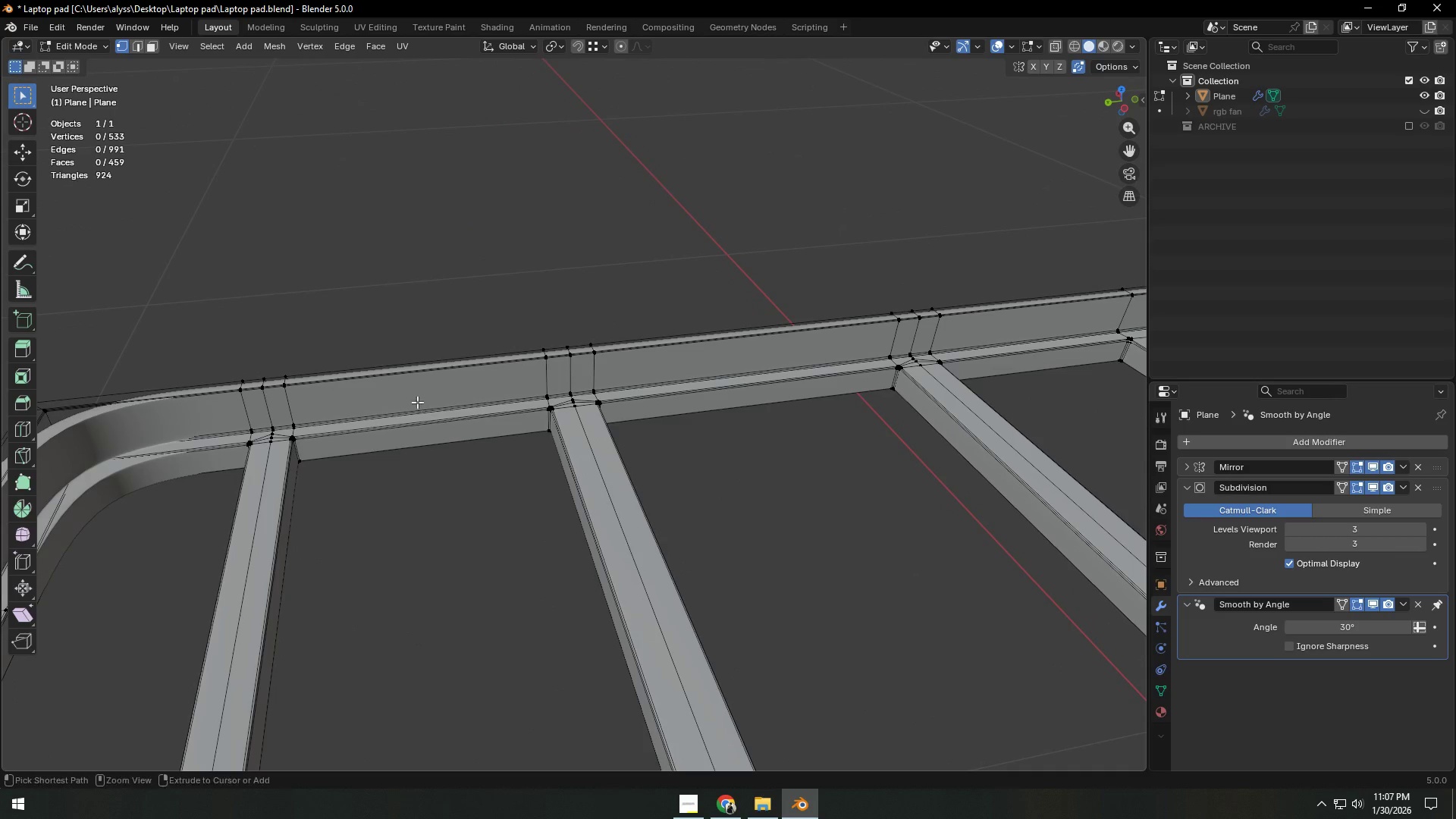 
key(Control+R)
 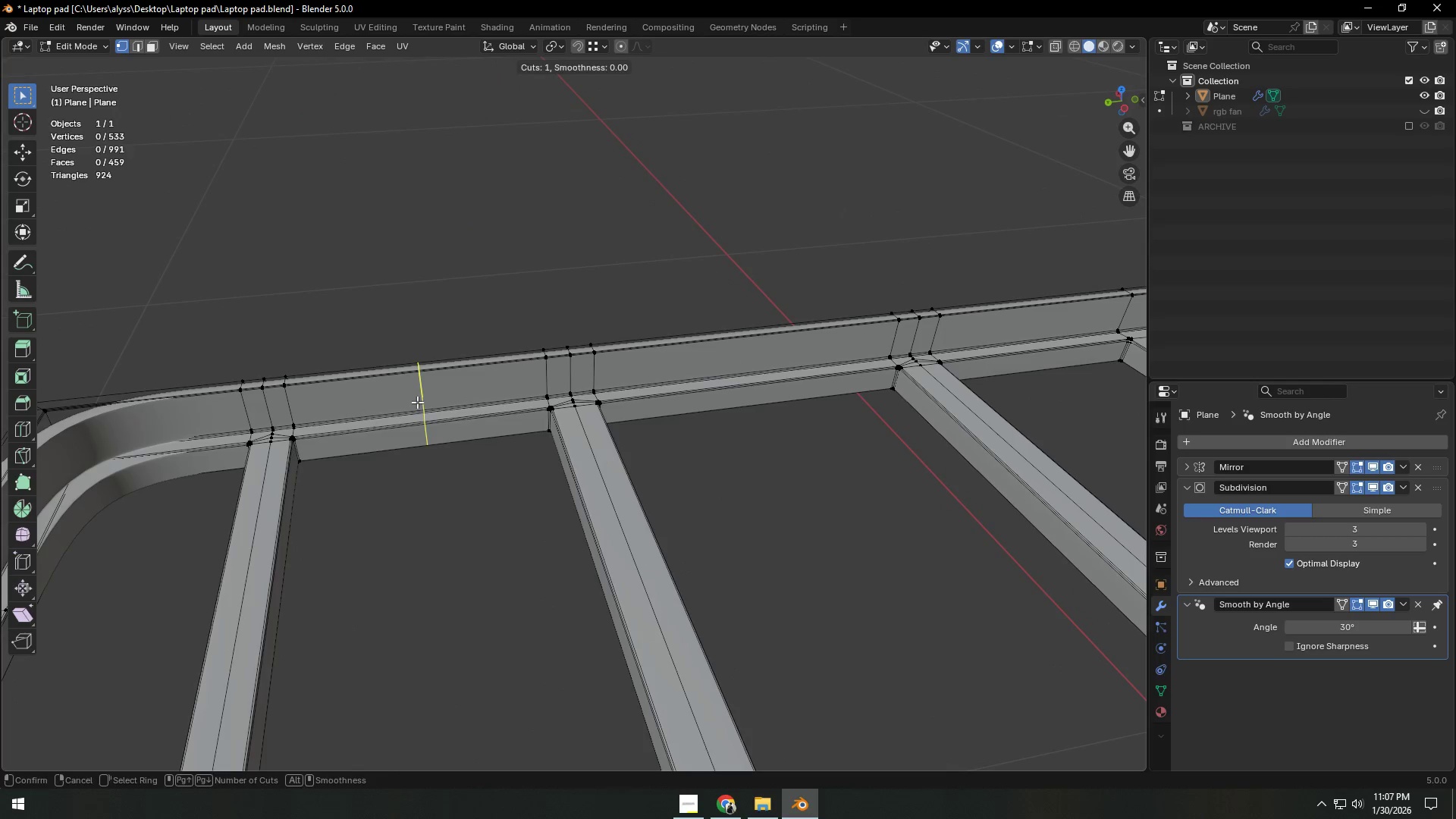 
left_click([417, 402])
 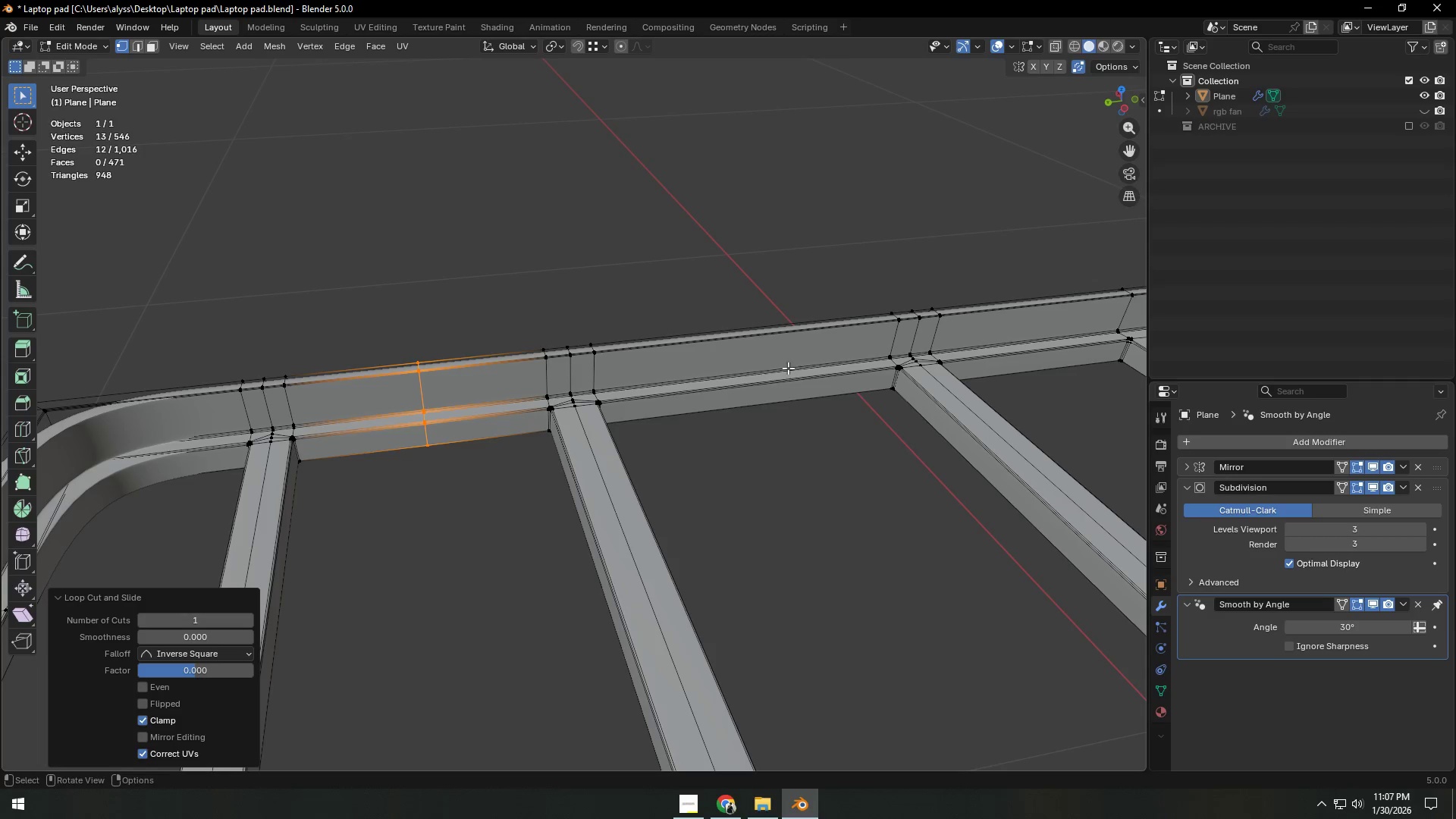 
right_click([417, 402])
 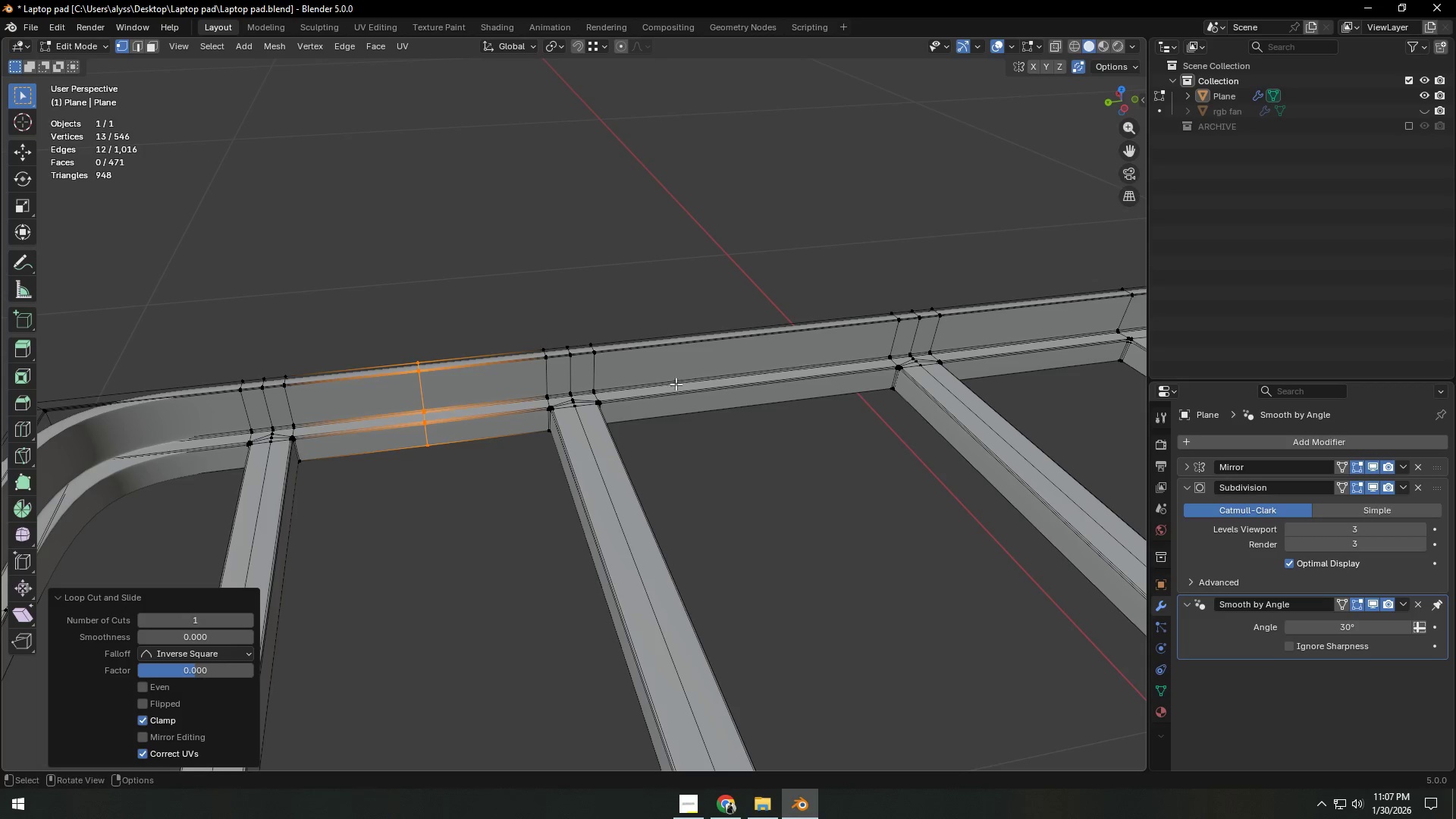 
key(Control+ControlLeft)
 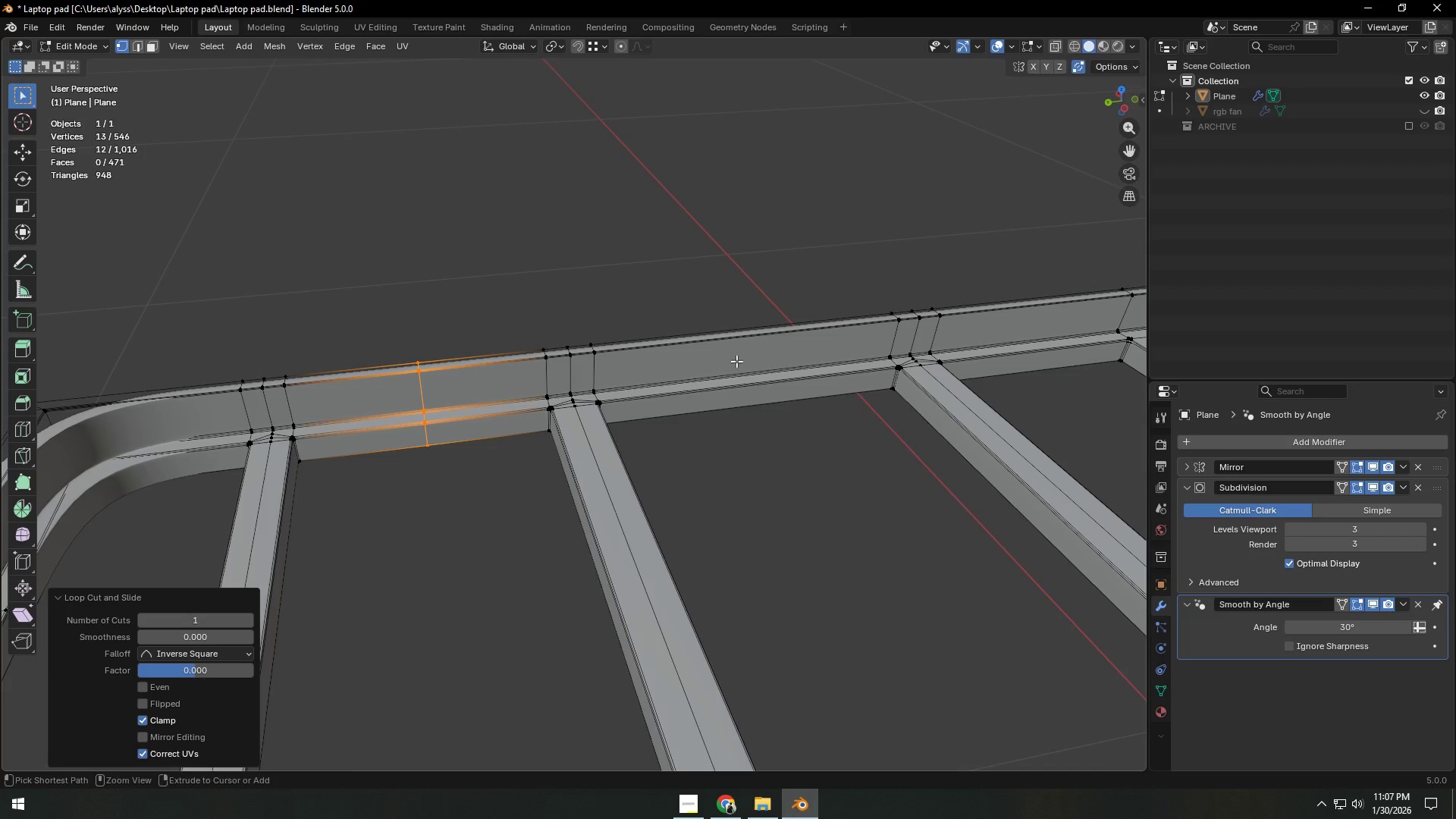 
key(Control+R)
 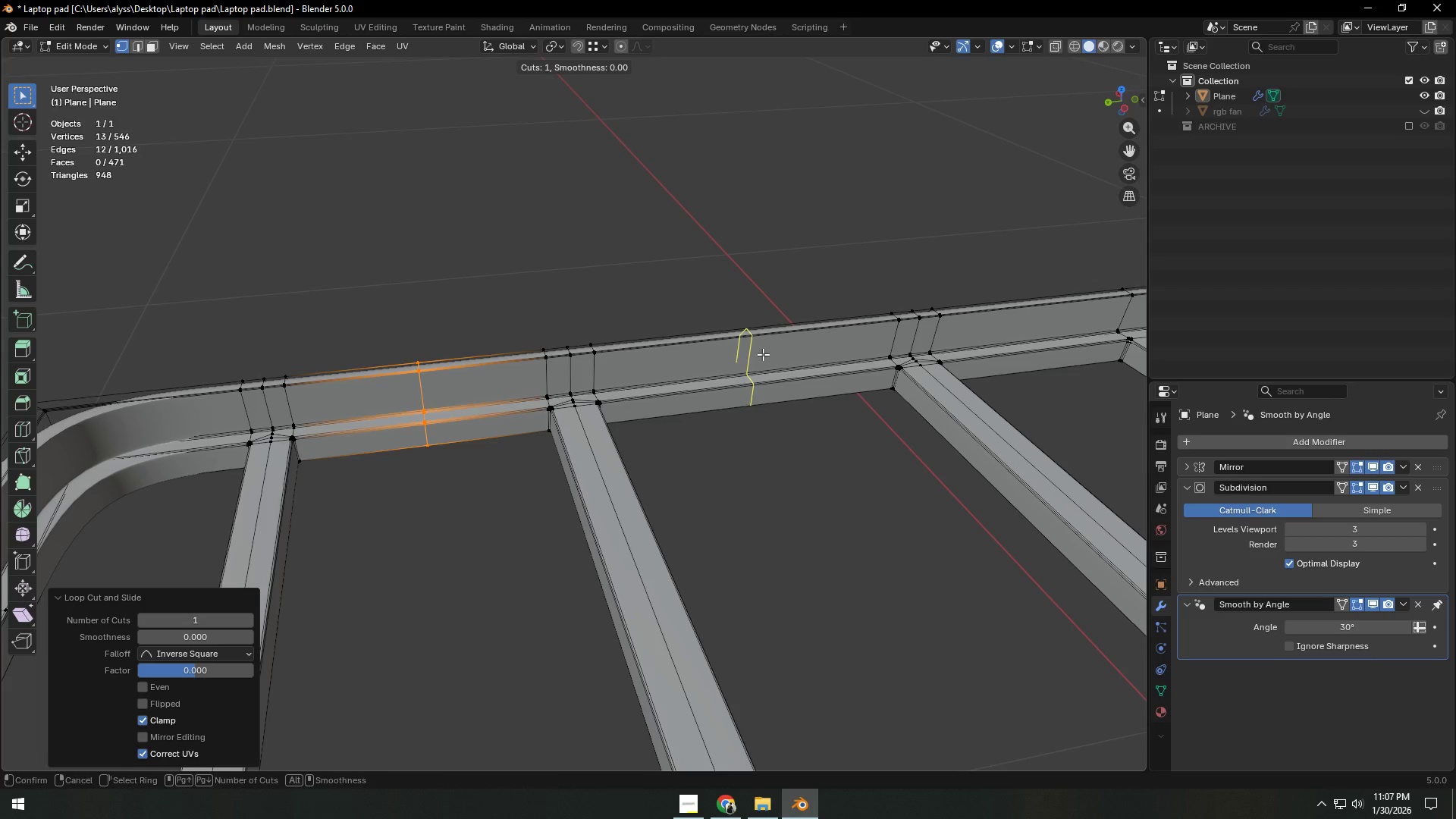 
right_click([763, 354])
 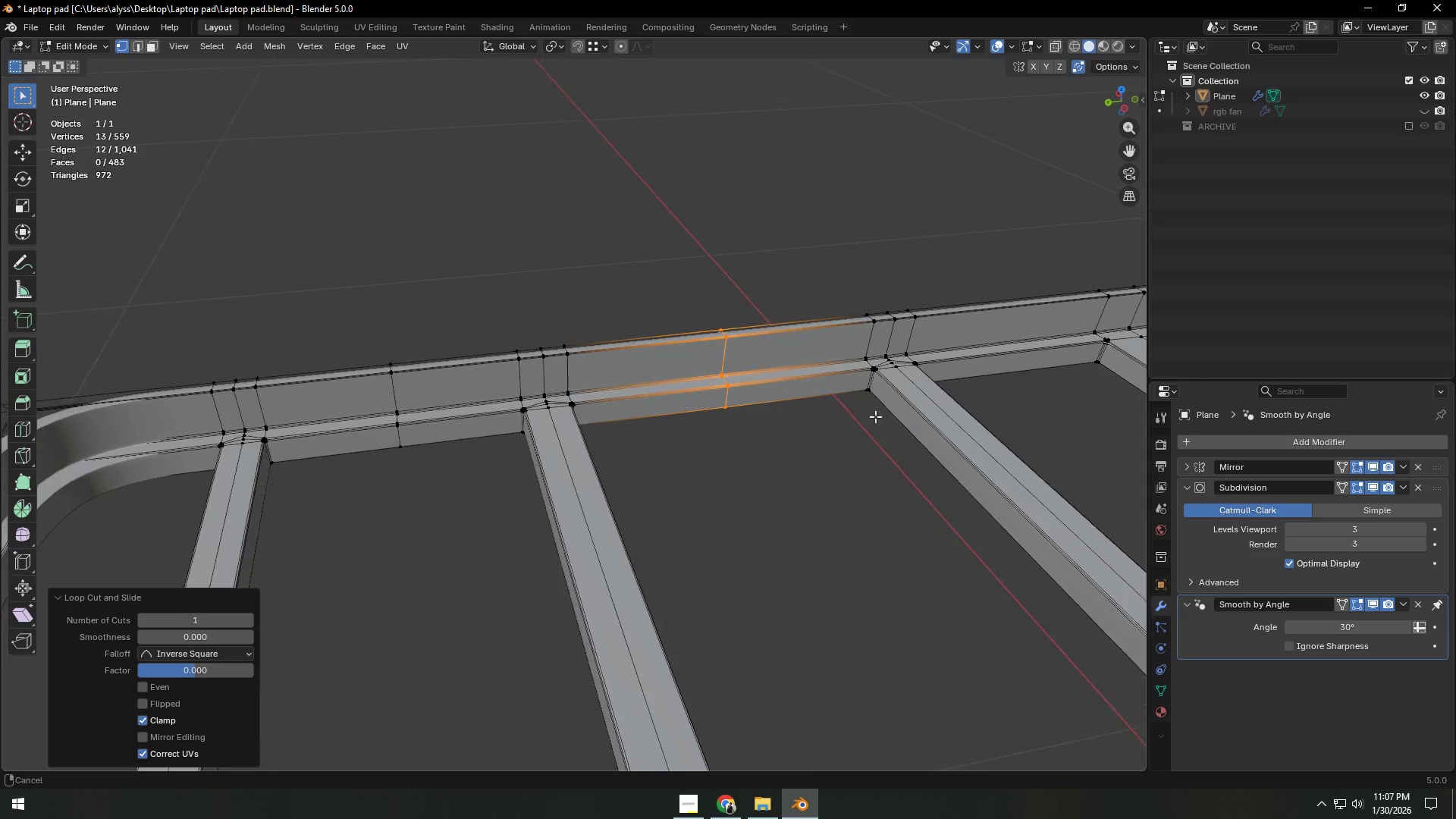 
left_click([763, 354])
 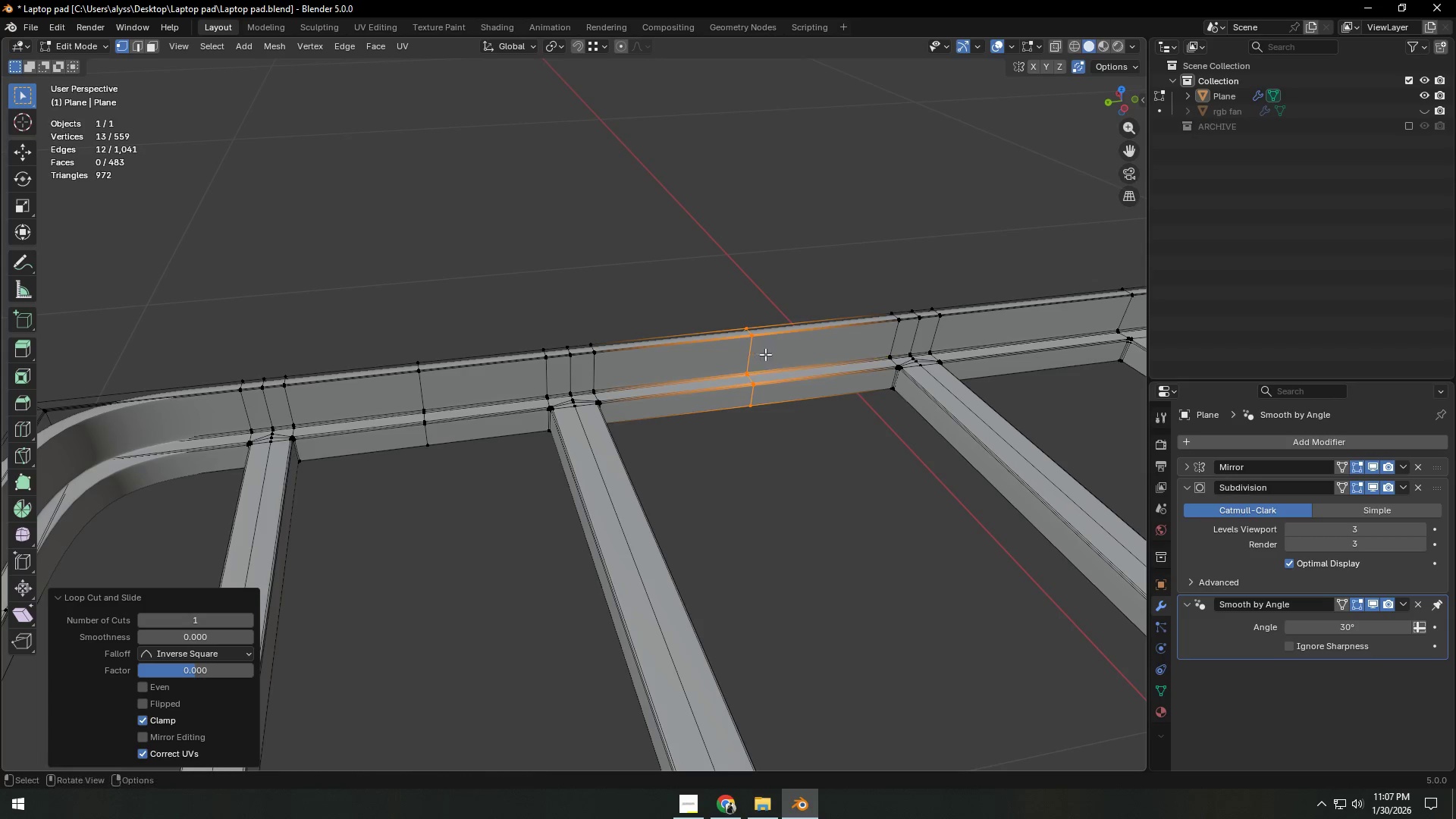 
hold_key(key=ShiftLeft, duration=0.7)
 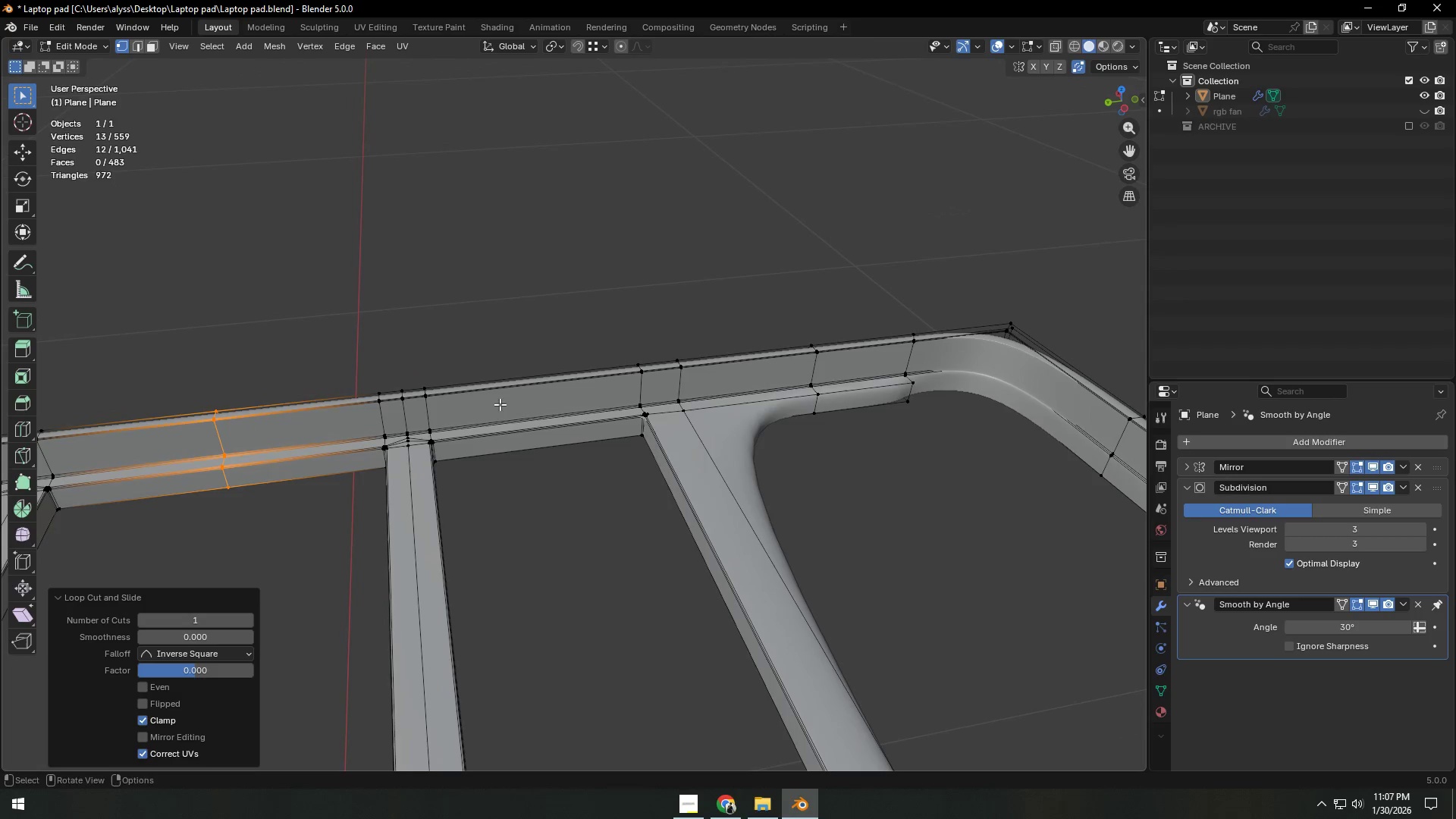 
key(Control+ControlLeft)
 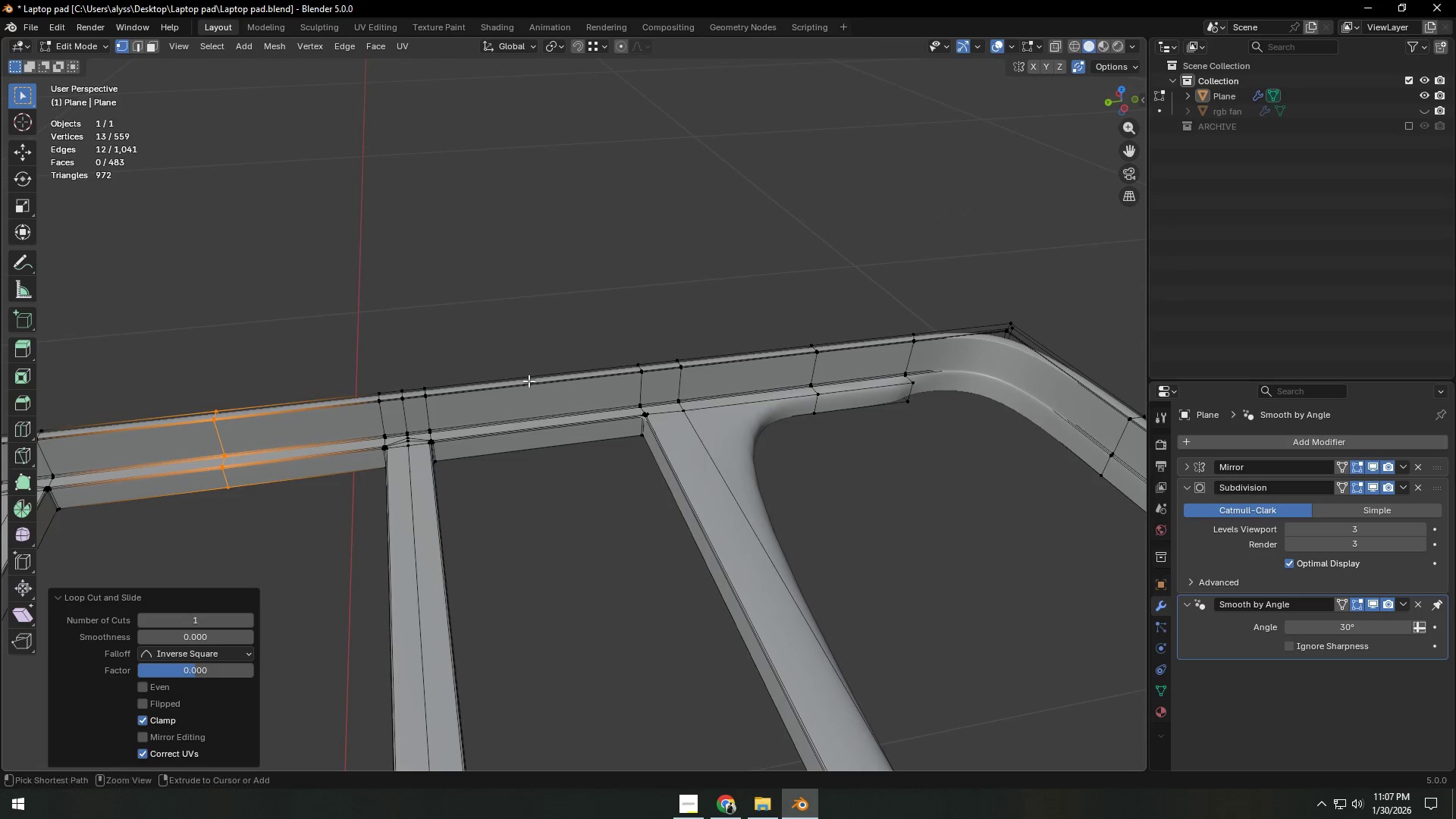 
key(Control+R)
 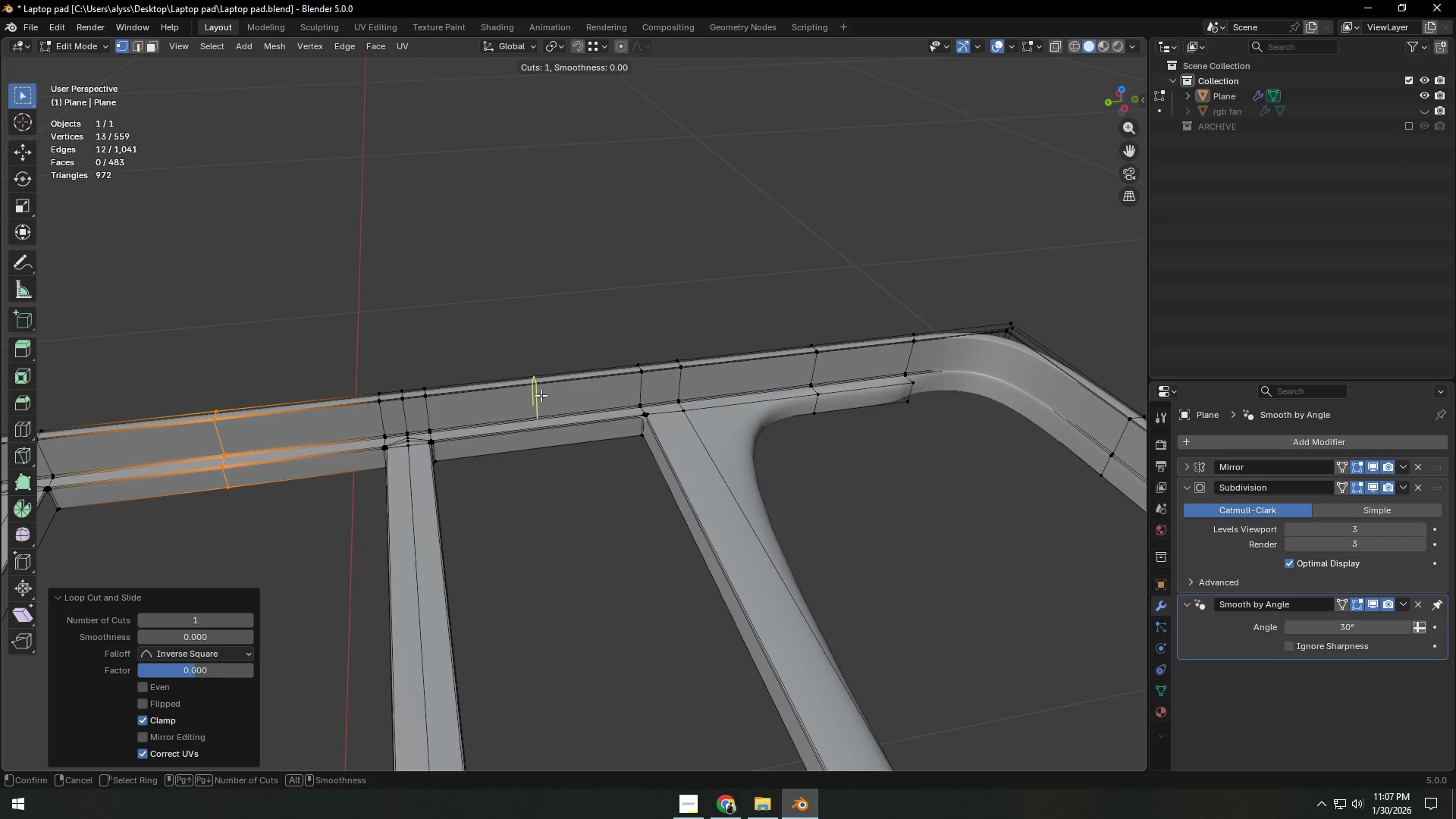 
right_click([541, 395])
 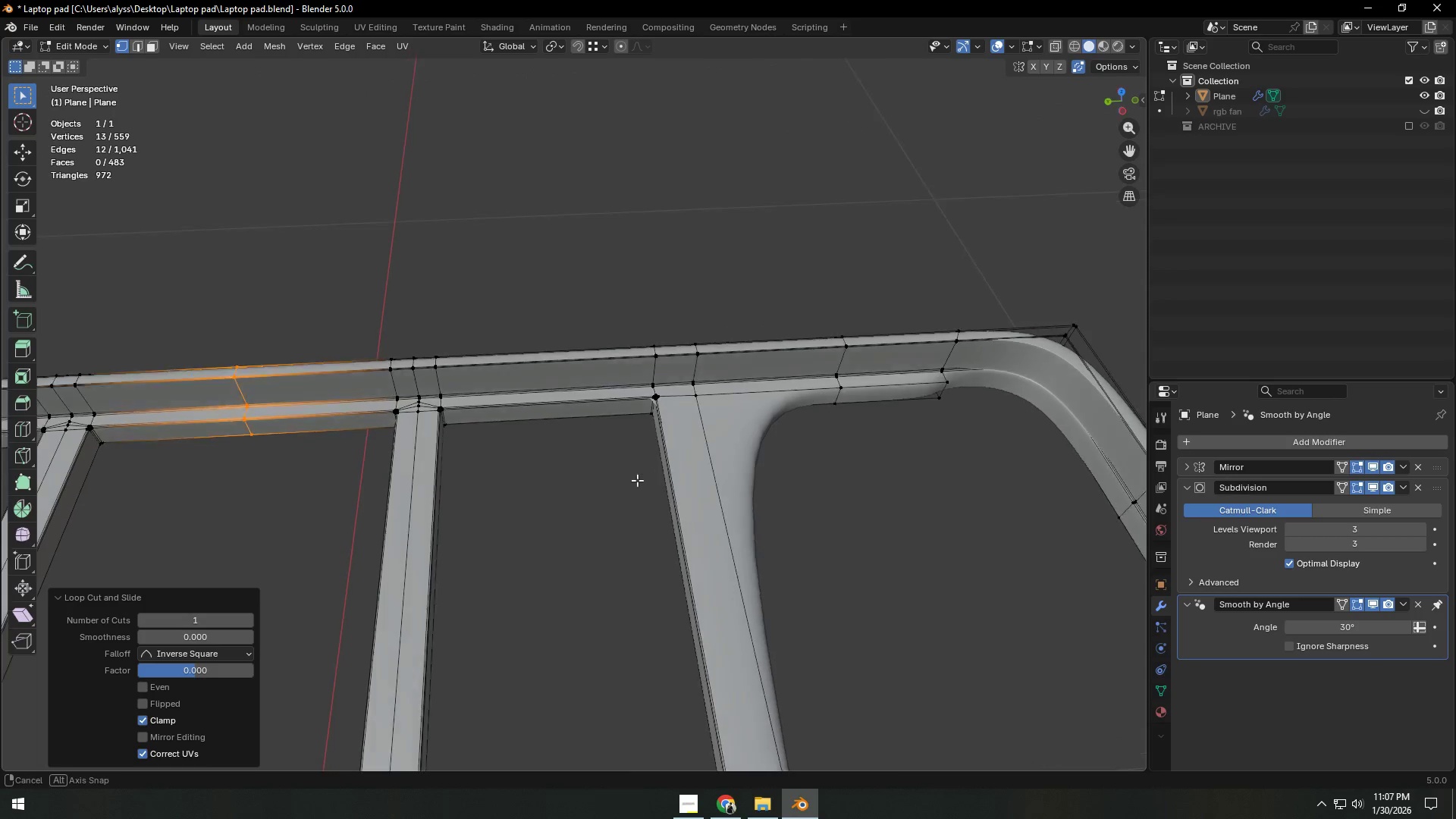 
hold_key(key=ShiftLeft, duration=0.38)
 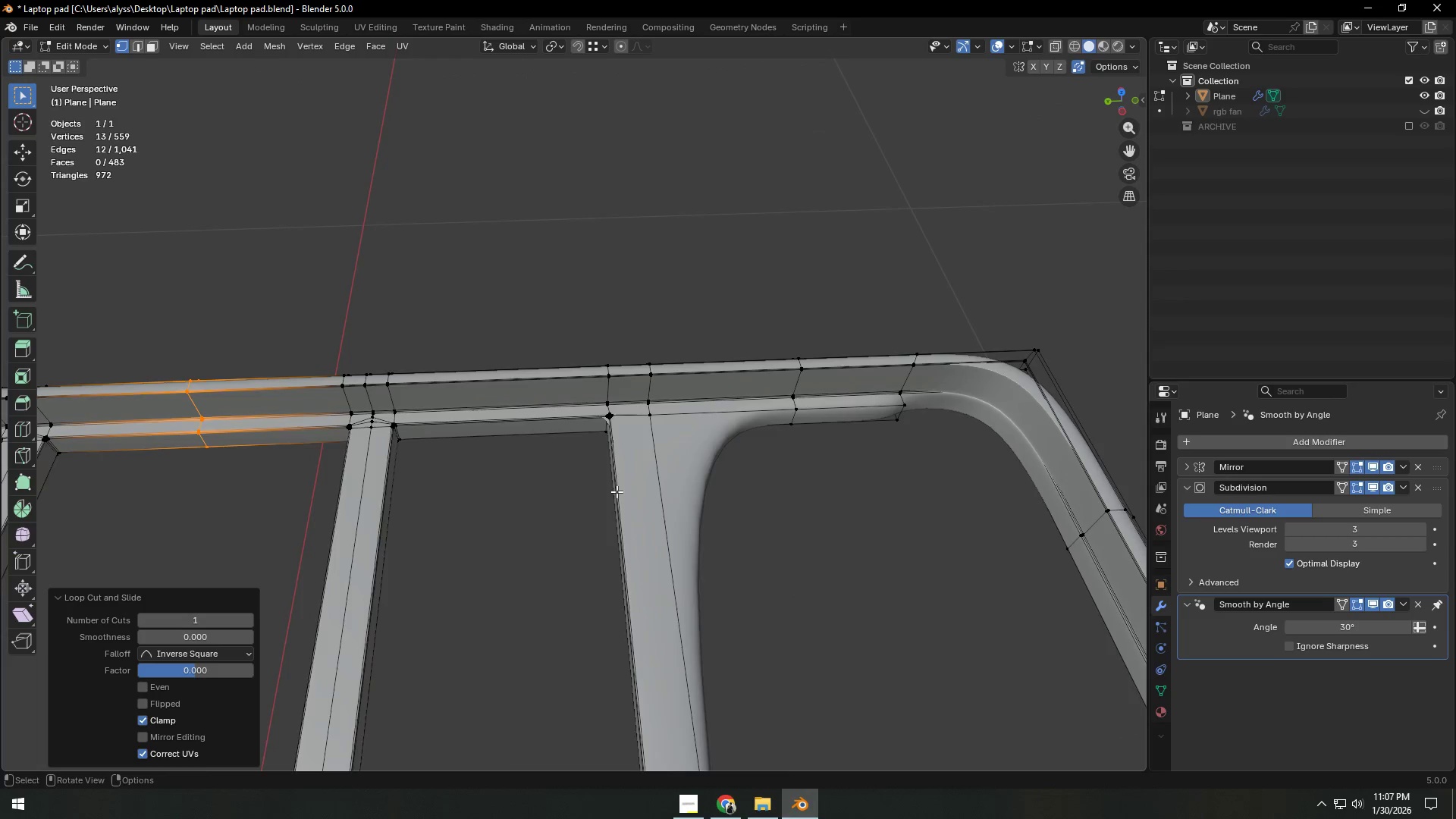 
scroll: coordinate [617, 491], scroll_direction: up, amount: 9.0
 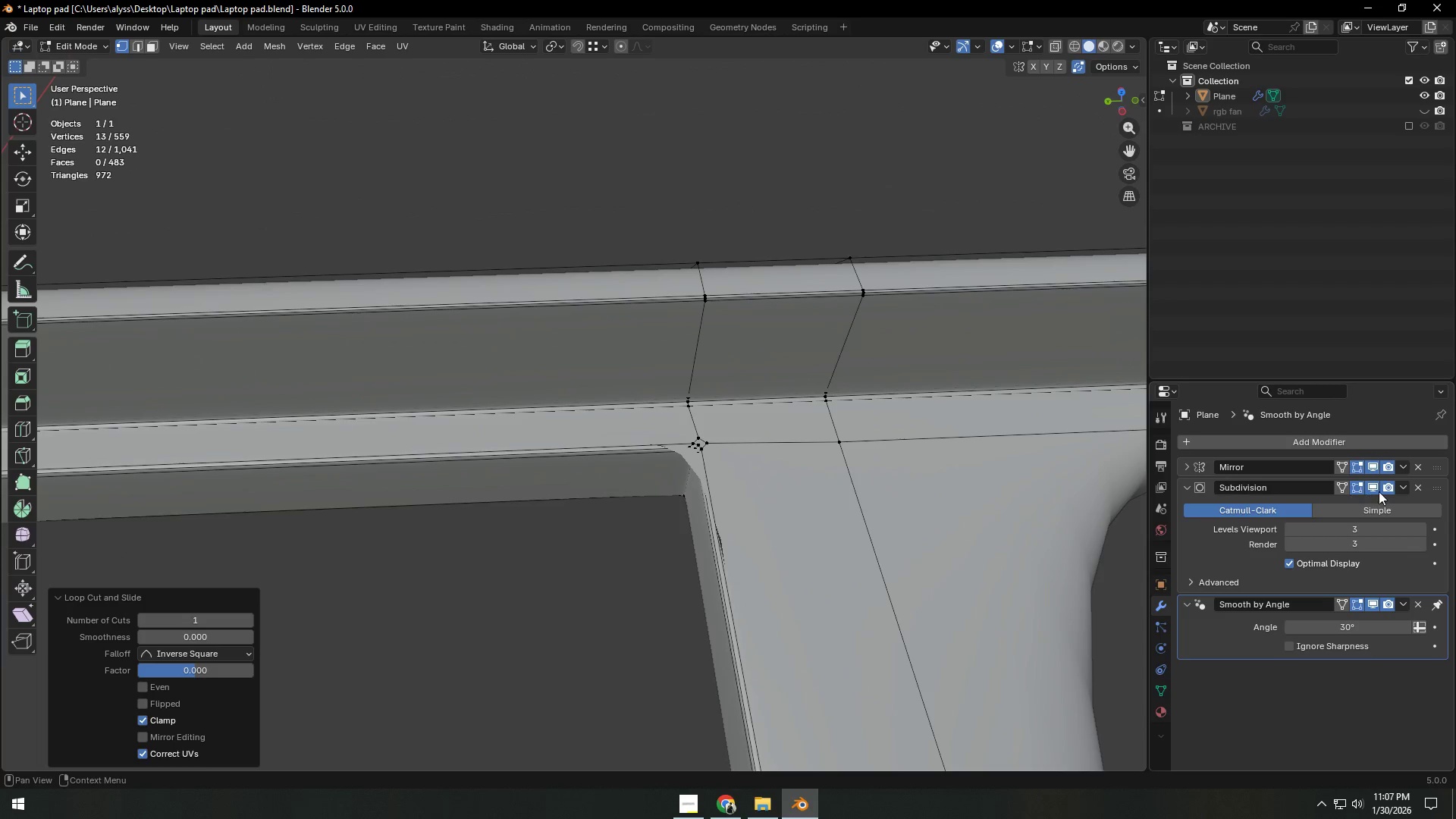 
left_click([1375, 488])
 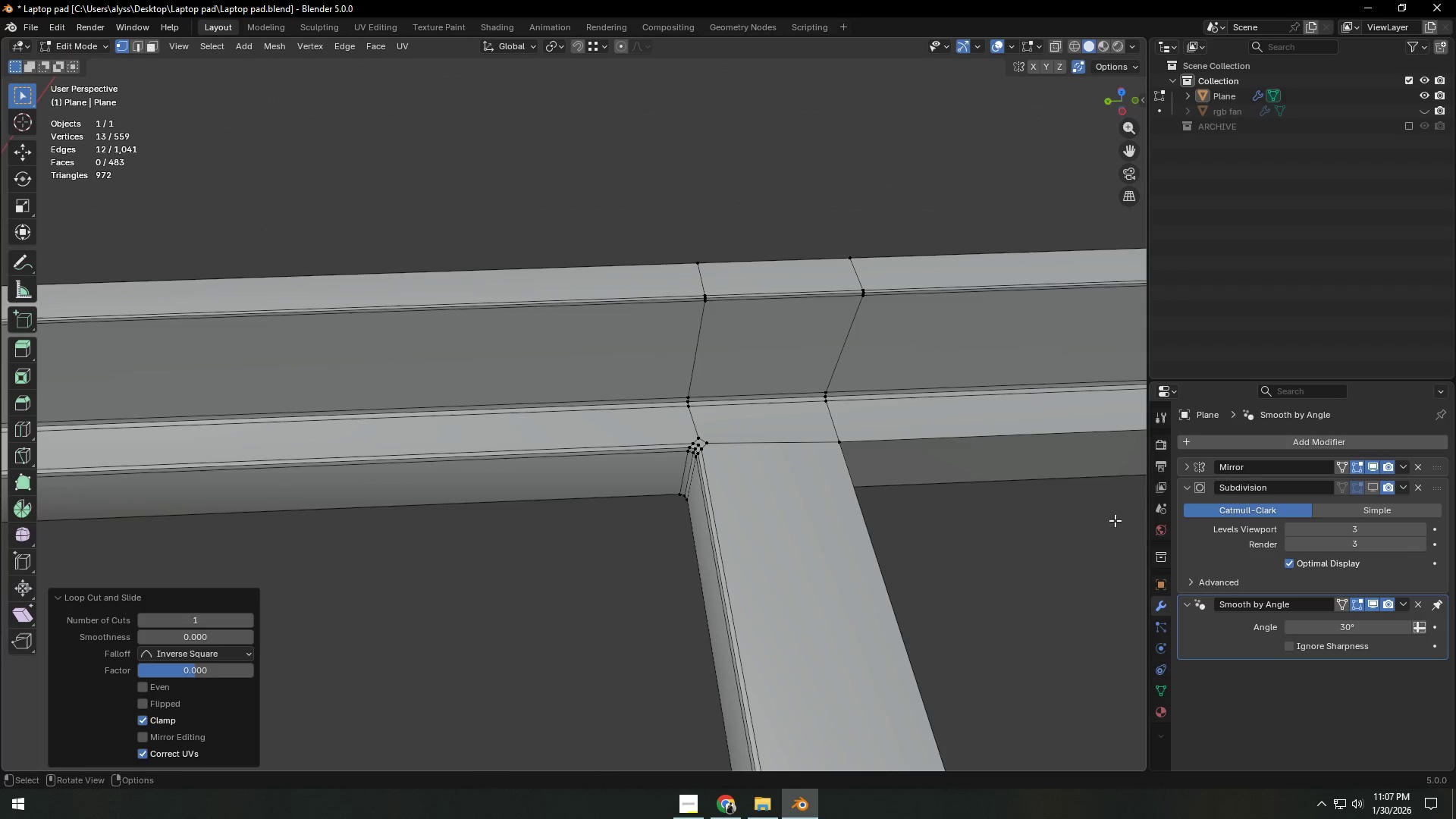 
hold_key(key=ShiftLeft, duration=0.41)
 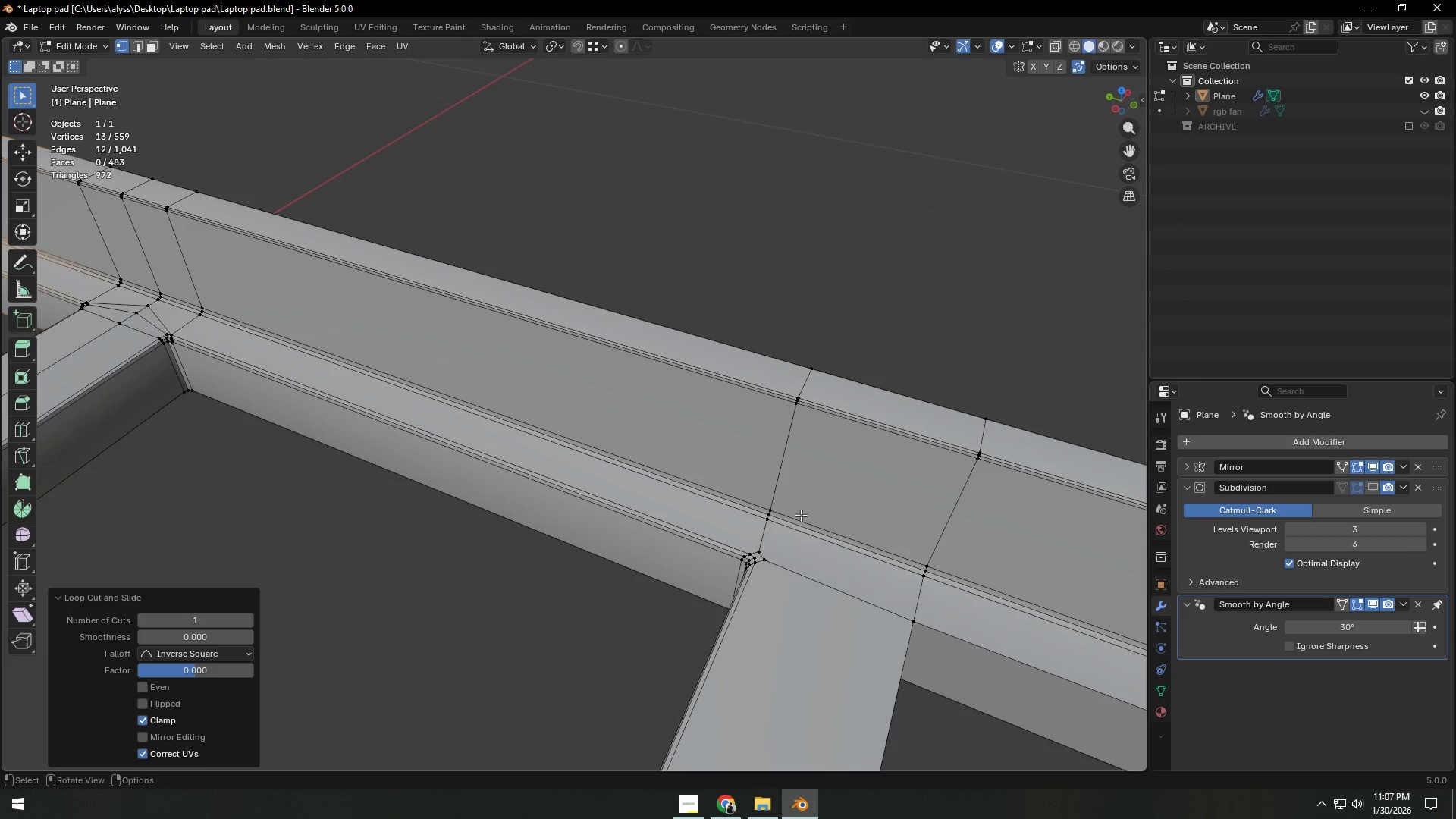 
scroll: coordinate [861, 579], scroll_direction: down, amount: 3.0
 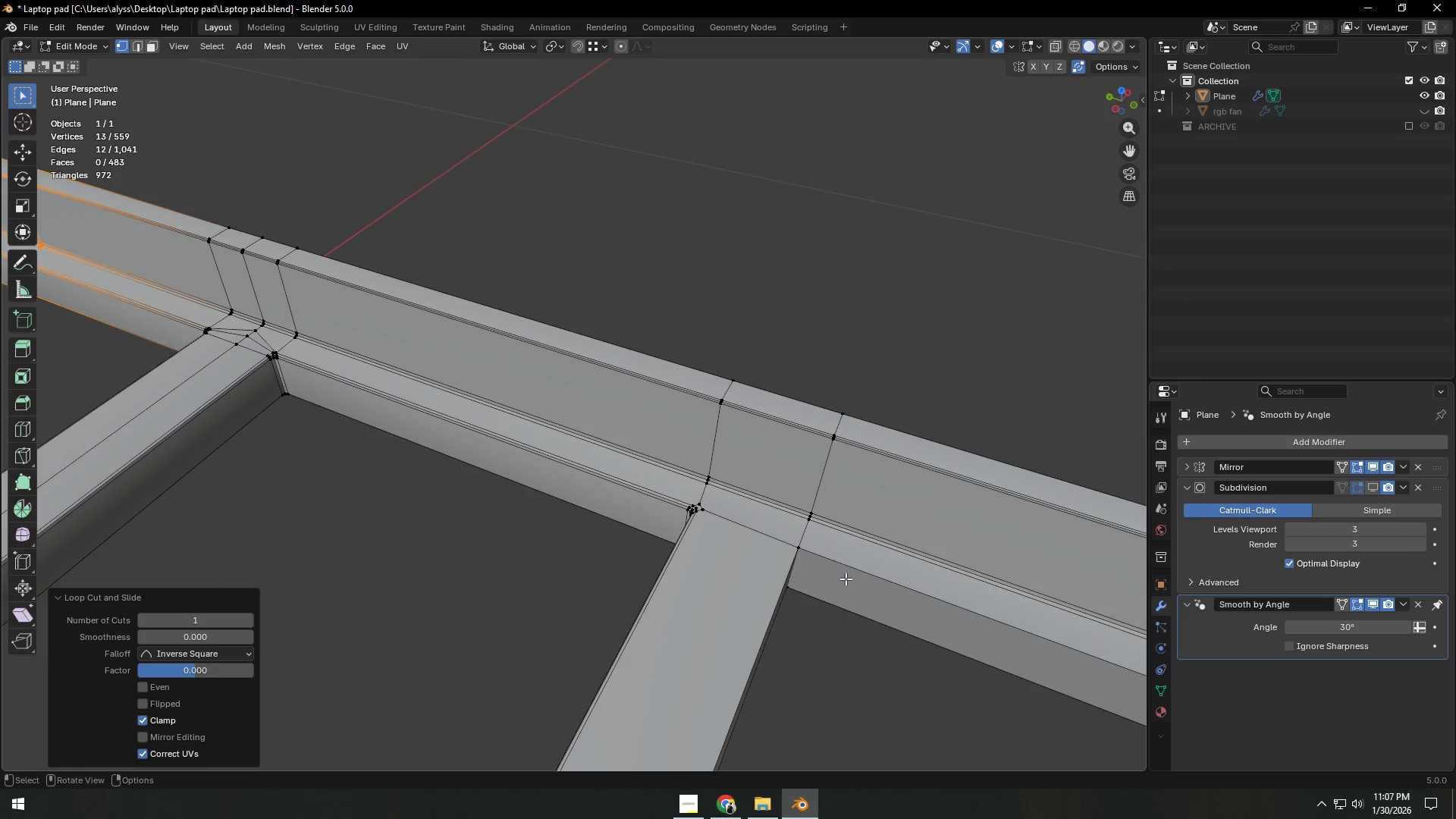 
key(2)
 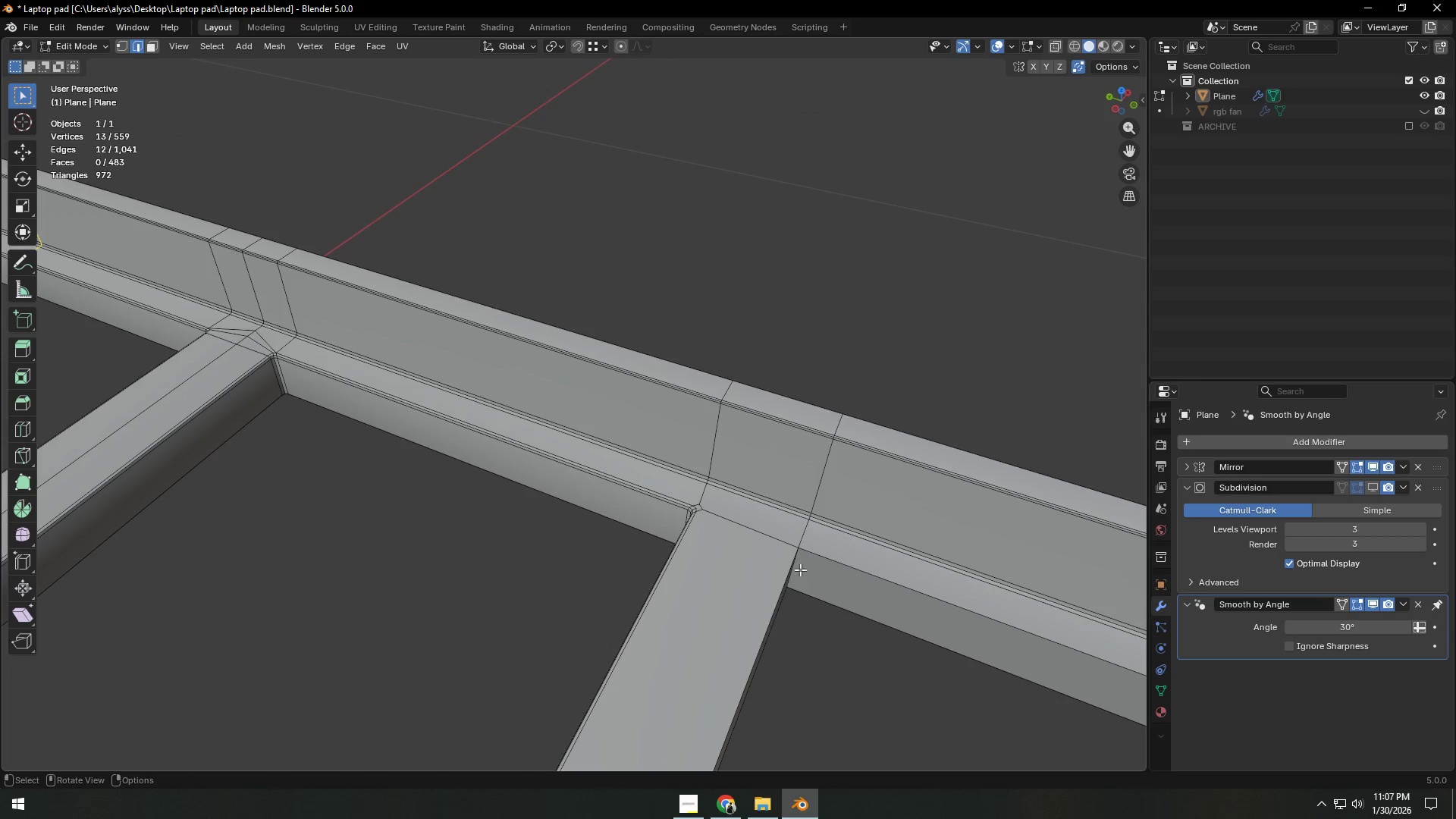 
left_click([797, 568])
 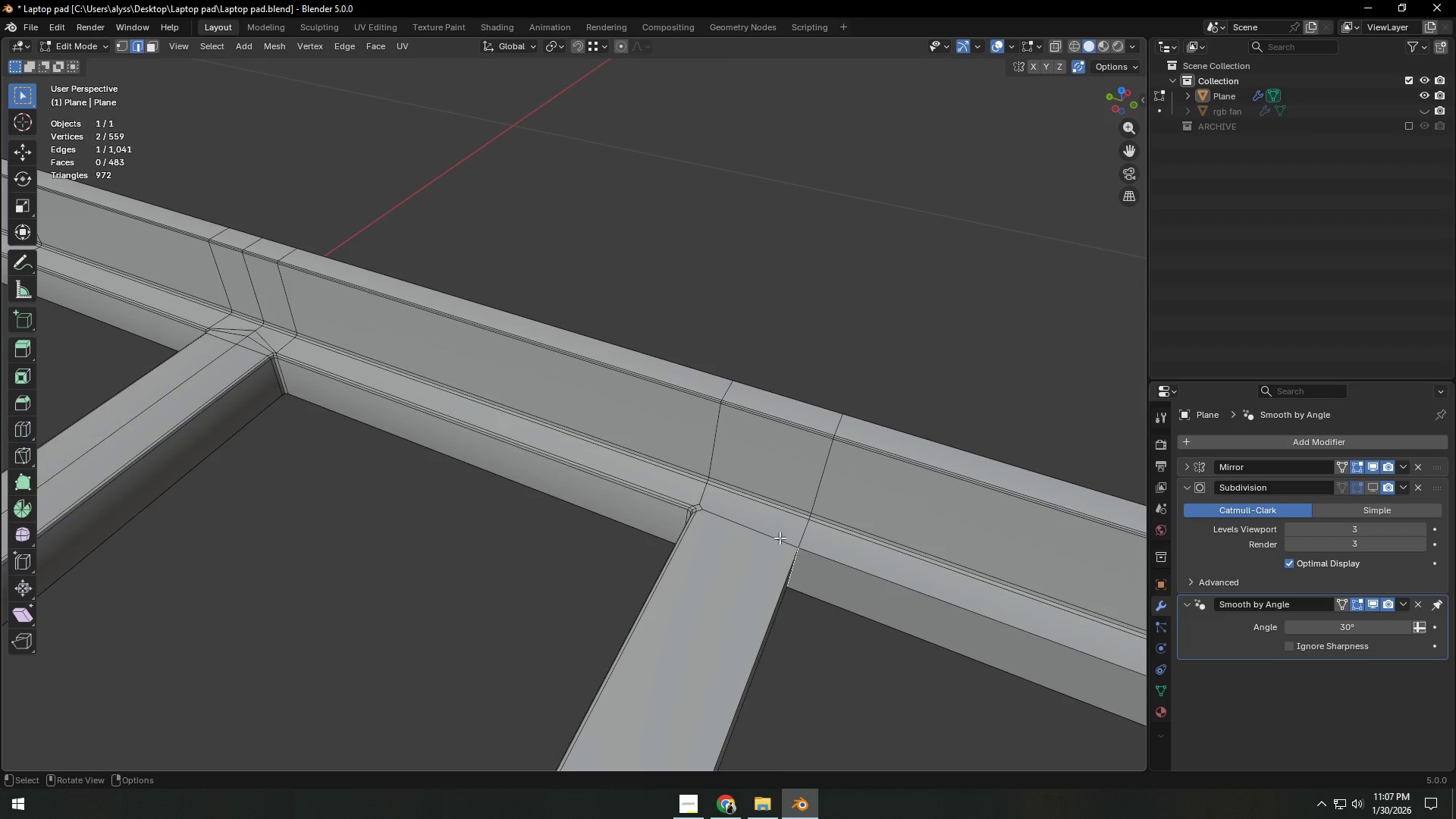 
key(Backquote)
 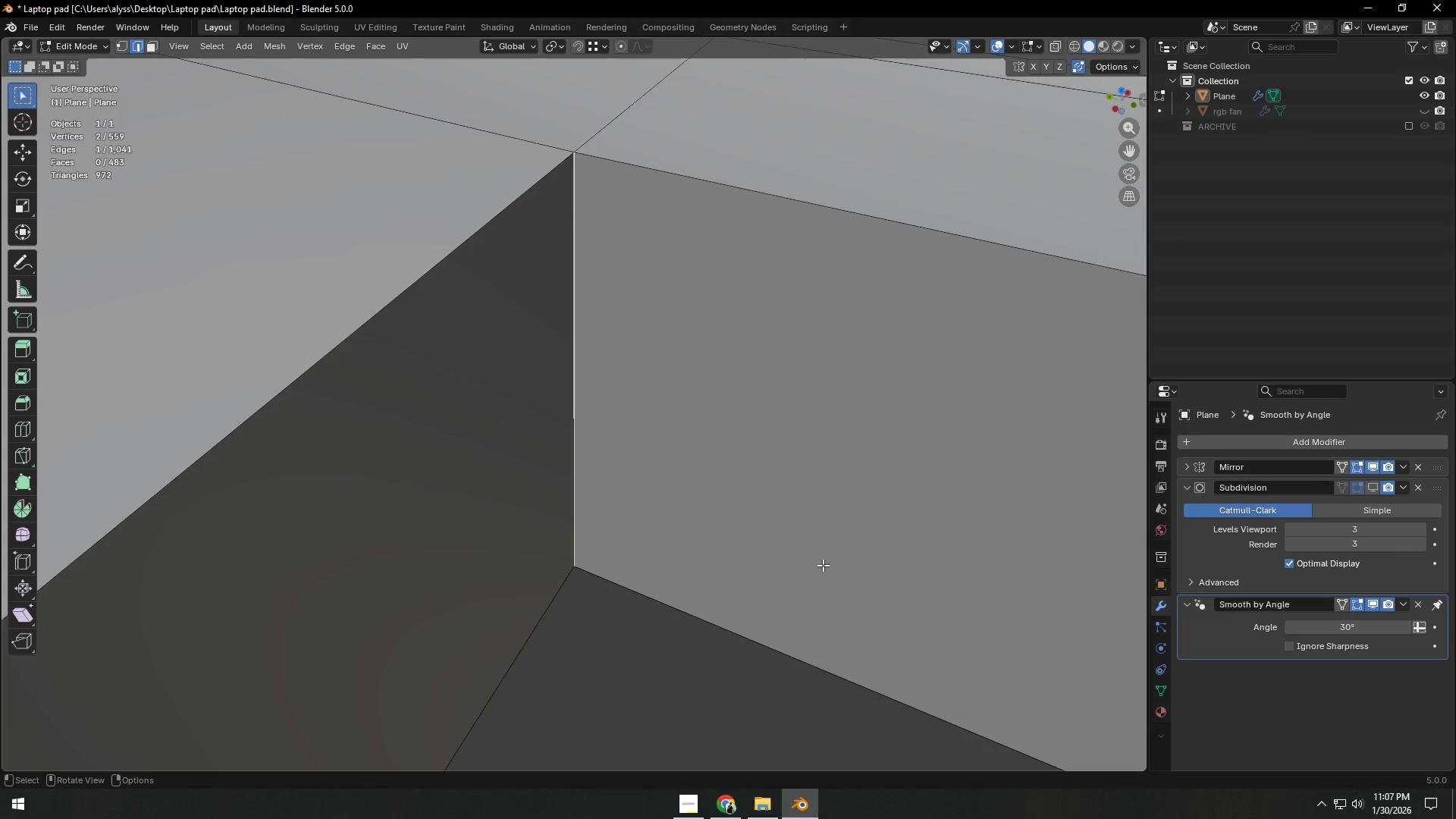 
hold_key(key=AltLeft, duration=0.55)
 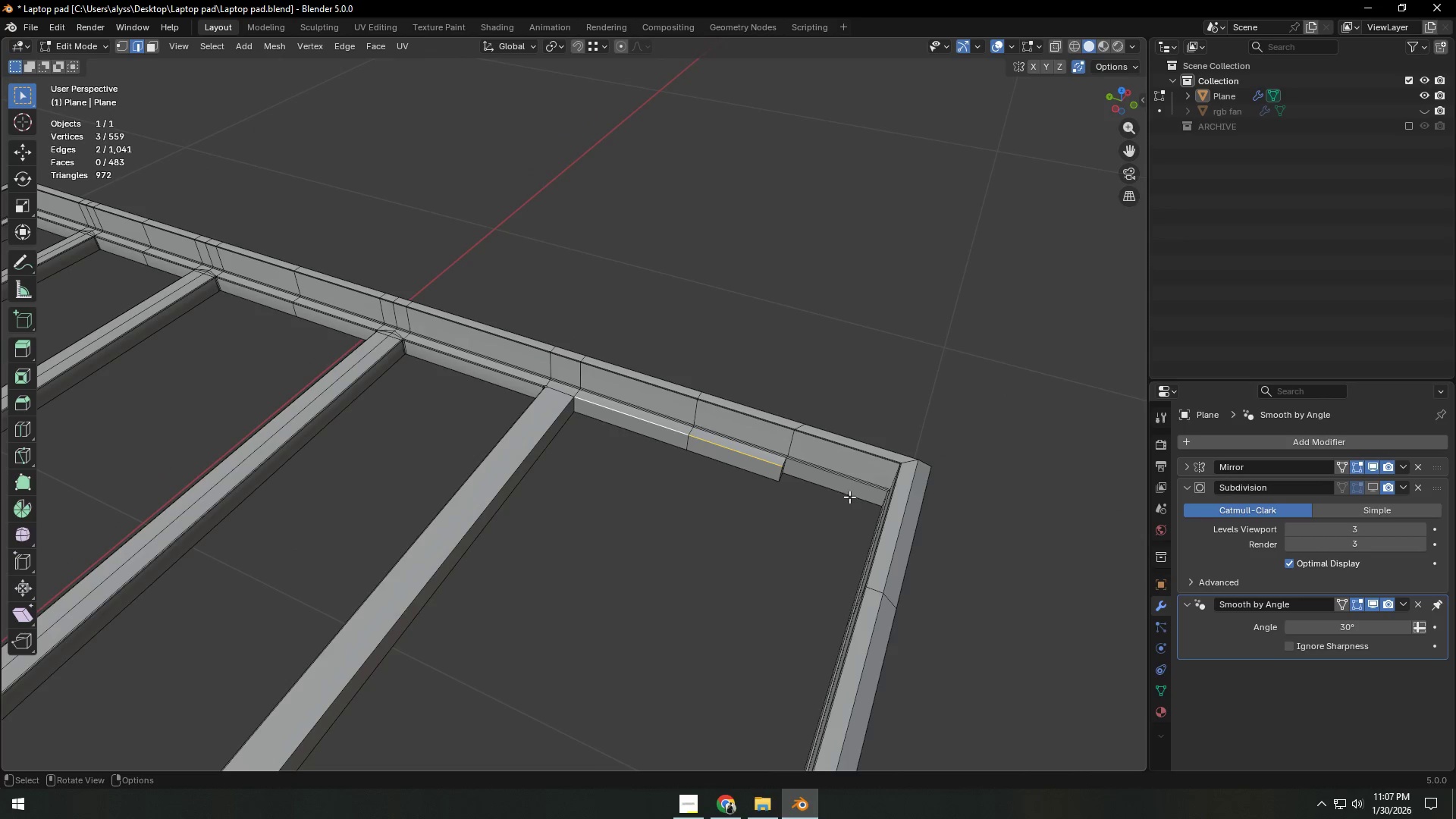 
scroll: coordinate [820, 558], scroll_direction: down, amount: 12.0
 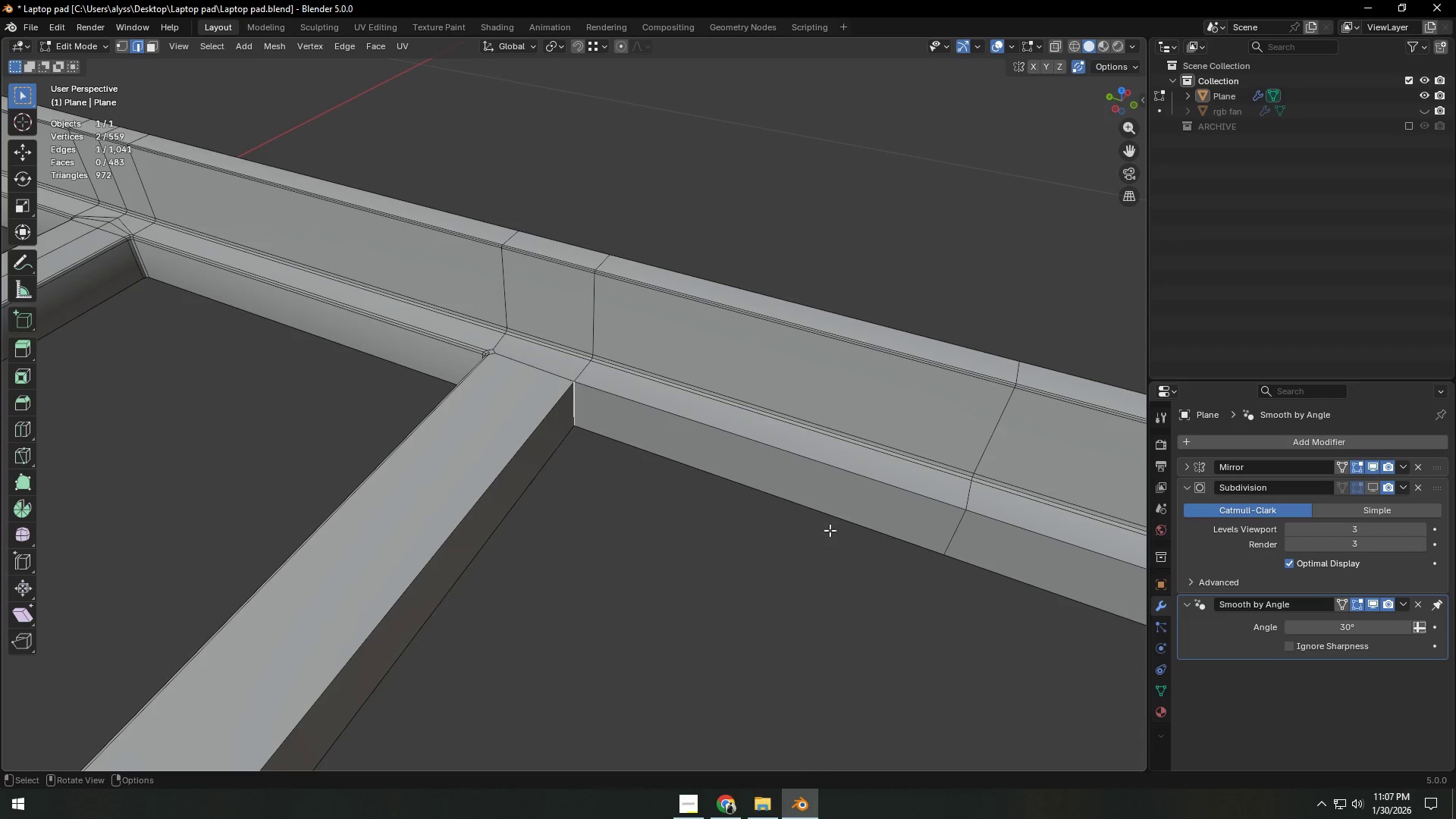 
left_click([846, 482])
 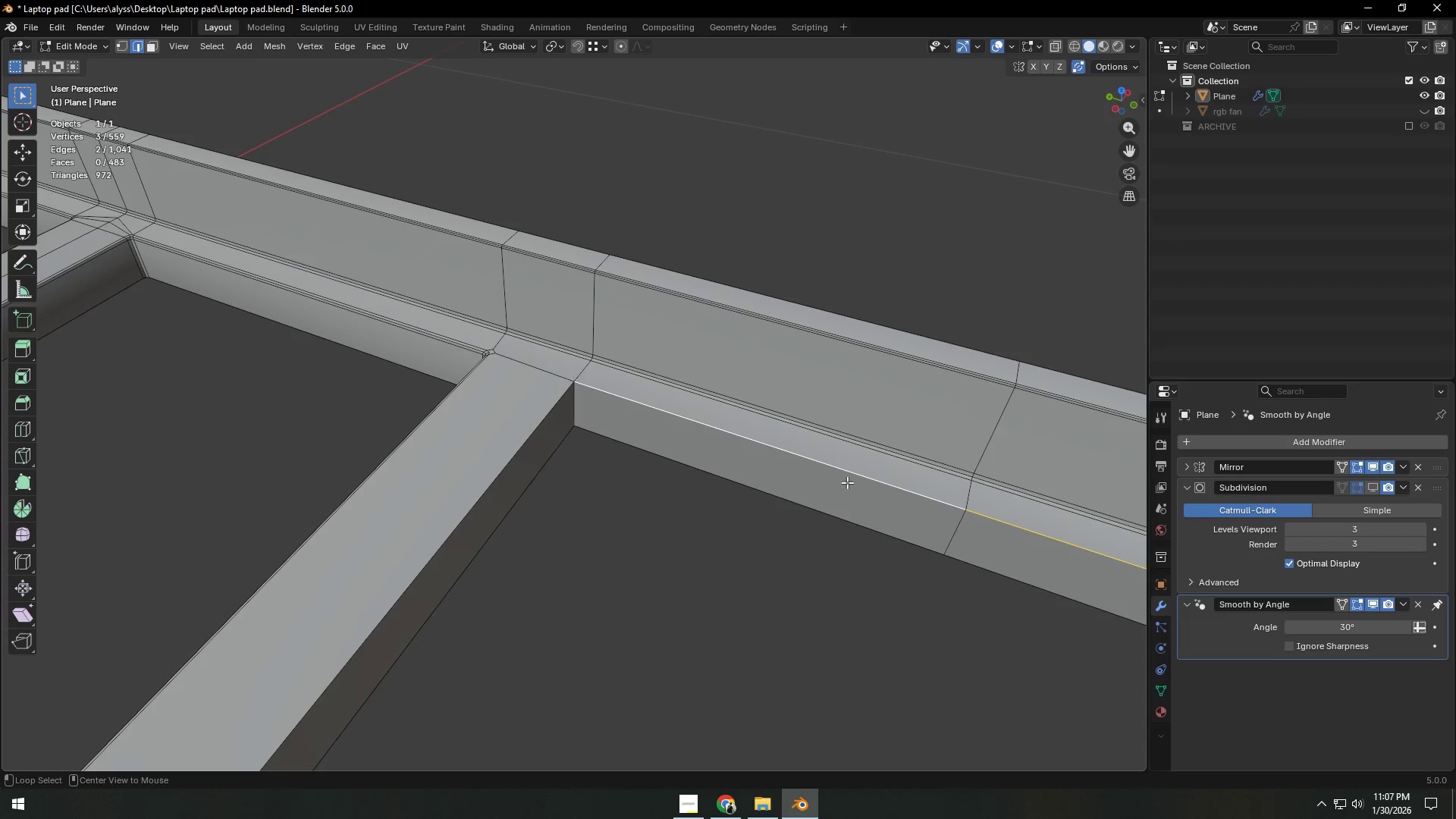 
scroll: coordinate [849, 486], scroll_direction: down, amount: 6.0
 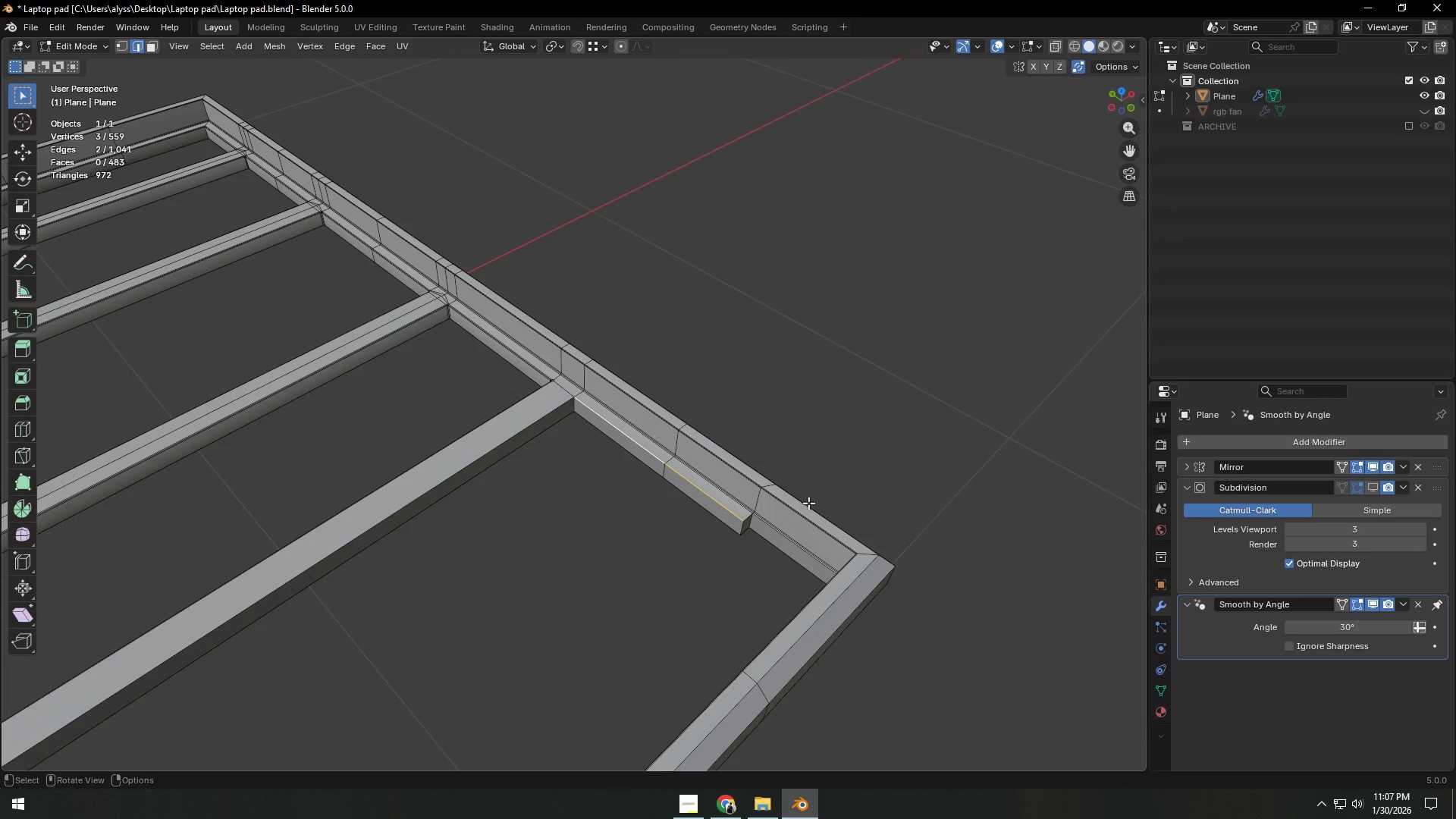 
hold_key(key=ShiftLeft, duration=0.77)
hold_key(key=AltLeft, duration=0.53)
left_click([416, 488])
 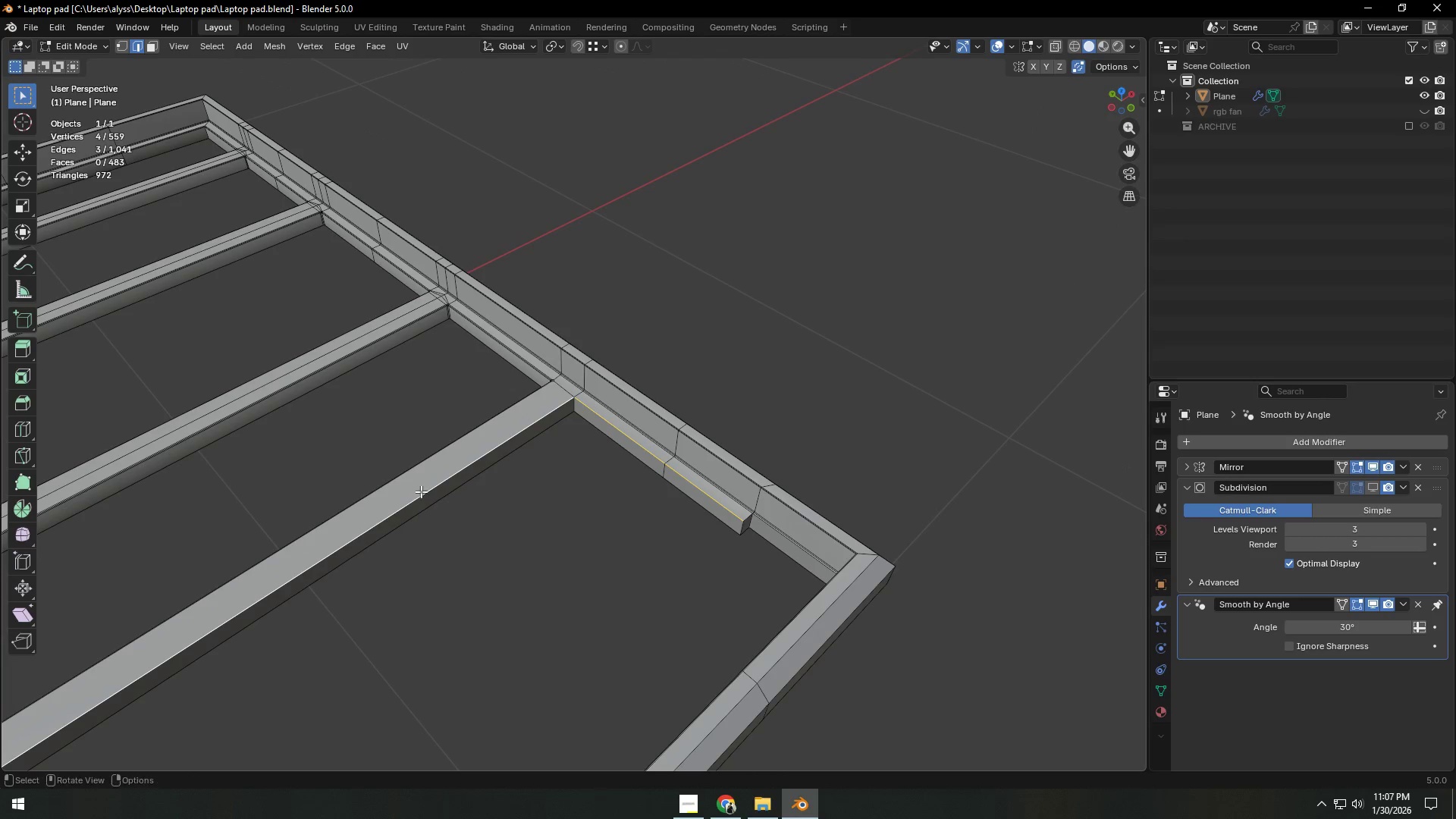 
scroll: coordinate [423, 492], scroll_direction: down, amount: 5.0
 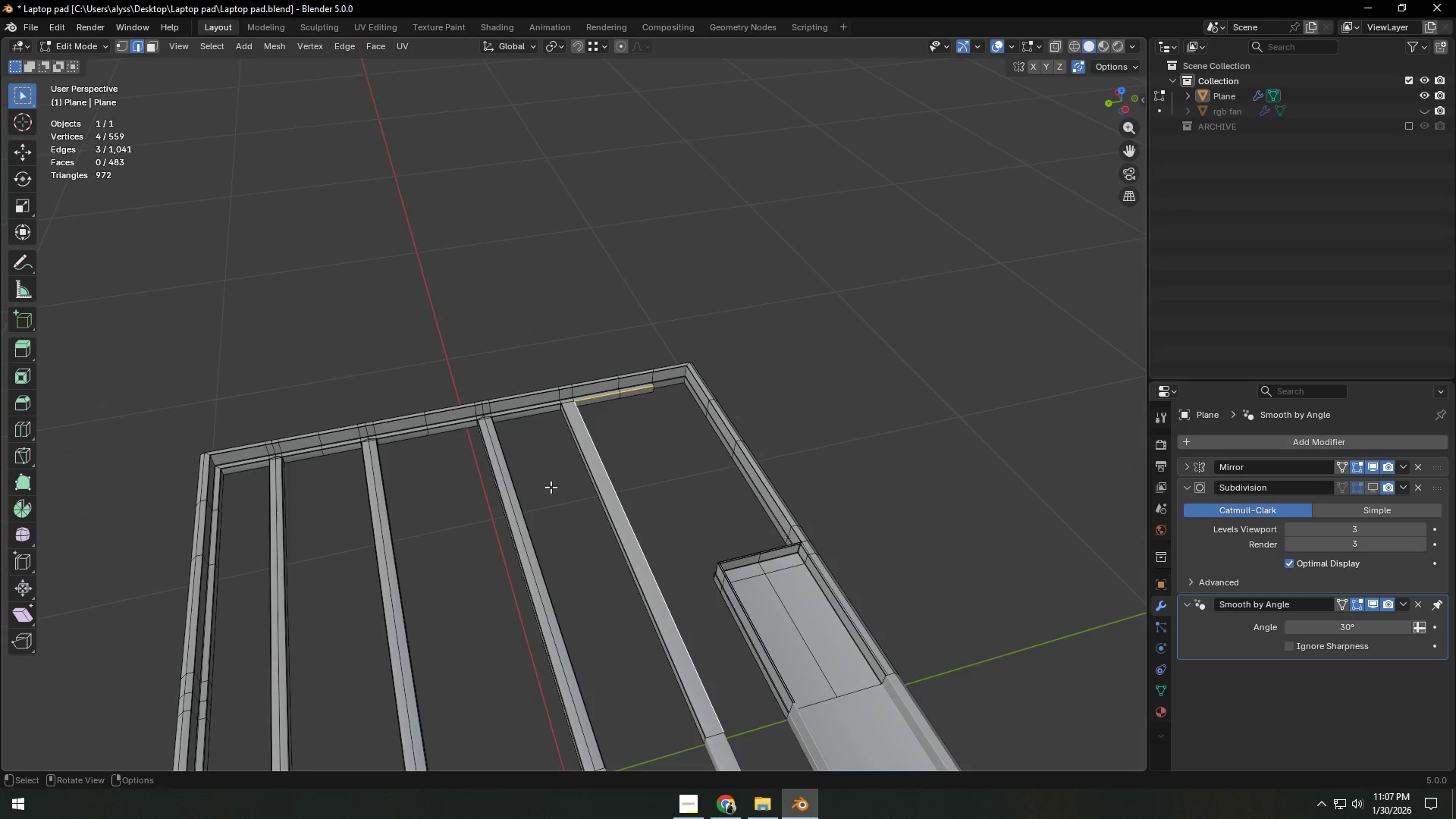 
scroll: coordinate [679, 489], scroll_direction: up, amount: 8.0
 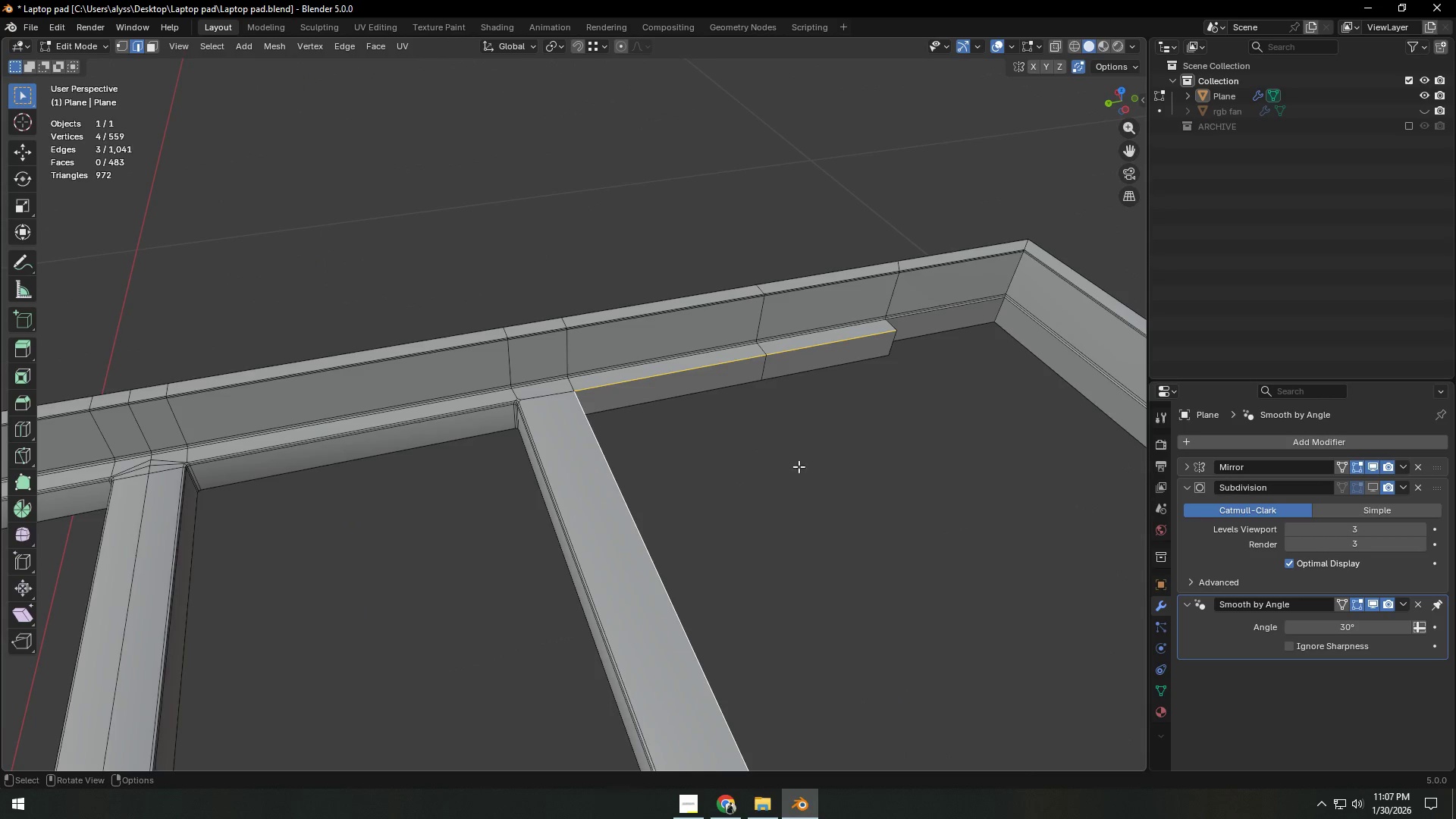 
hold_key(key=ShiftLeft, duration=0.36)
 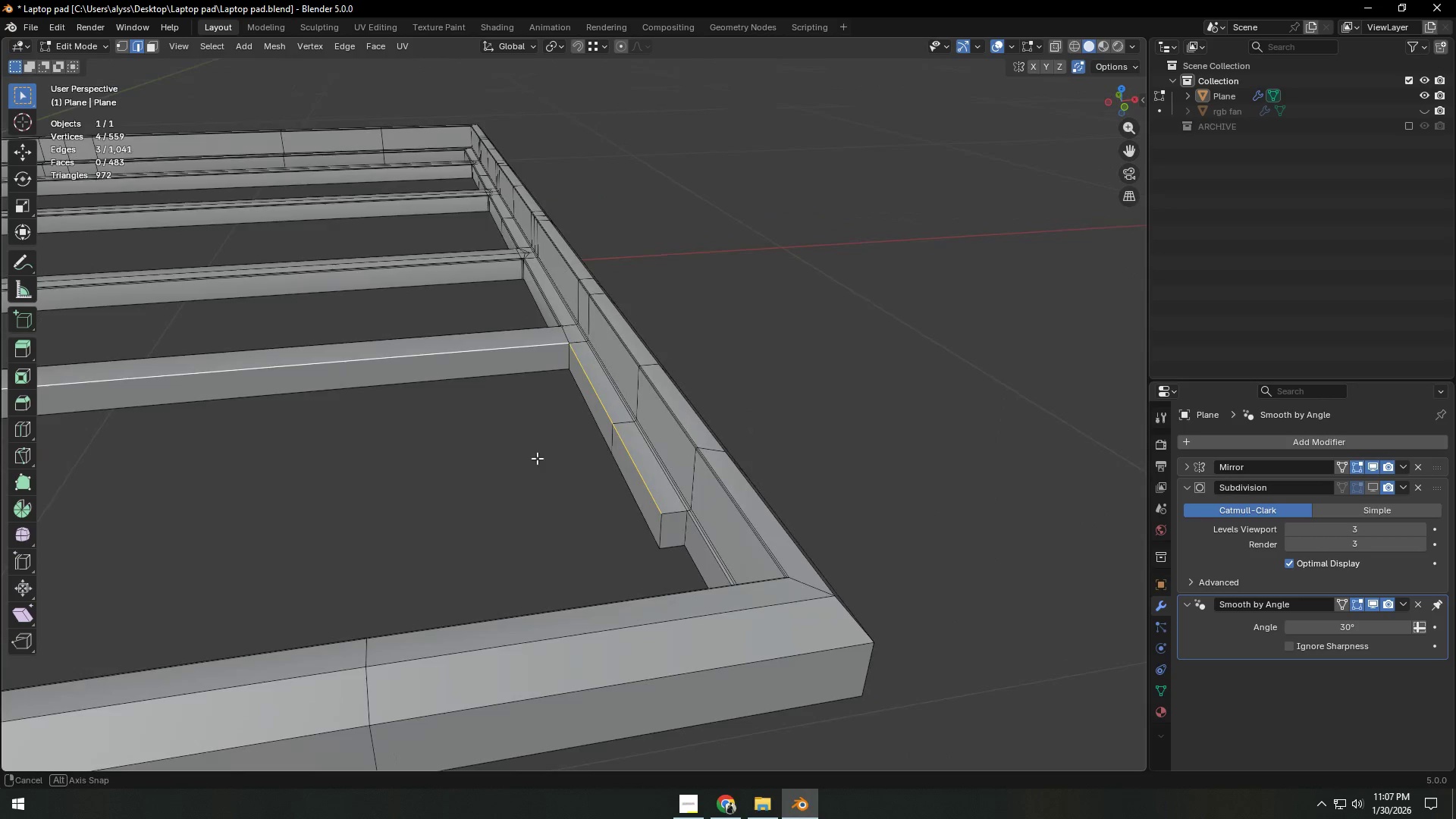 
hold_key(key=ShiftLeft, duration=0.48)
 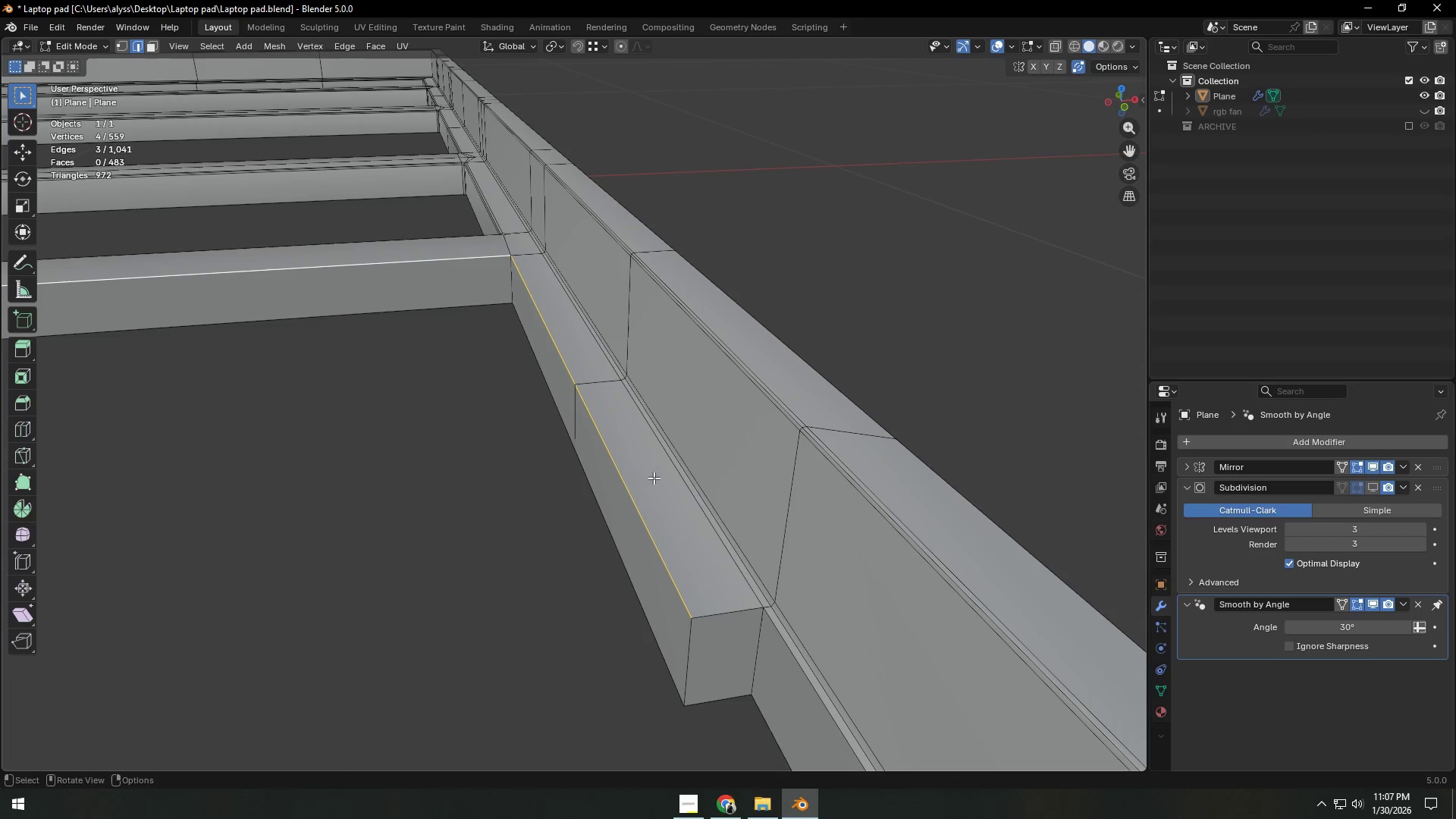 
scroll: coordinate [644, 509], scroll_direction: up, amount: 4.0
 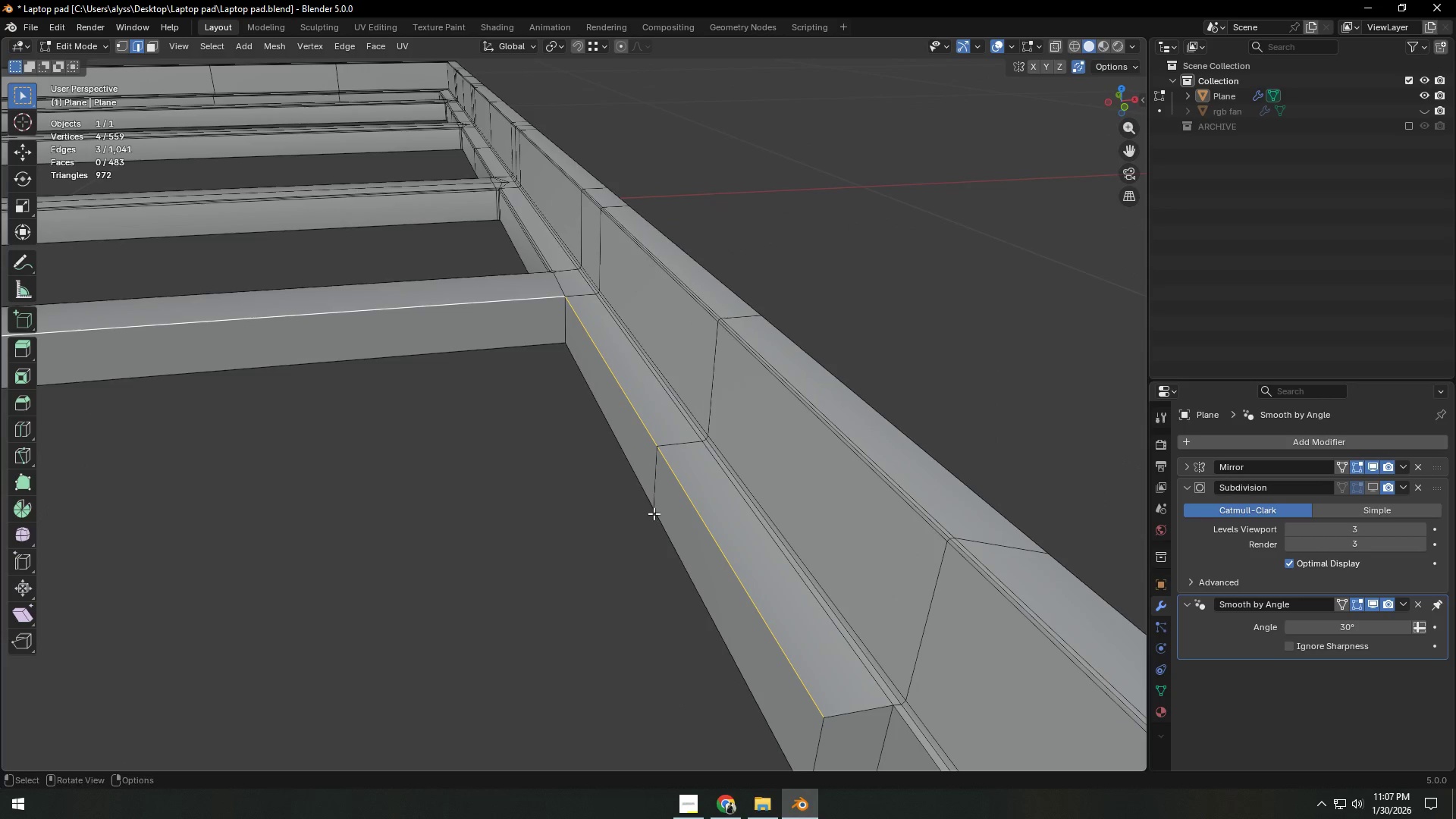 
hold_key(key=ShiftLeft, duration=0.55)
scroll: coordinate [586, 514], scroll_direction: down, amount: 1.0
 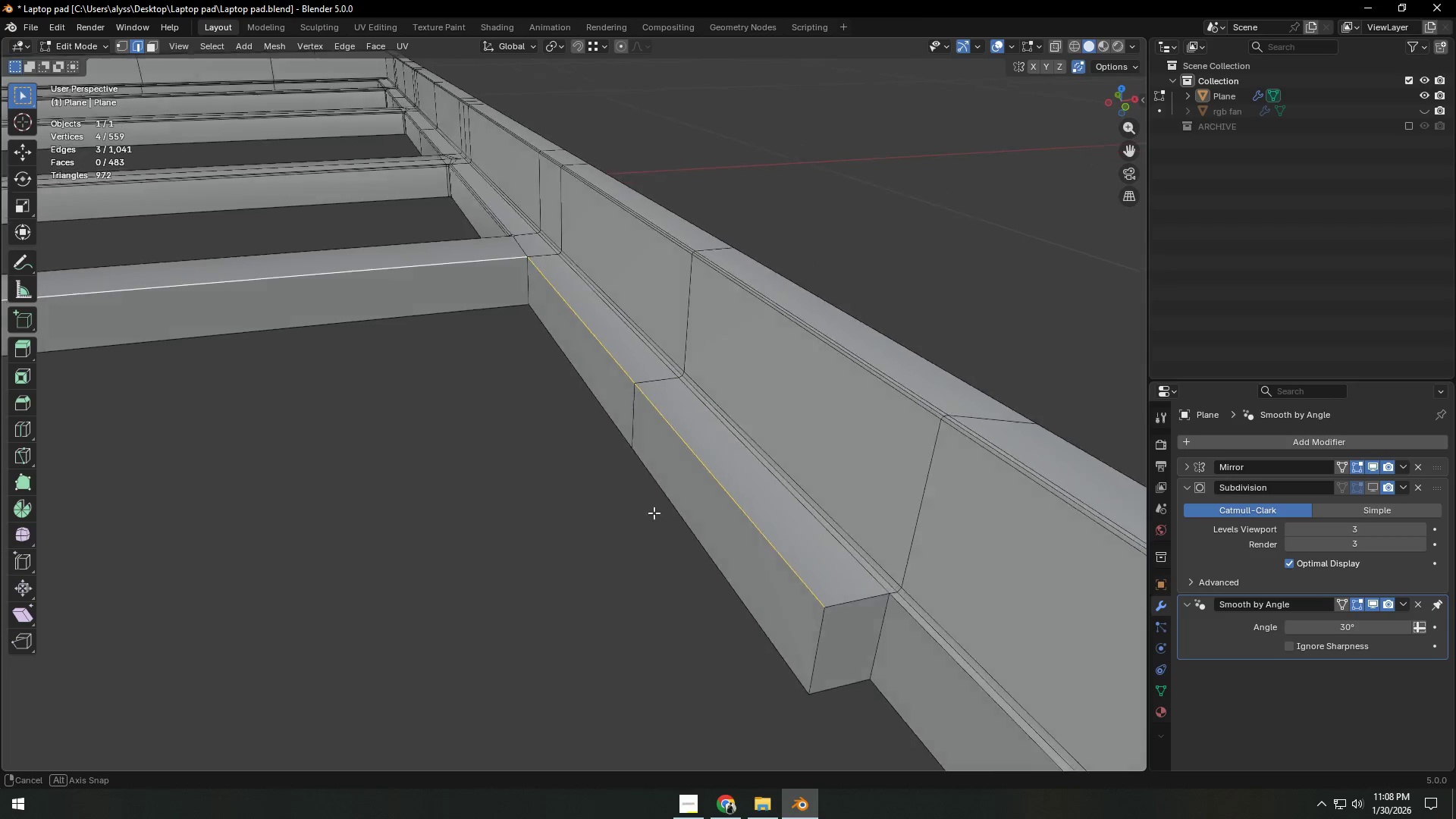 
wait(5.89)
 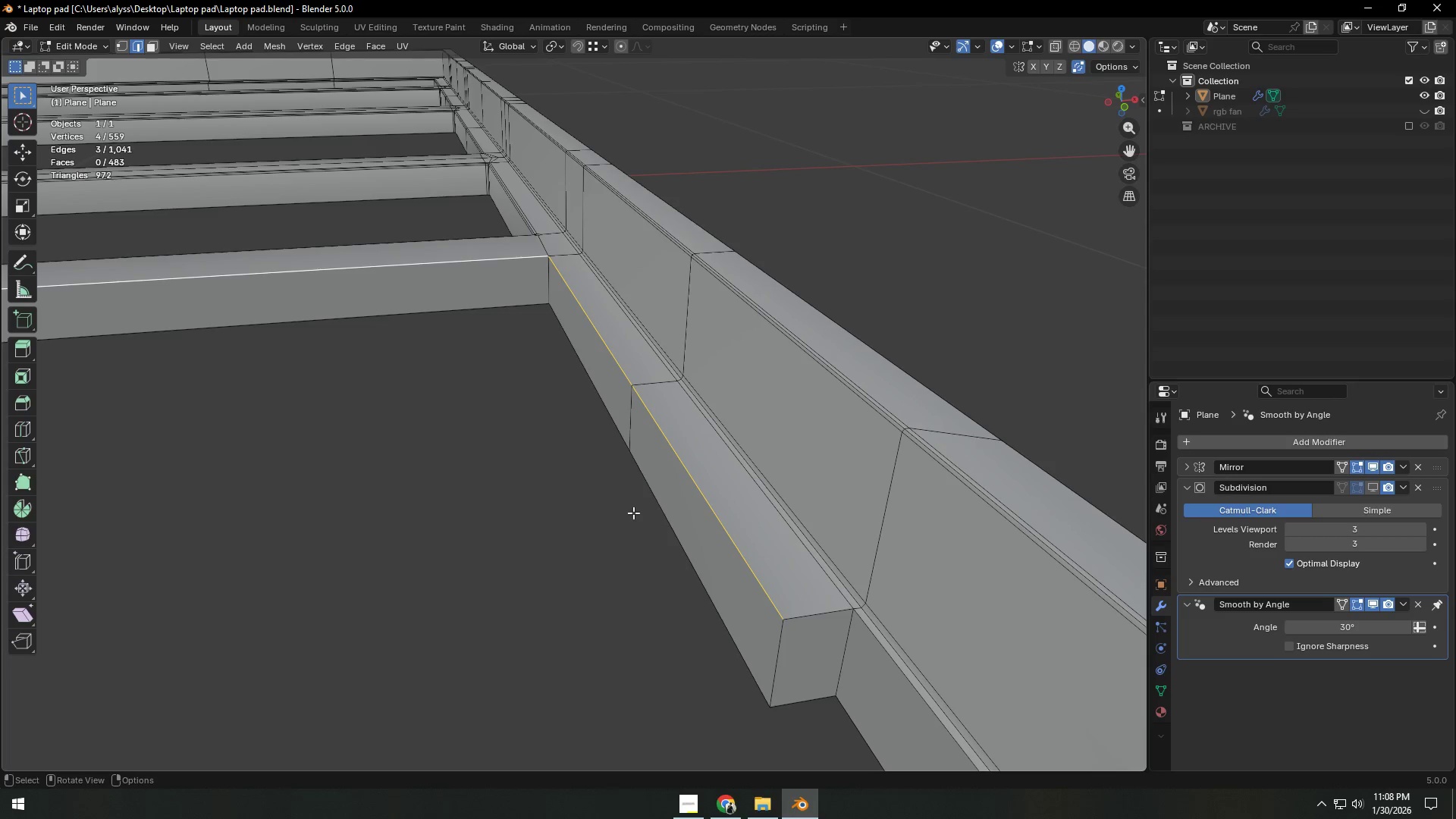 
key(Control+ControlLeft)
 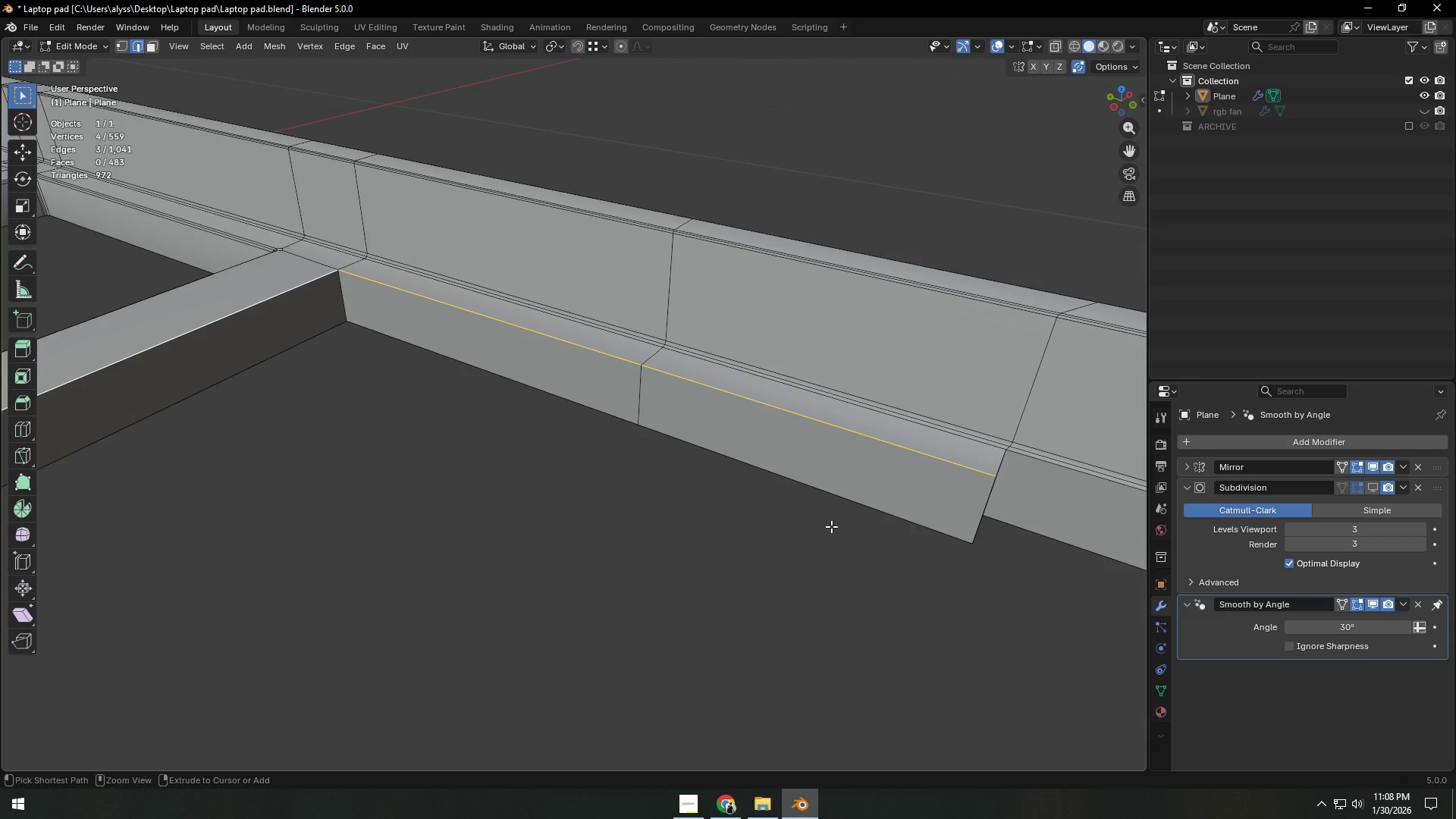 
key(Control+B)
 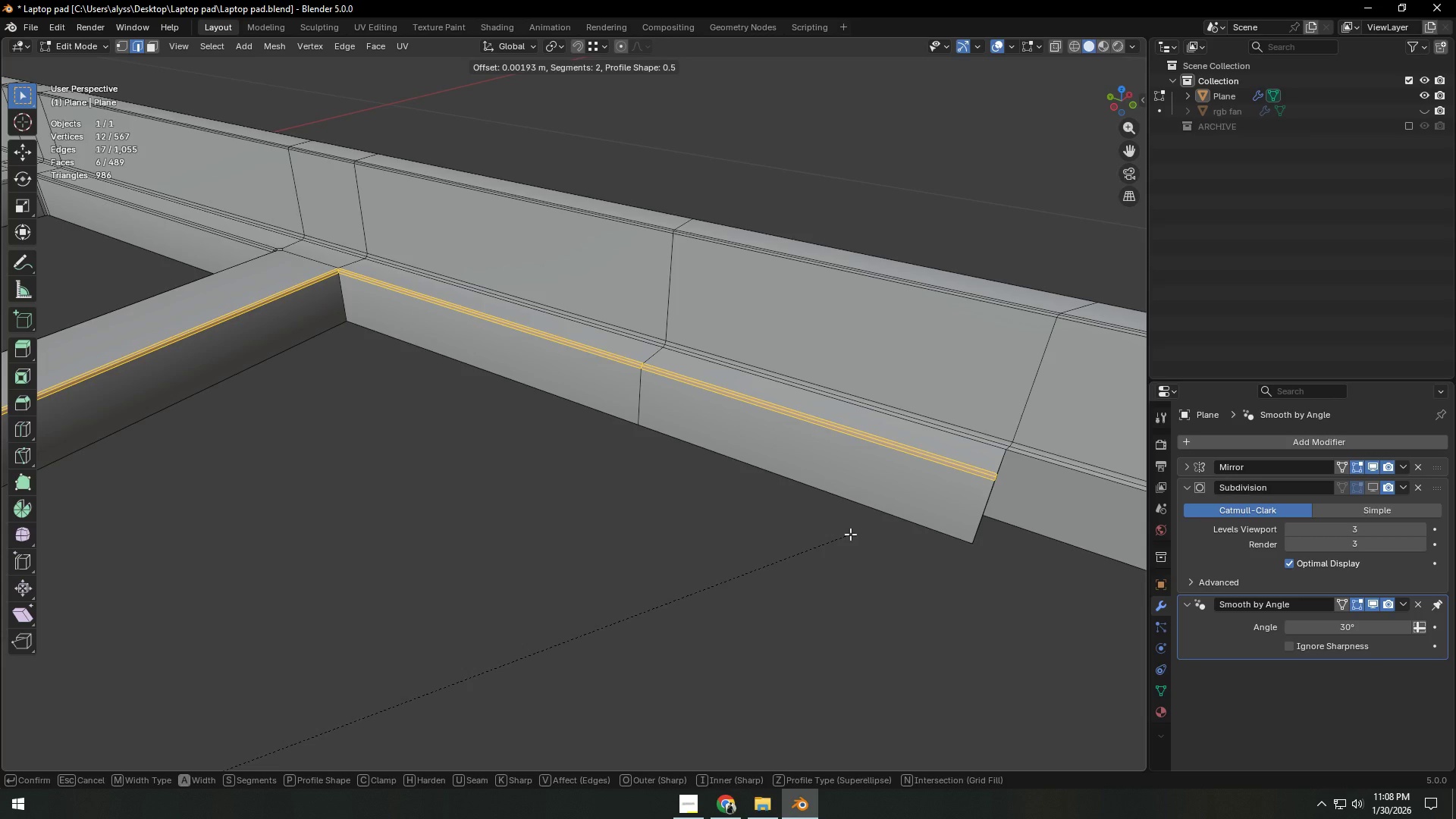 
left_click([850, 534])
 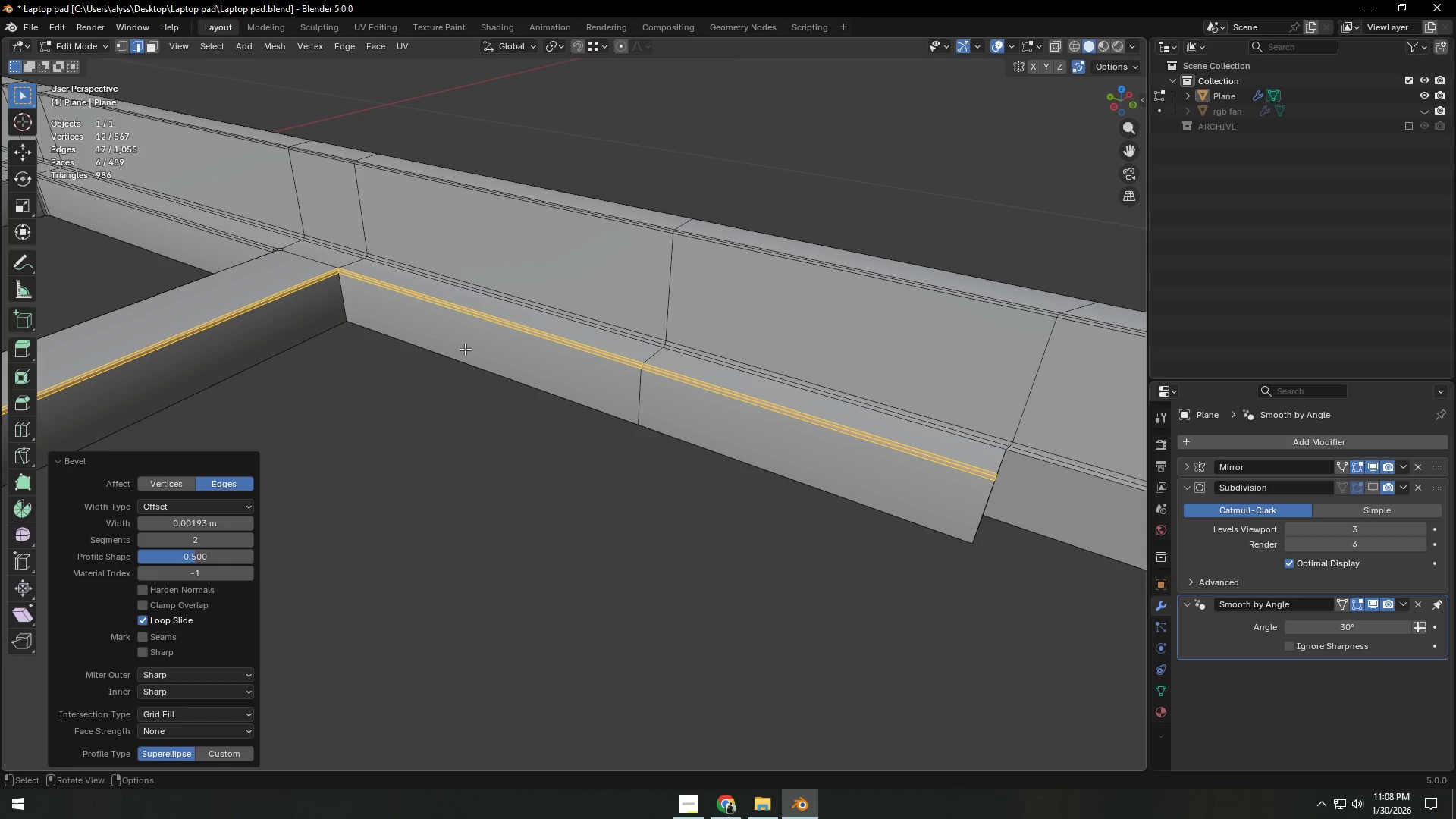 
key(1)
 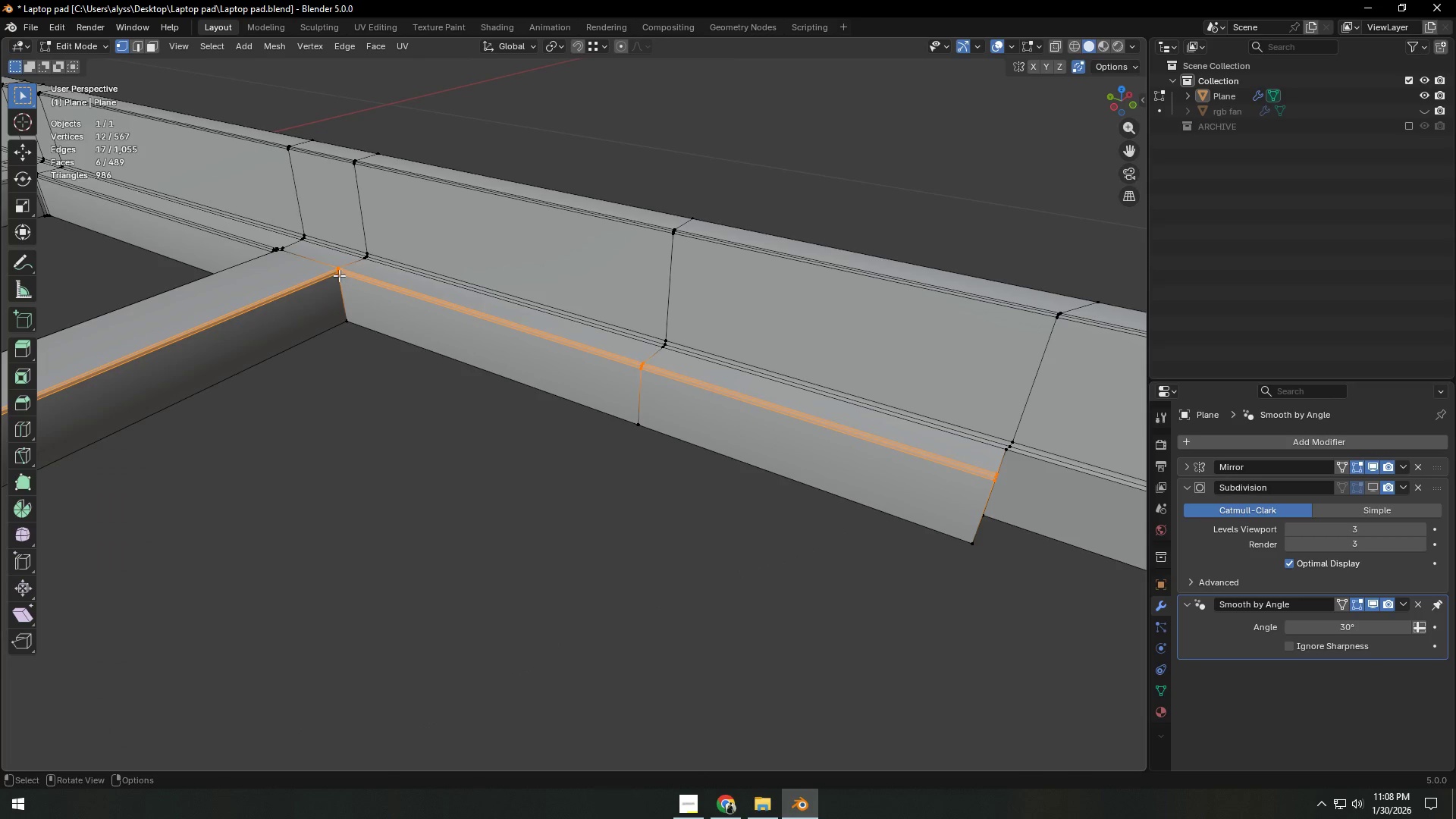 
left_click([338, 275])
 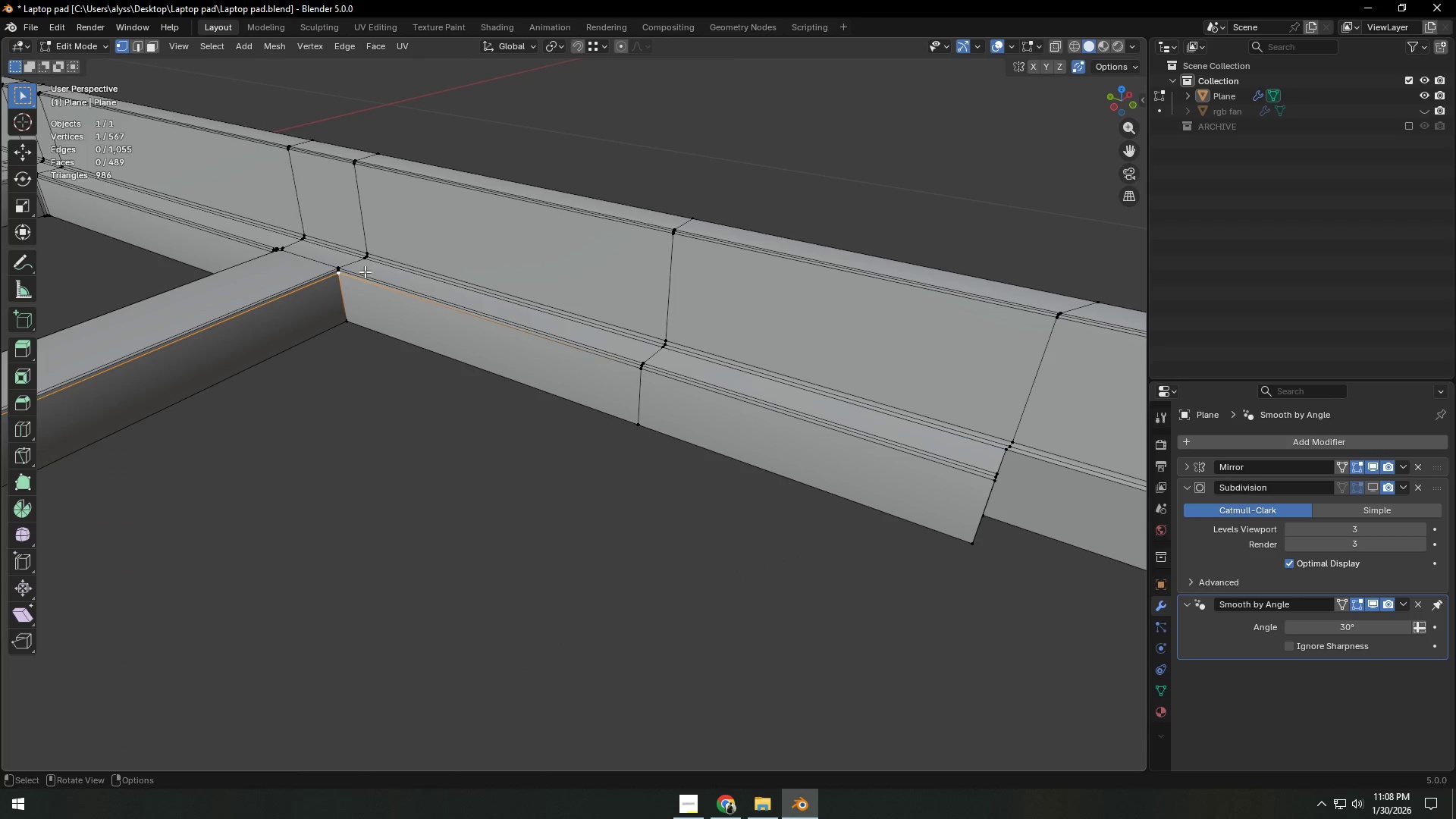 
key(Backquote)
 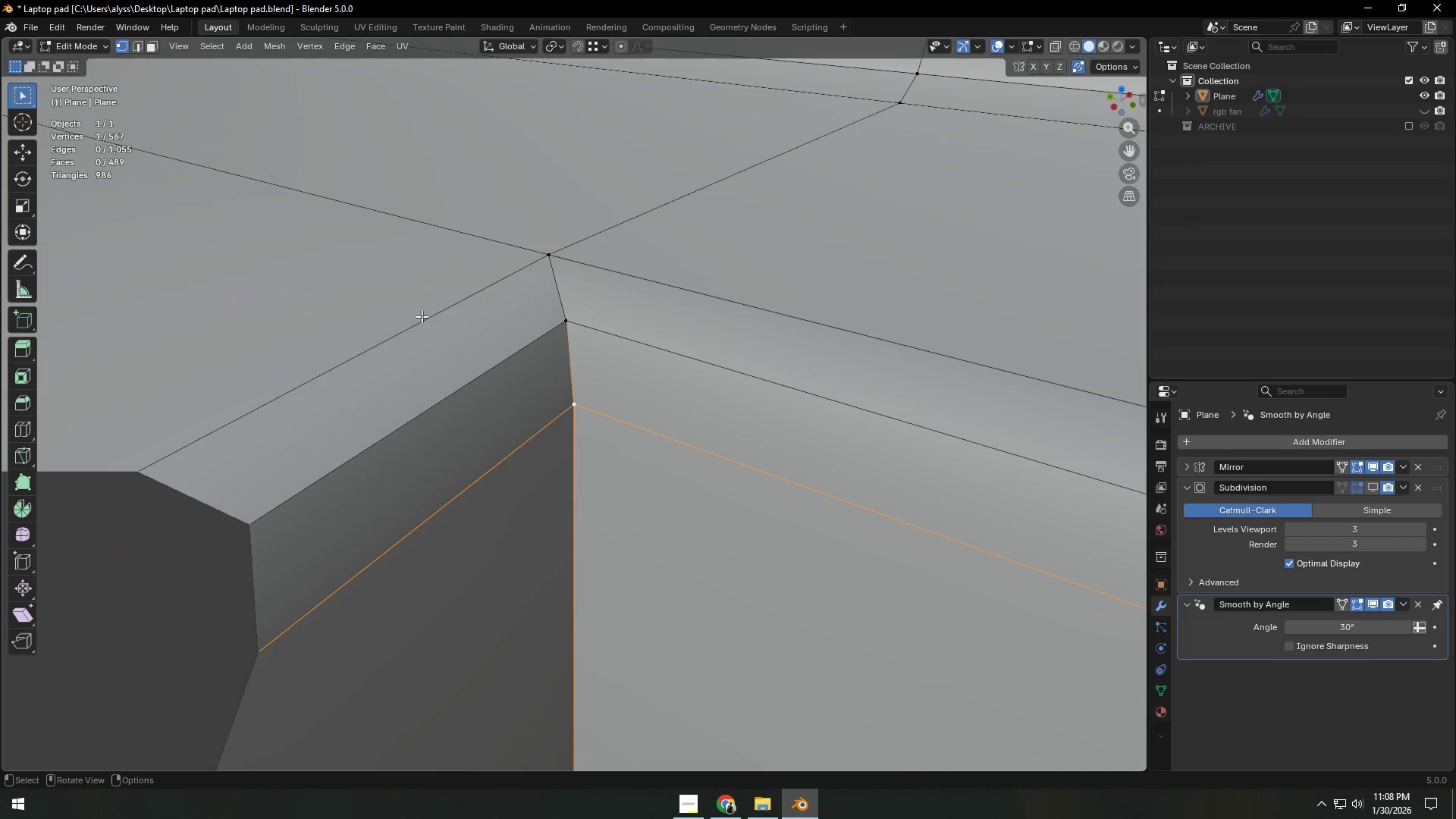 
scroll: coordinate [511, 360], scroll_direction: down, amount: 13.0
 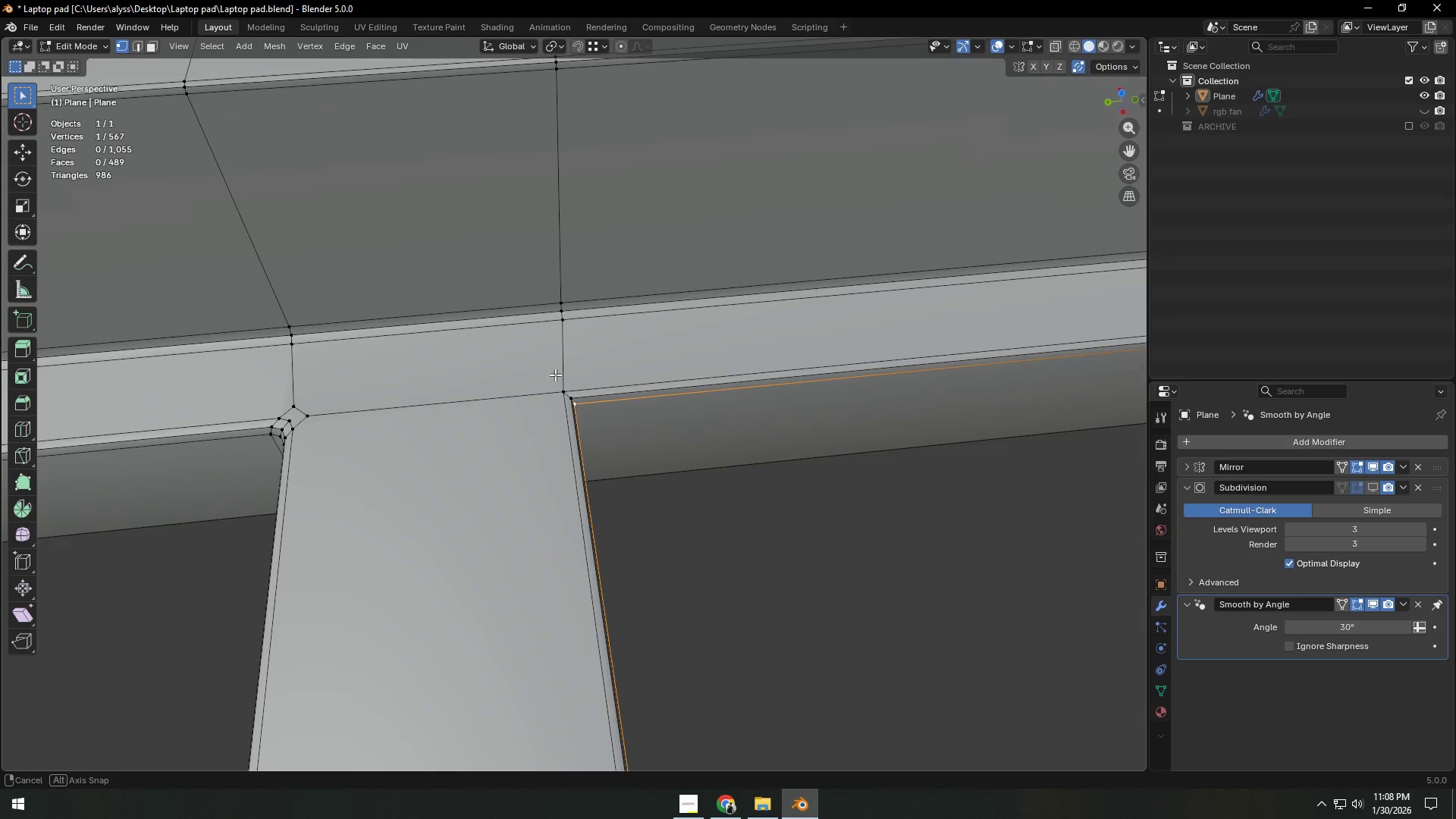 
scroll: coordinate [541, 406], scroll_direction: up, amount: 1.0
 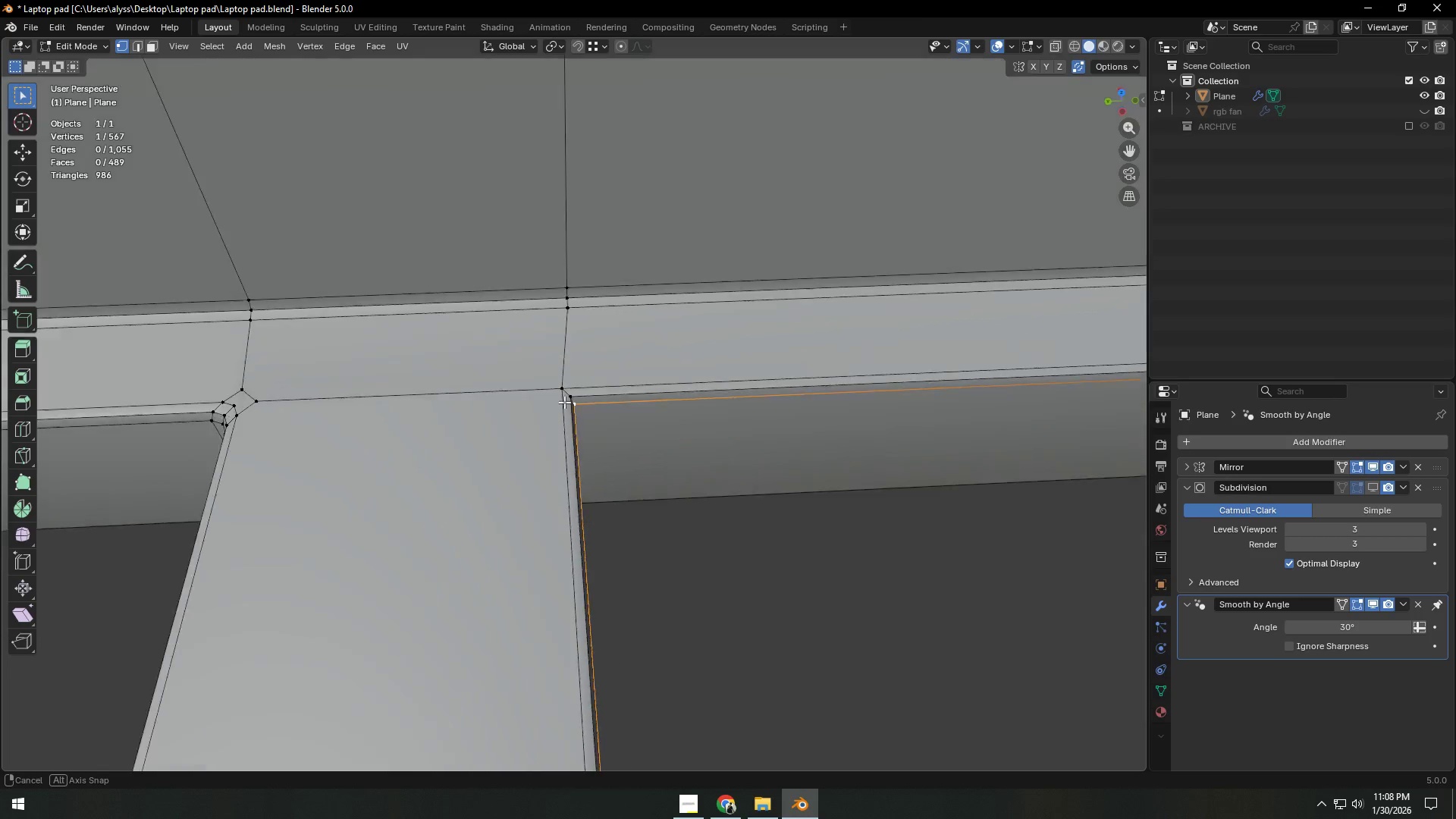 
hold_key(key=AltLeft, duration=0.38)
left_click([577, 438])
 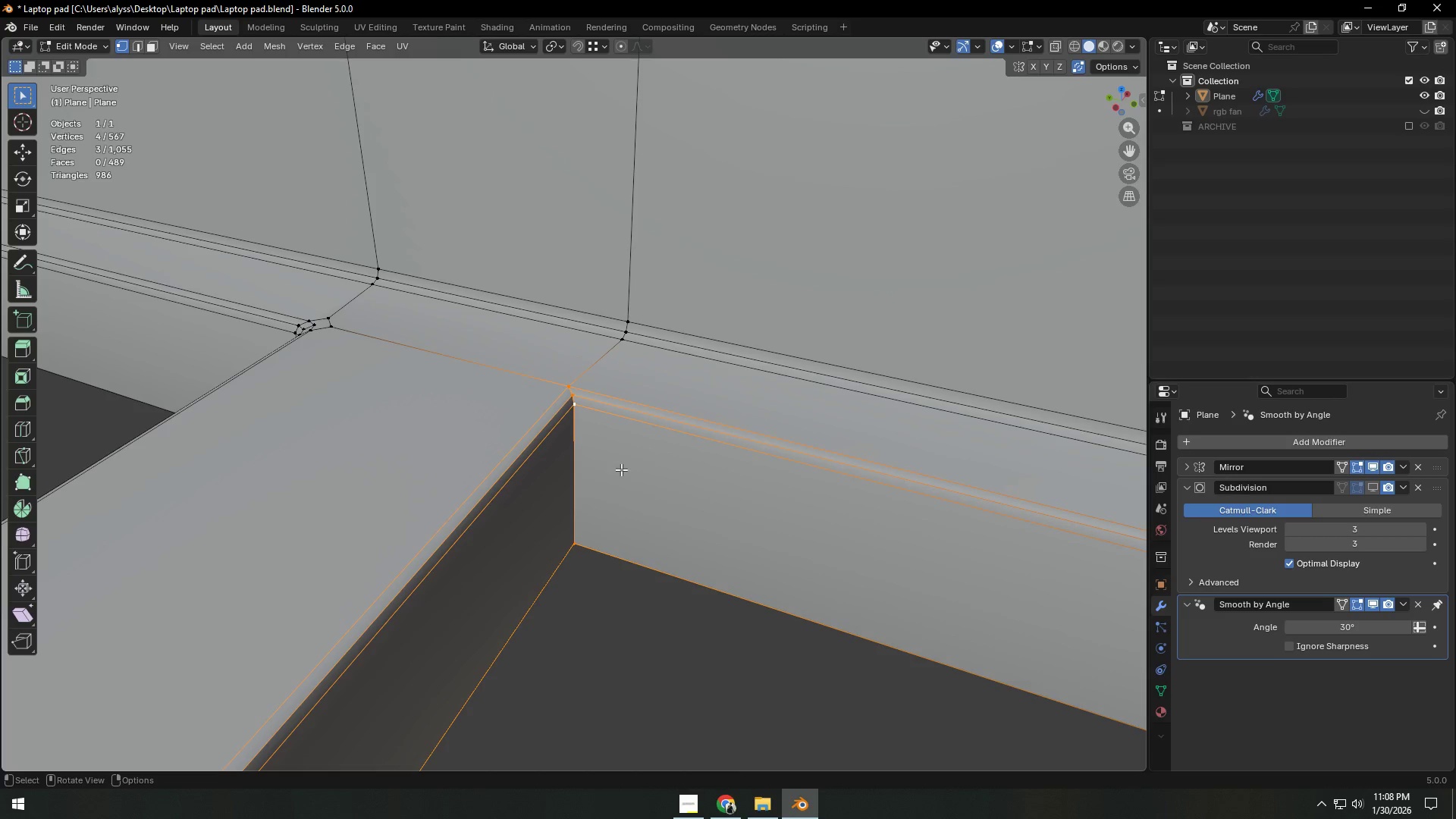 
key(Control+B)
 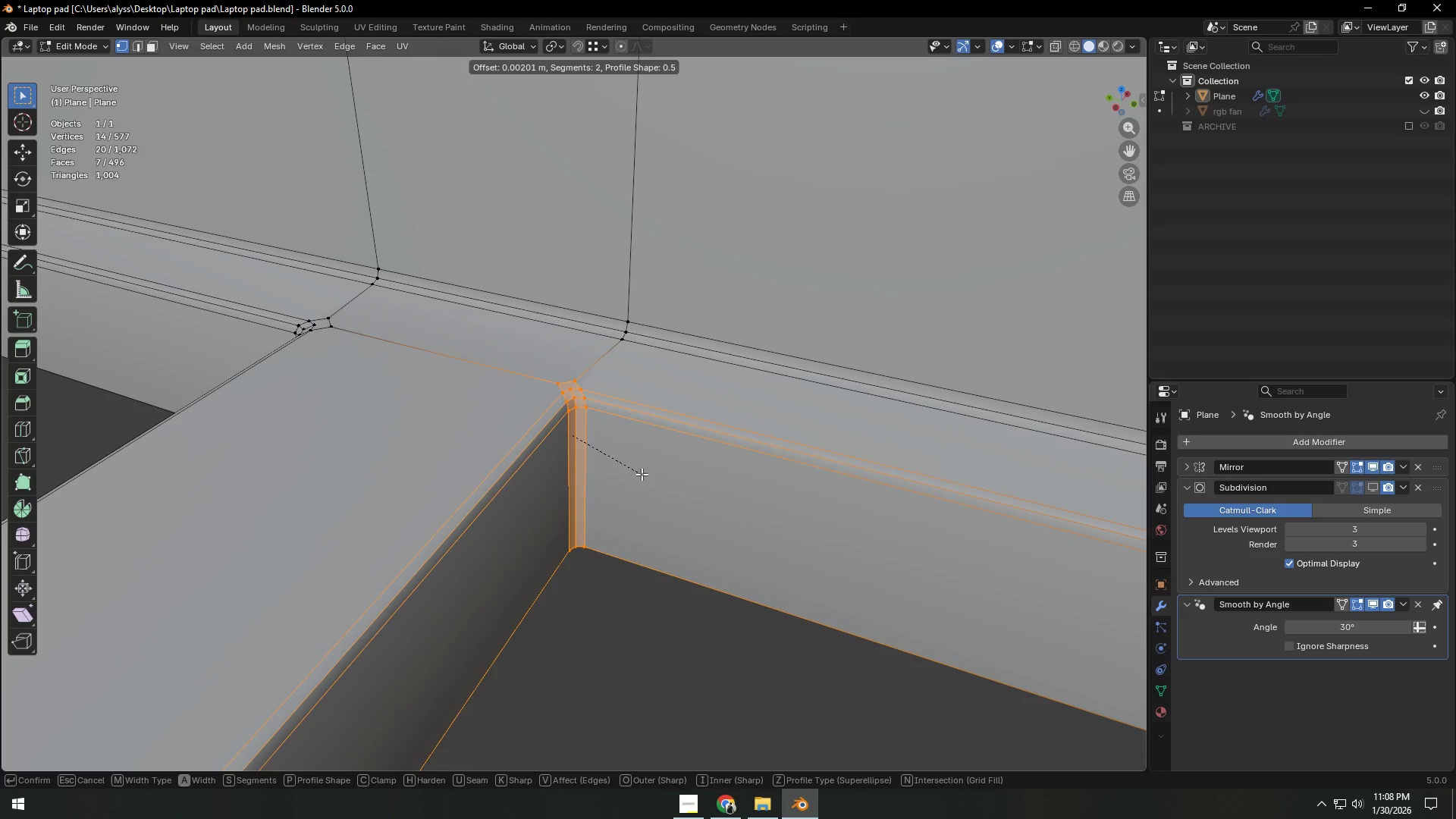 
left_click([642, 474])
 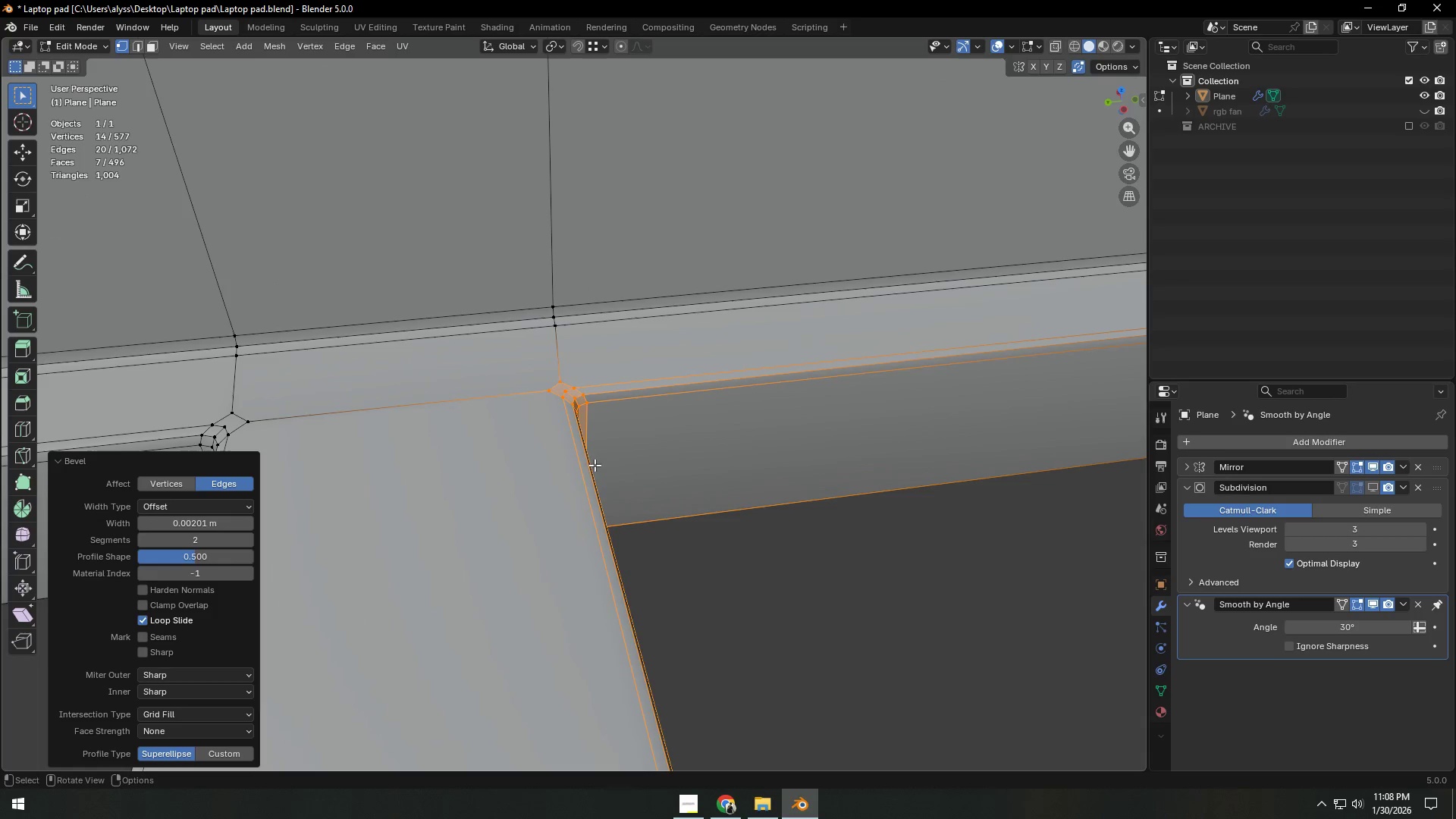 
left_click([557, 402])
 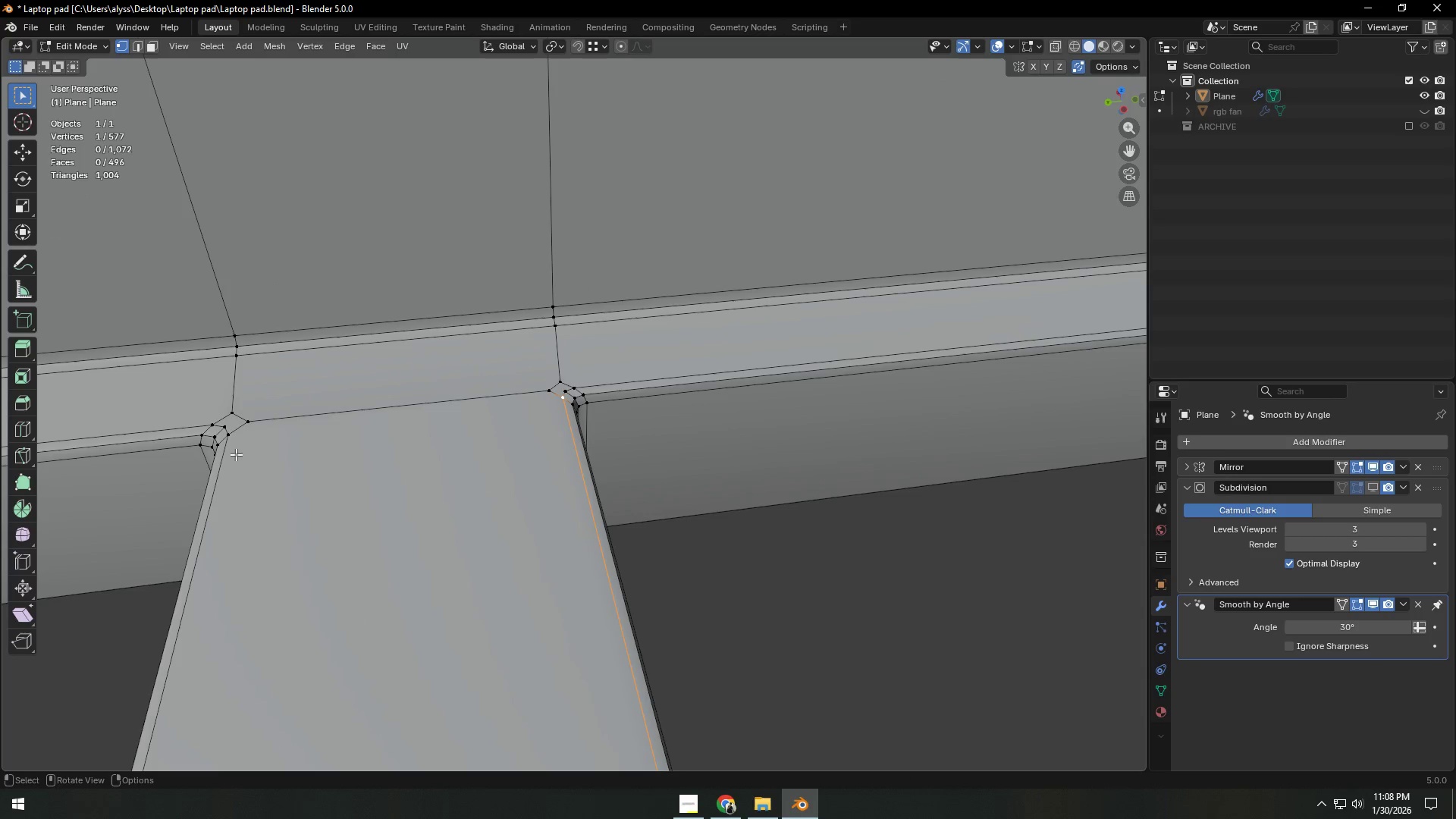 
hold_key(key=ShiftLeft, duration=0.39)
left_click([228, 445])
 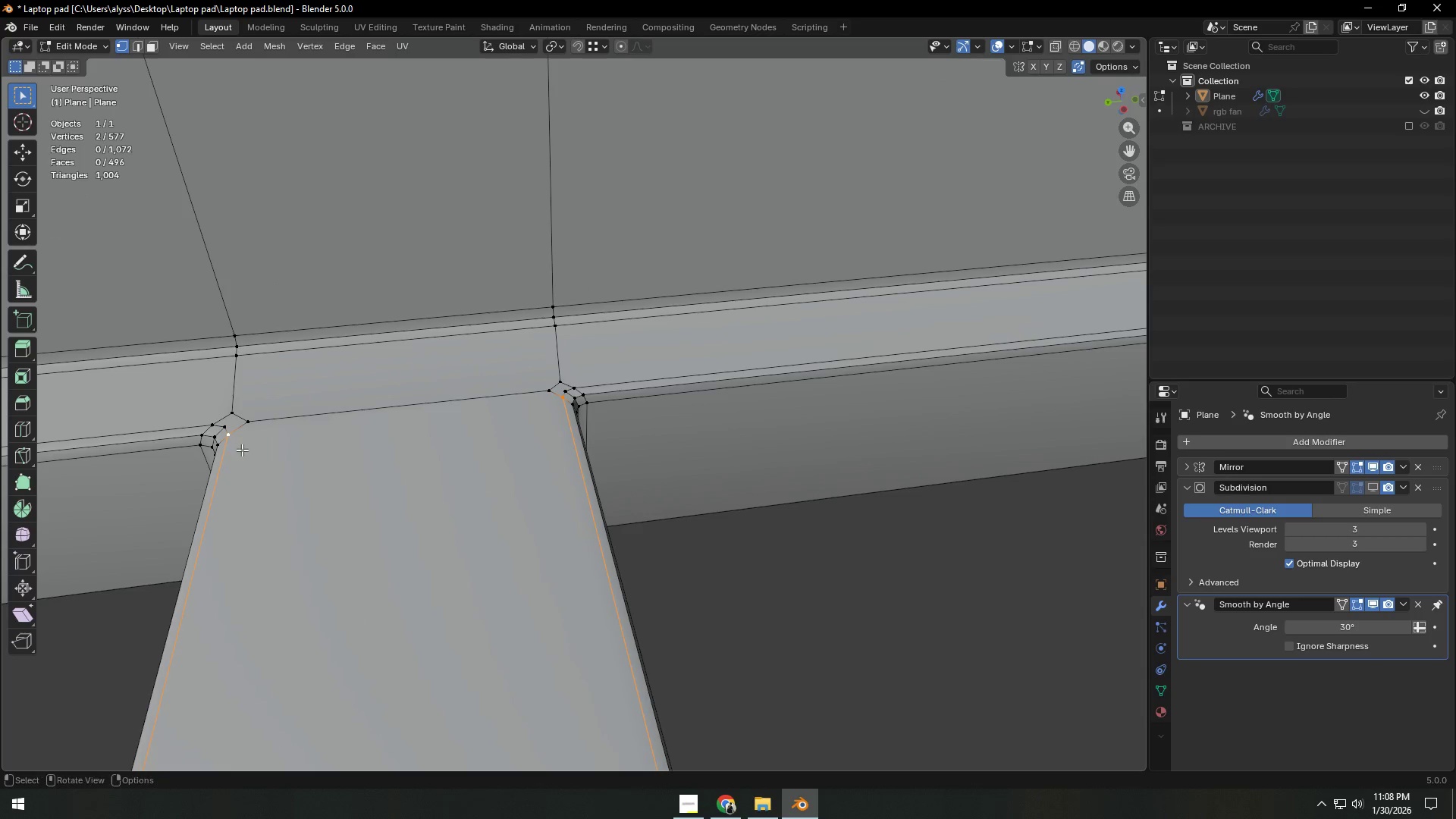 
key(Backquote)
 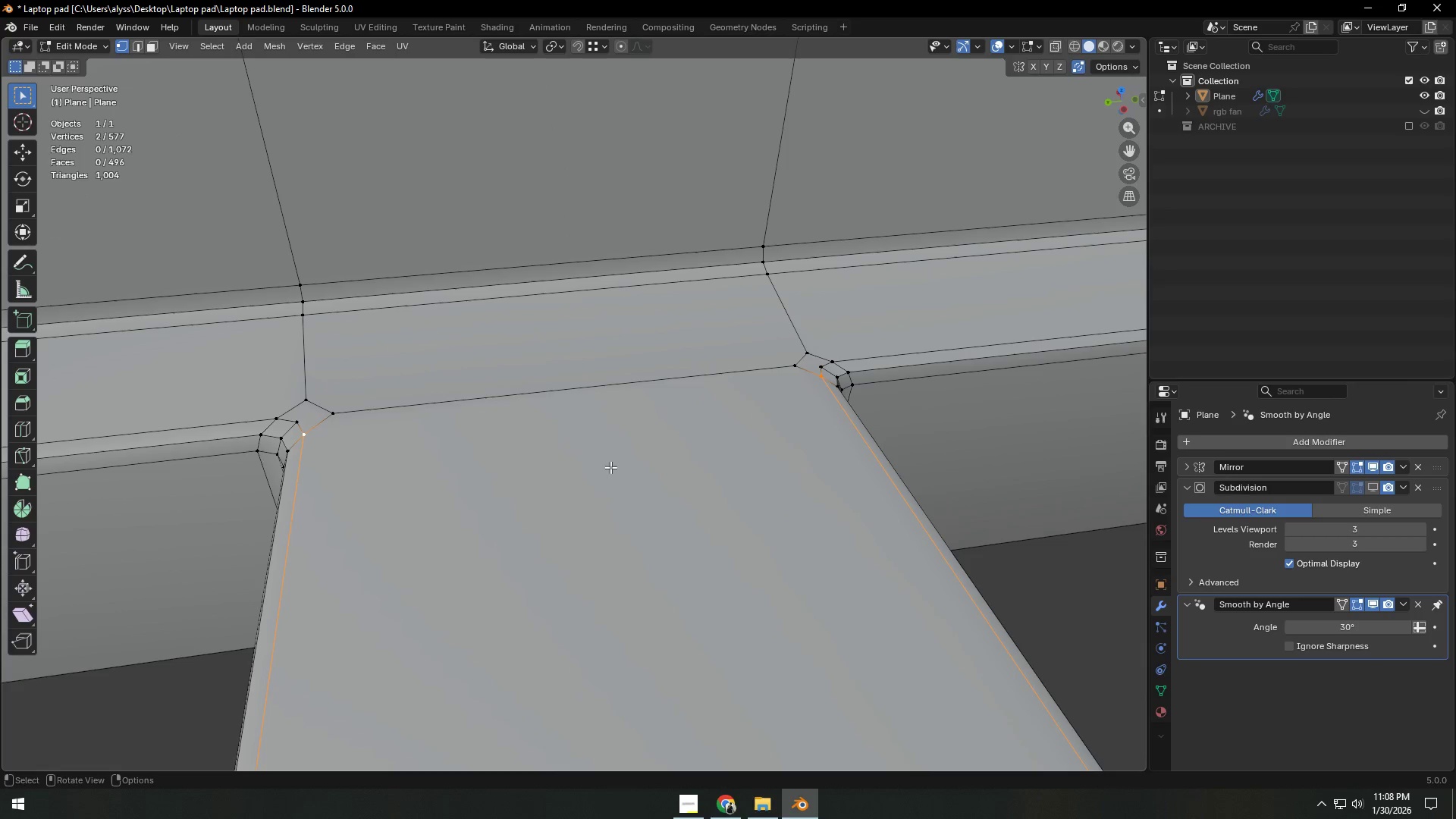 
type(j2)
 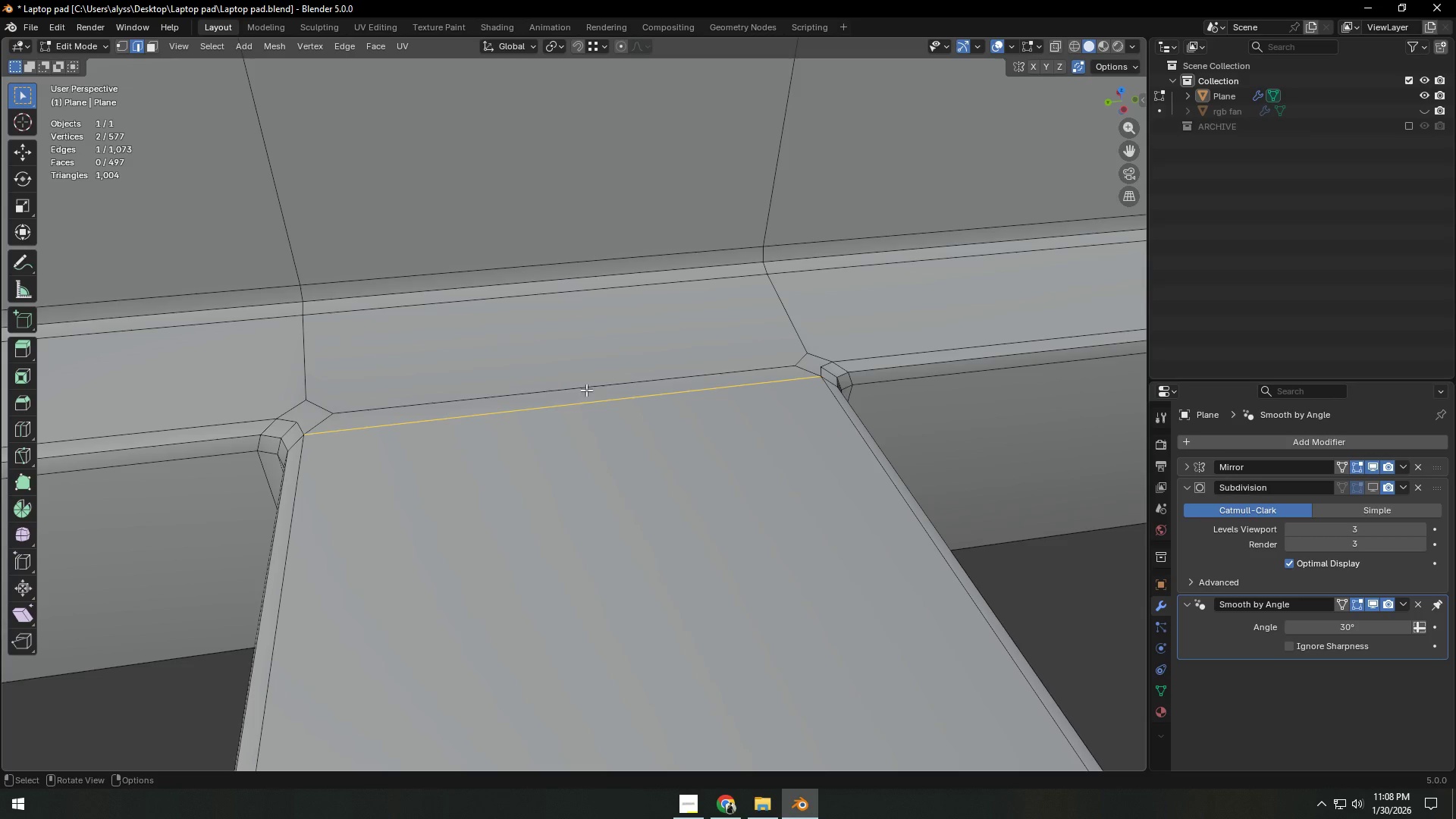 
left_click([586, 390])
 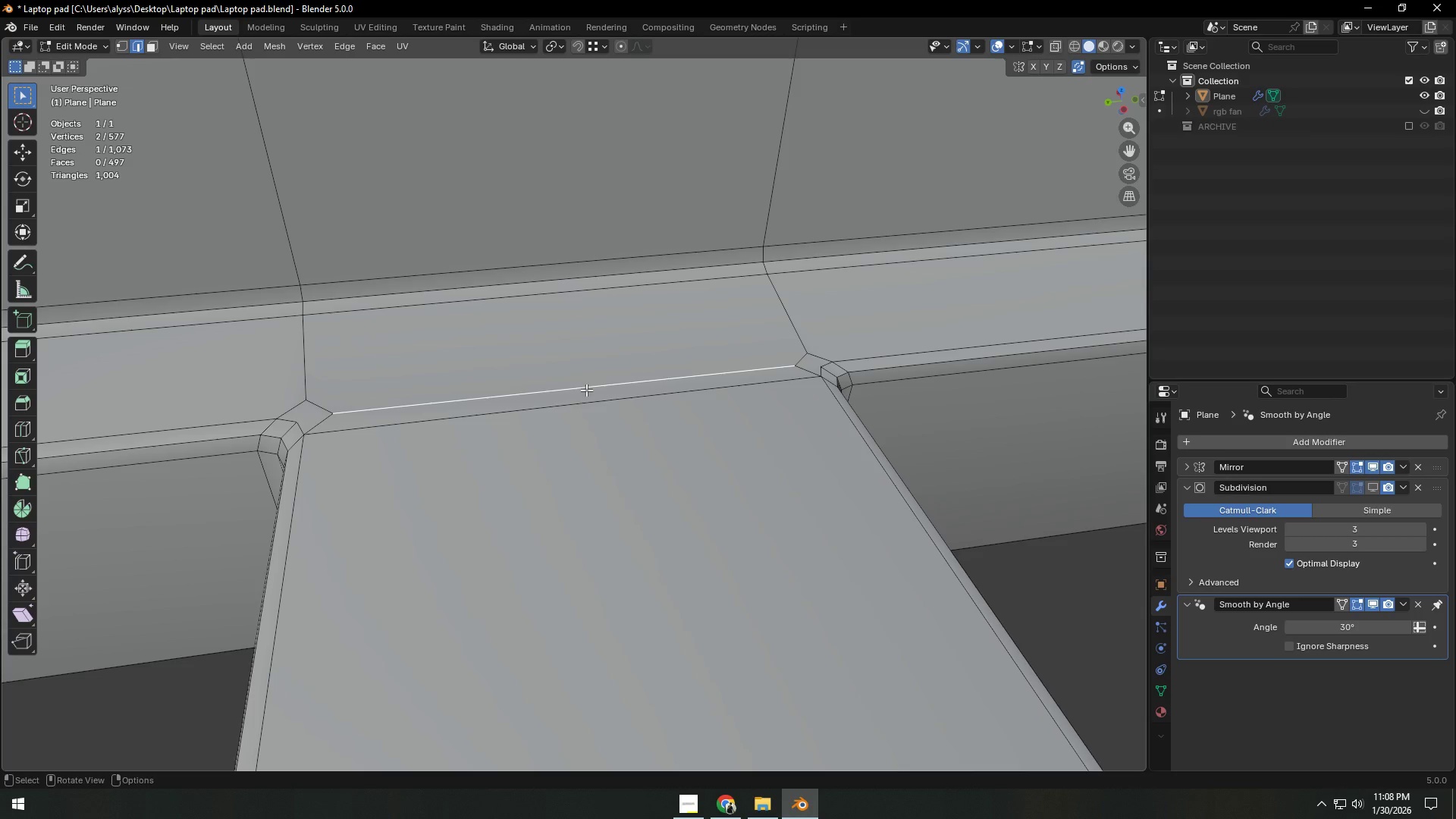 
key(X)
 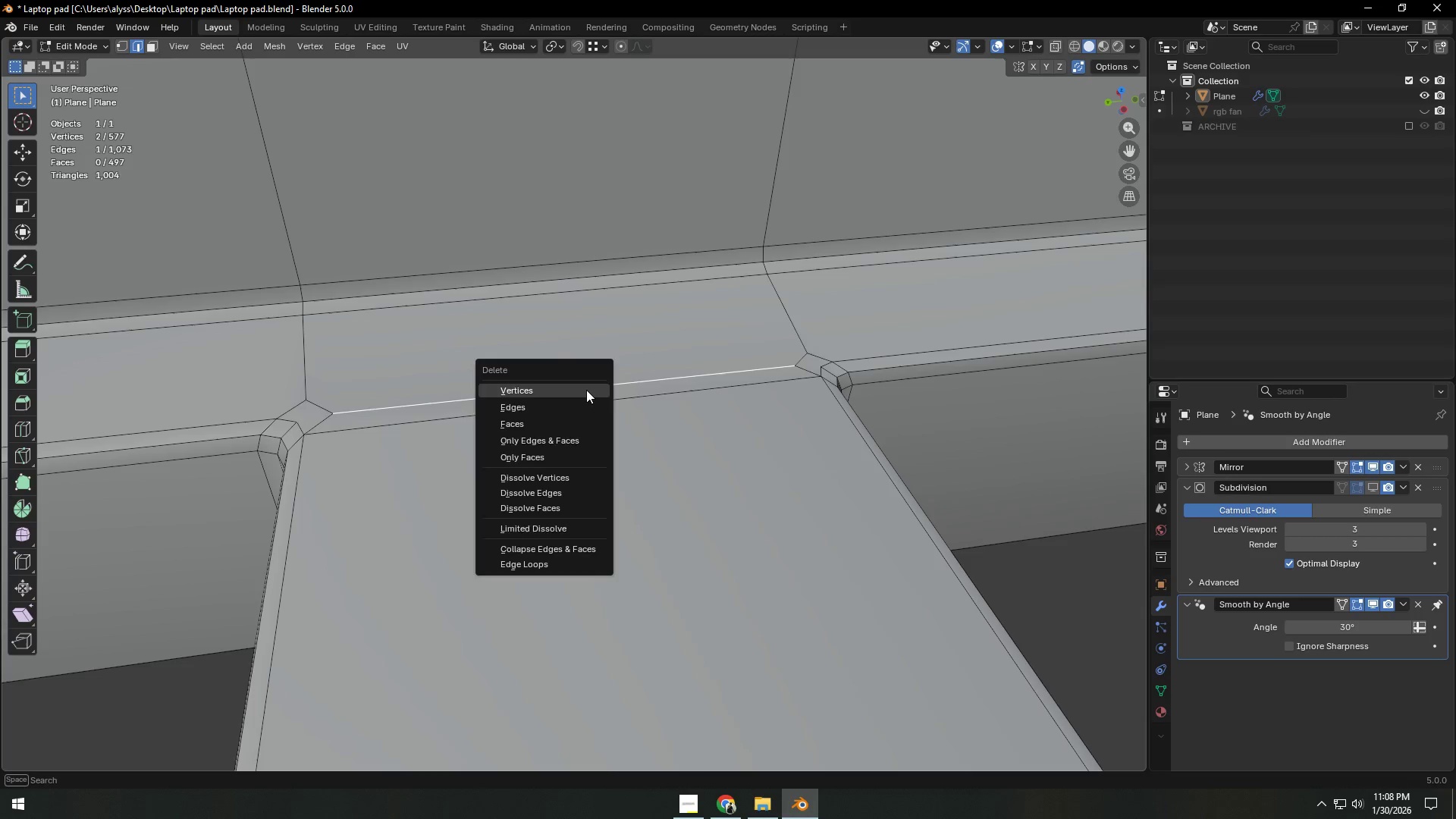 
left_click([586, 390])
 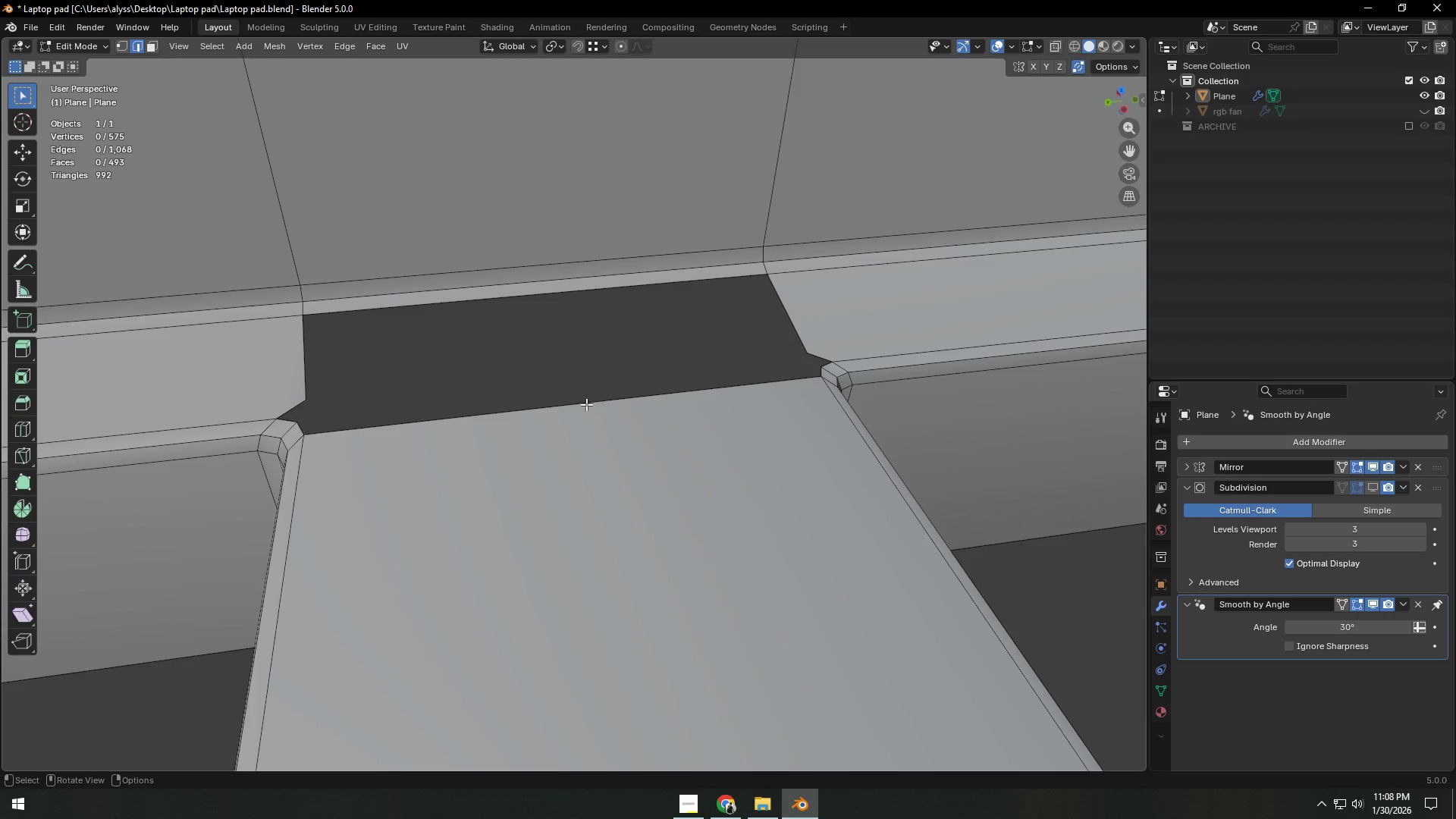 
key(2)
 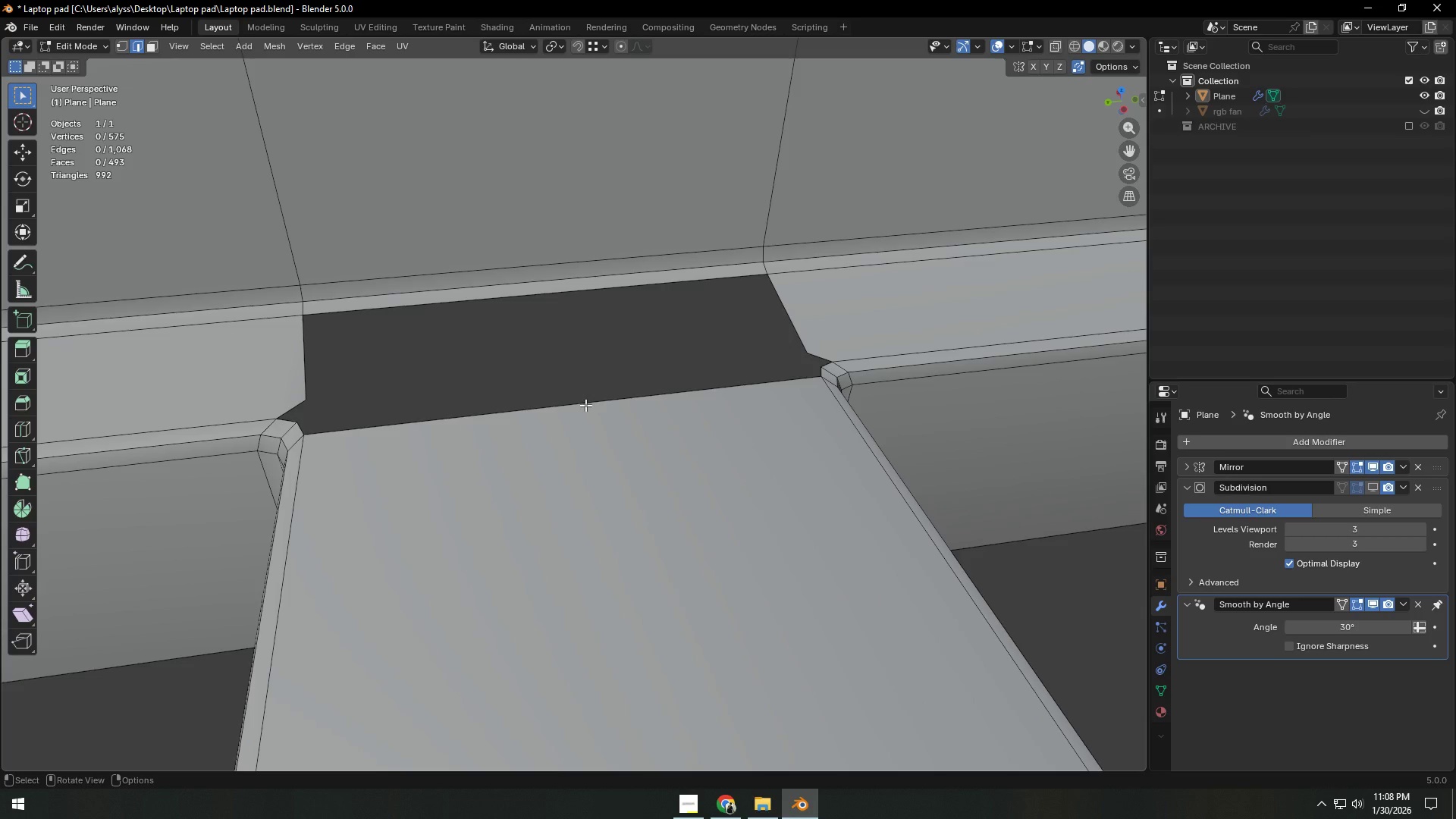 
left_click([585, 405])
 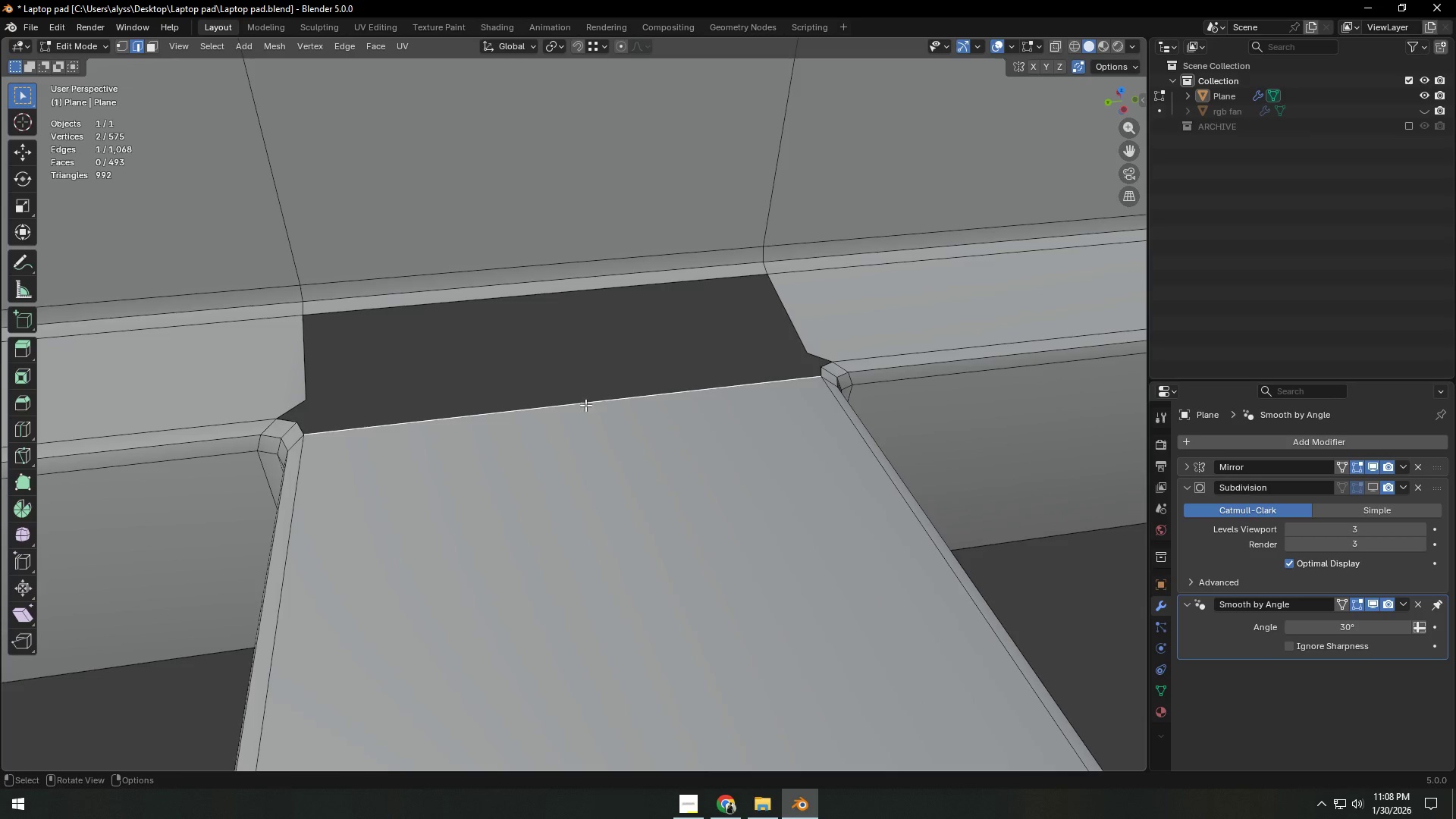 
type(ffff)
 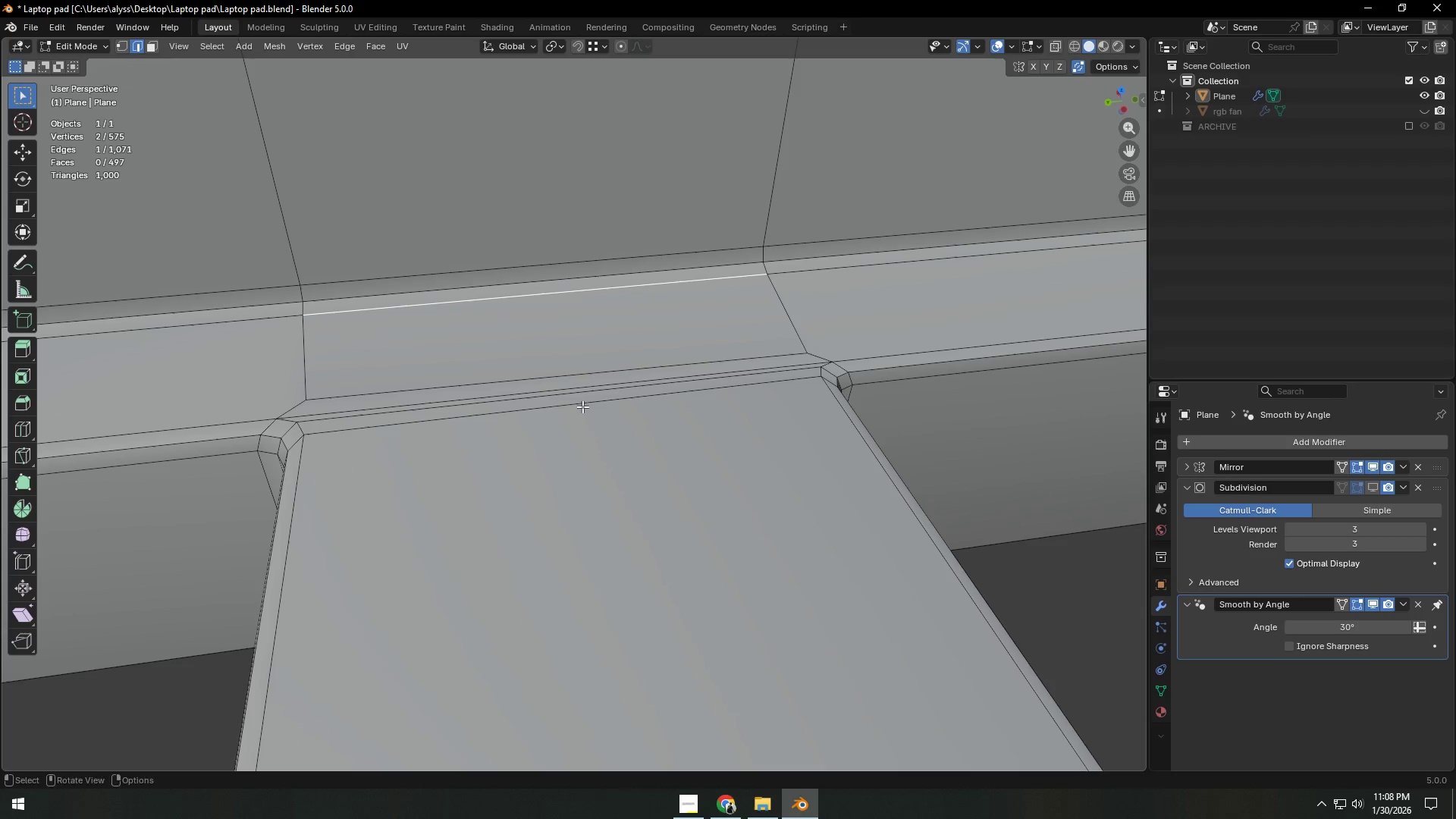 
key(Control+ControlLeft)
 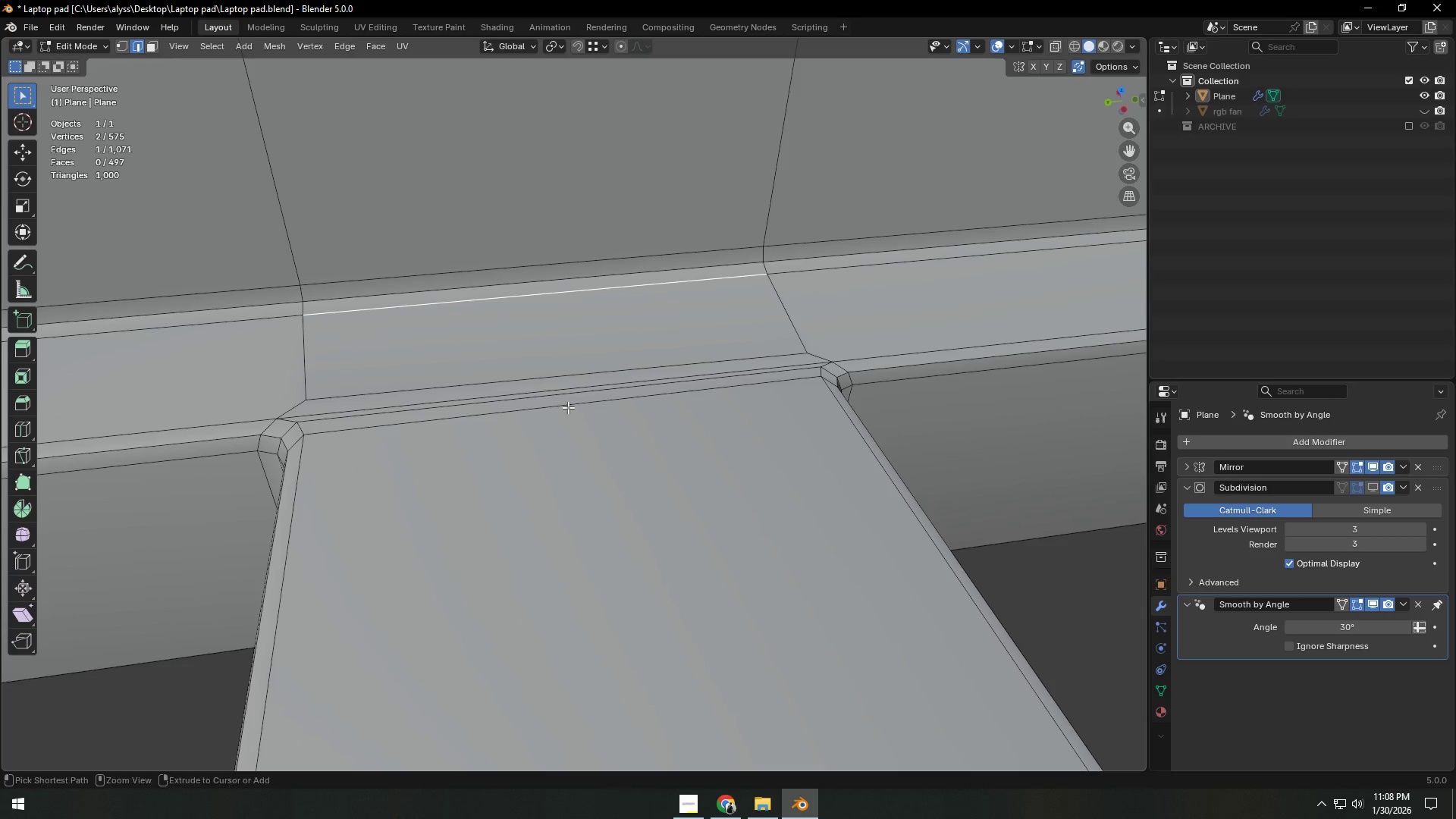 
key(Control+R)
 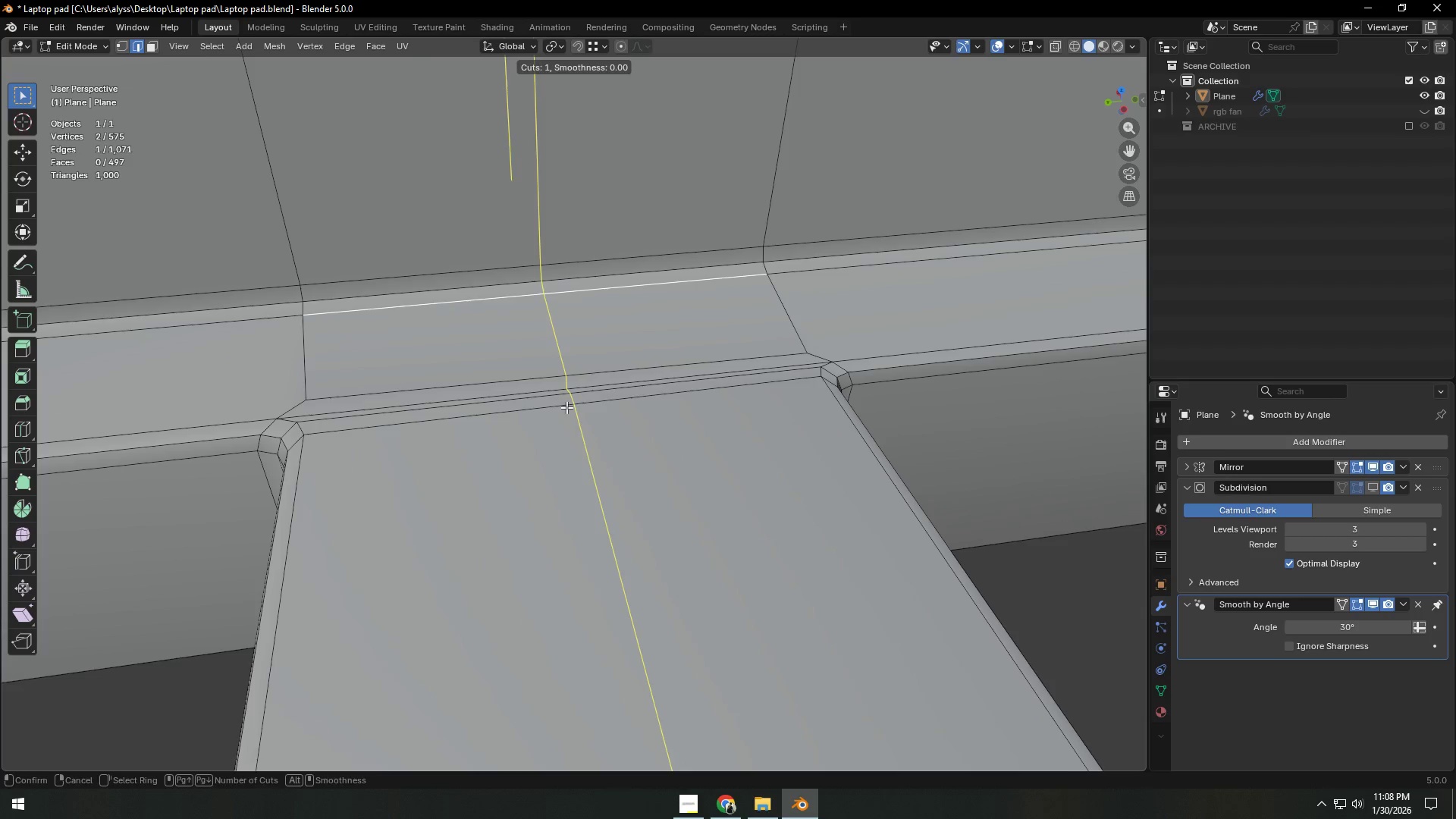 
right_click([566, 407])
 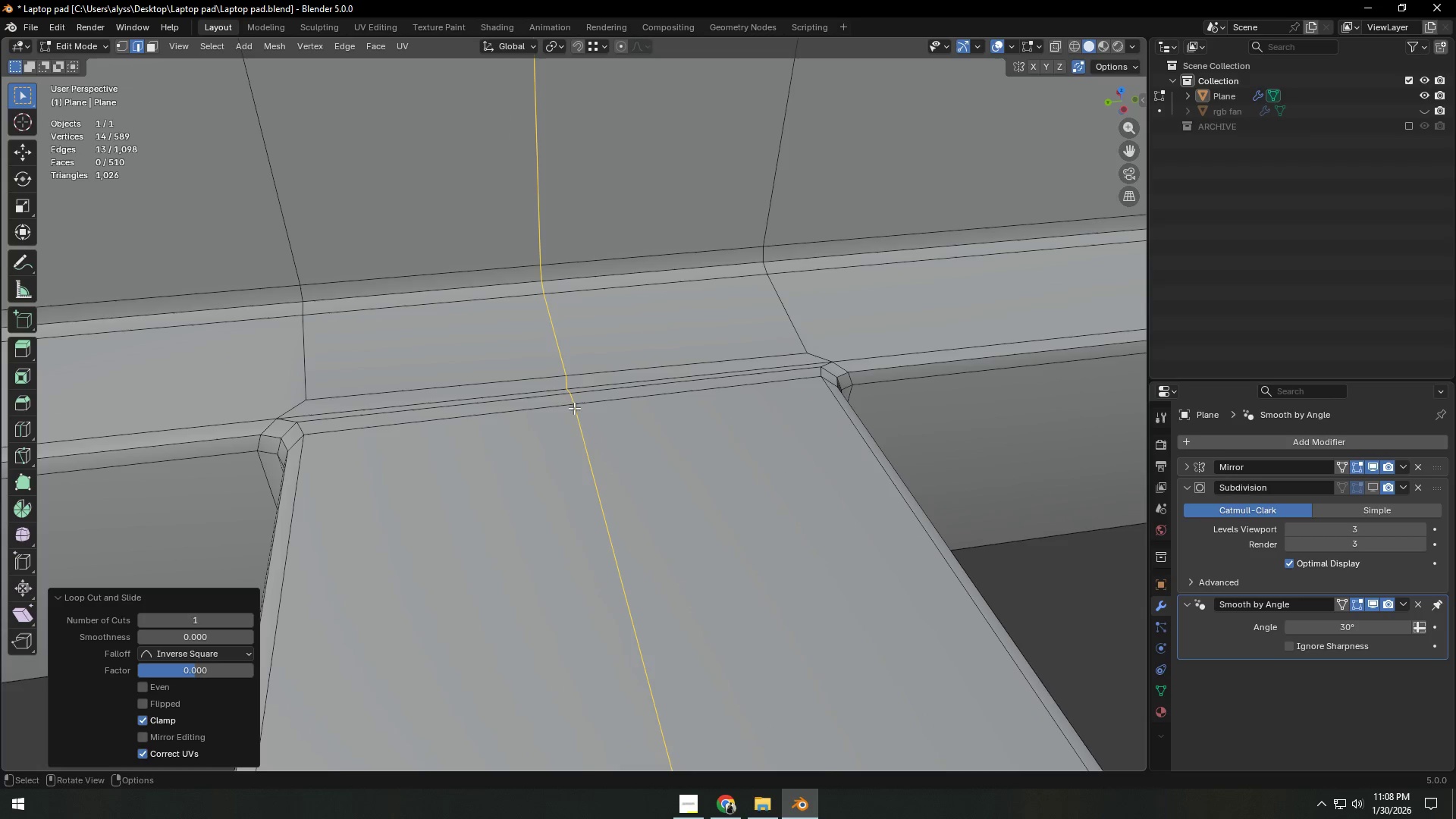 
left_click([566, 407])
 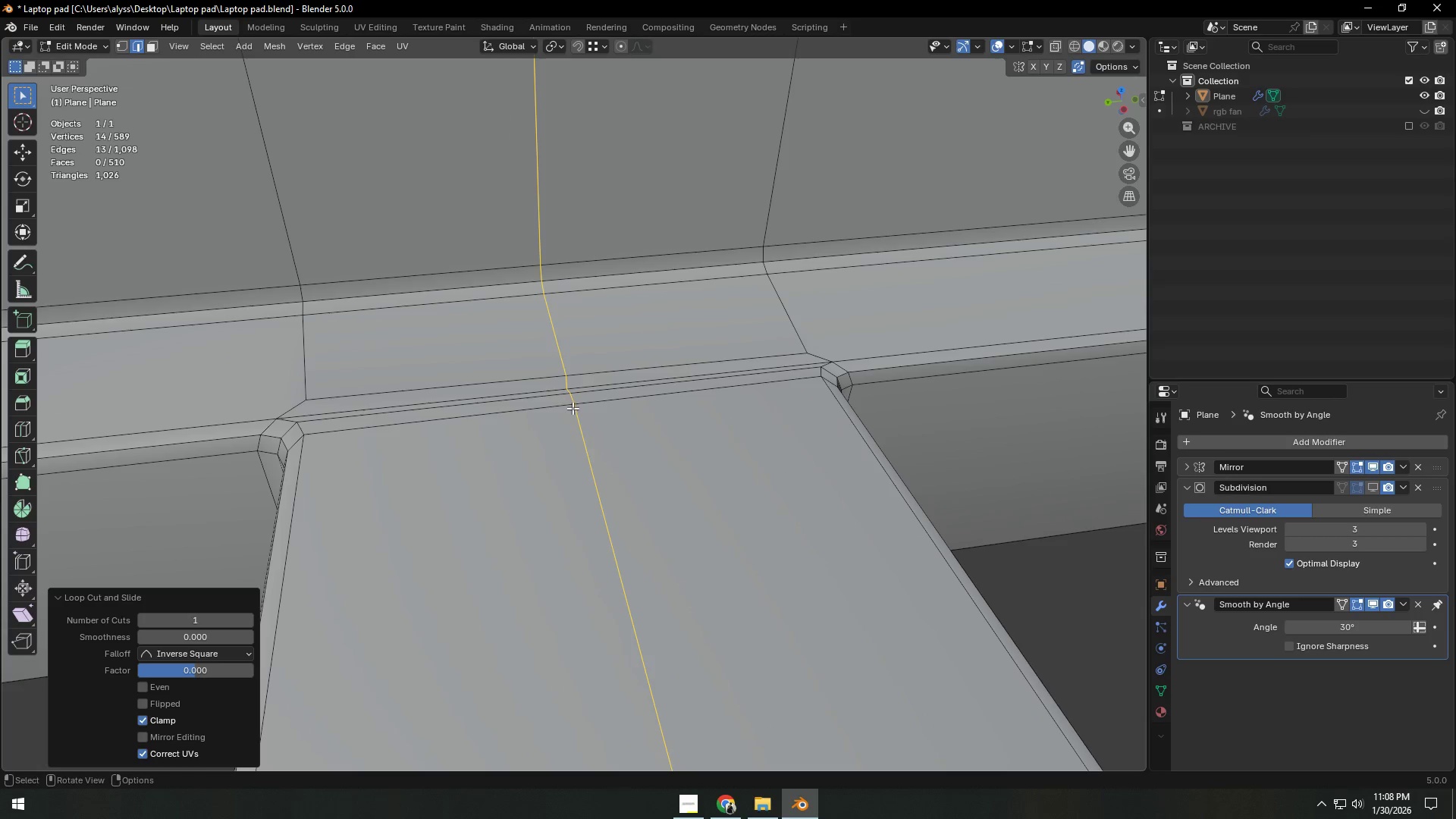 
type(sy0)
key(NumpadEnter)
 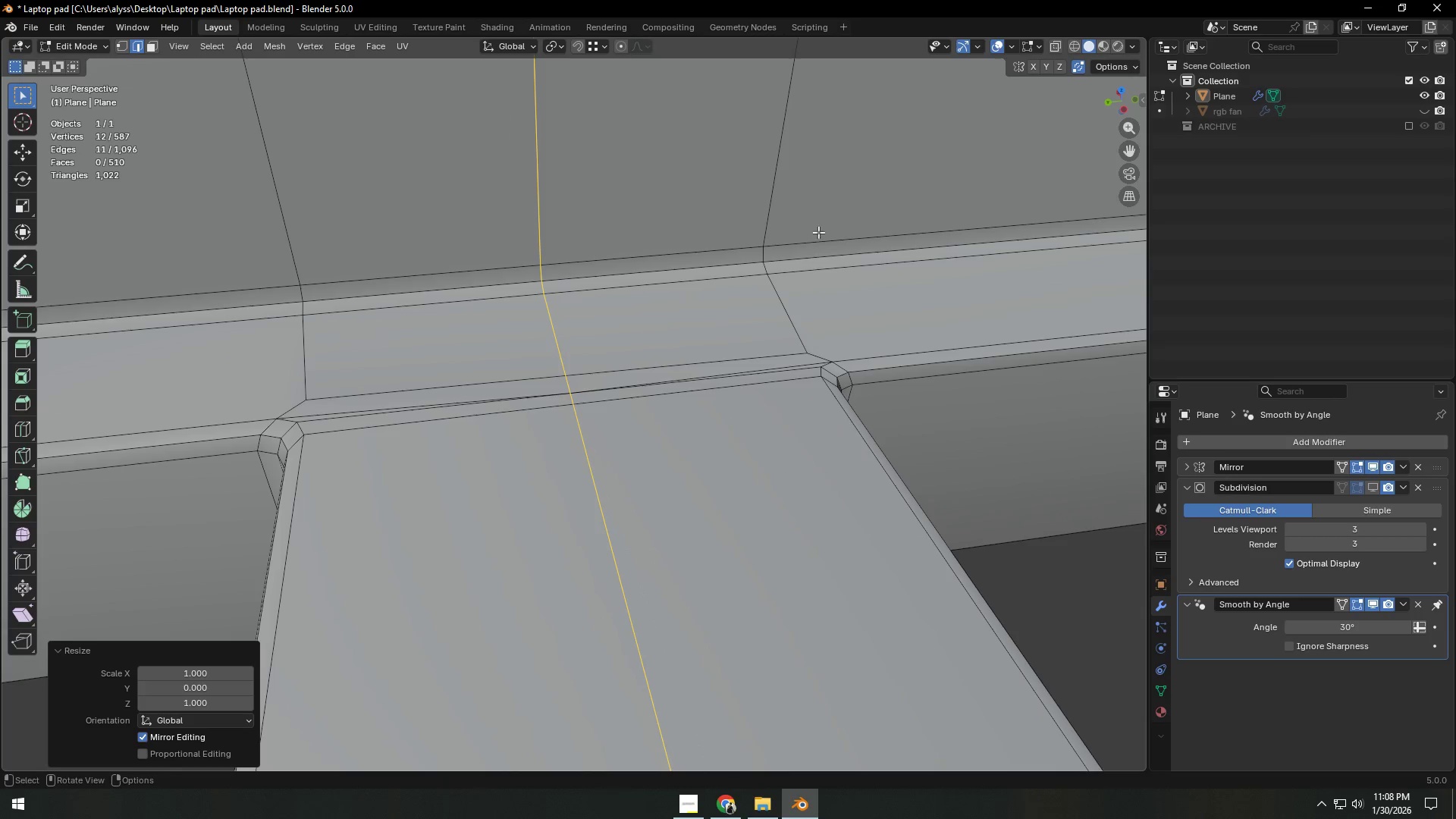 
key(Control+Z)
 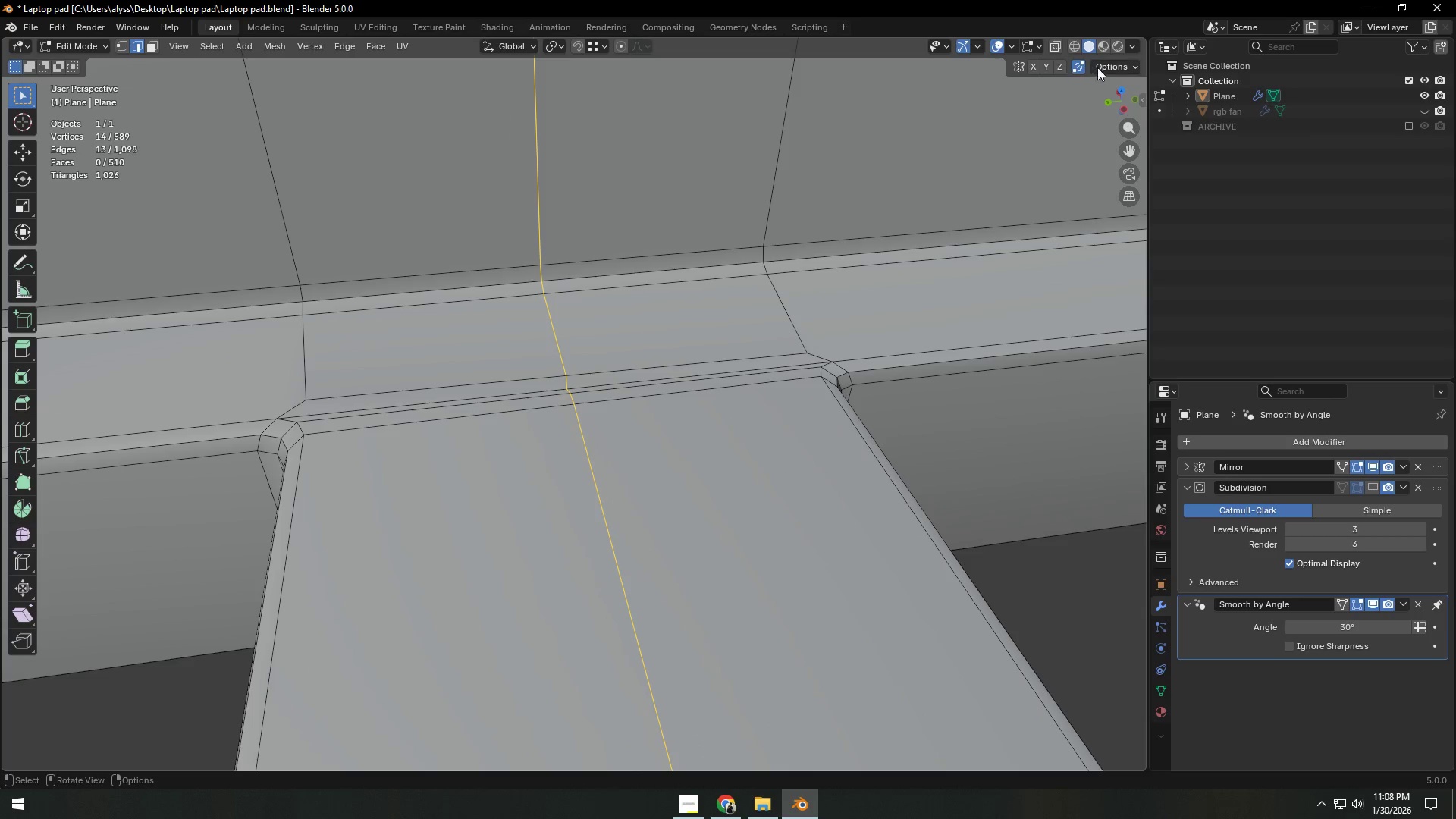 
left_click([1079, 71])
 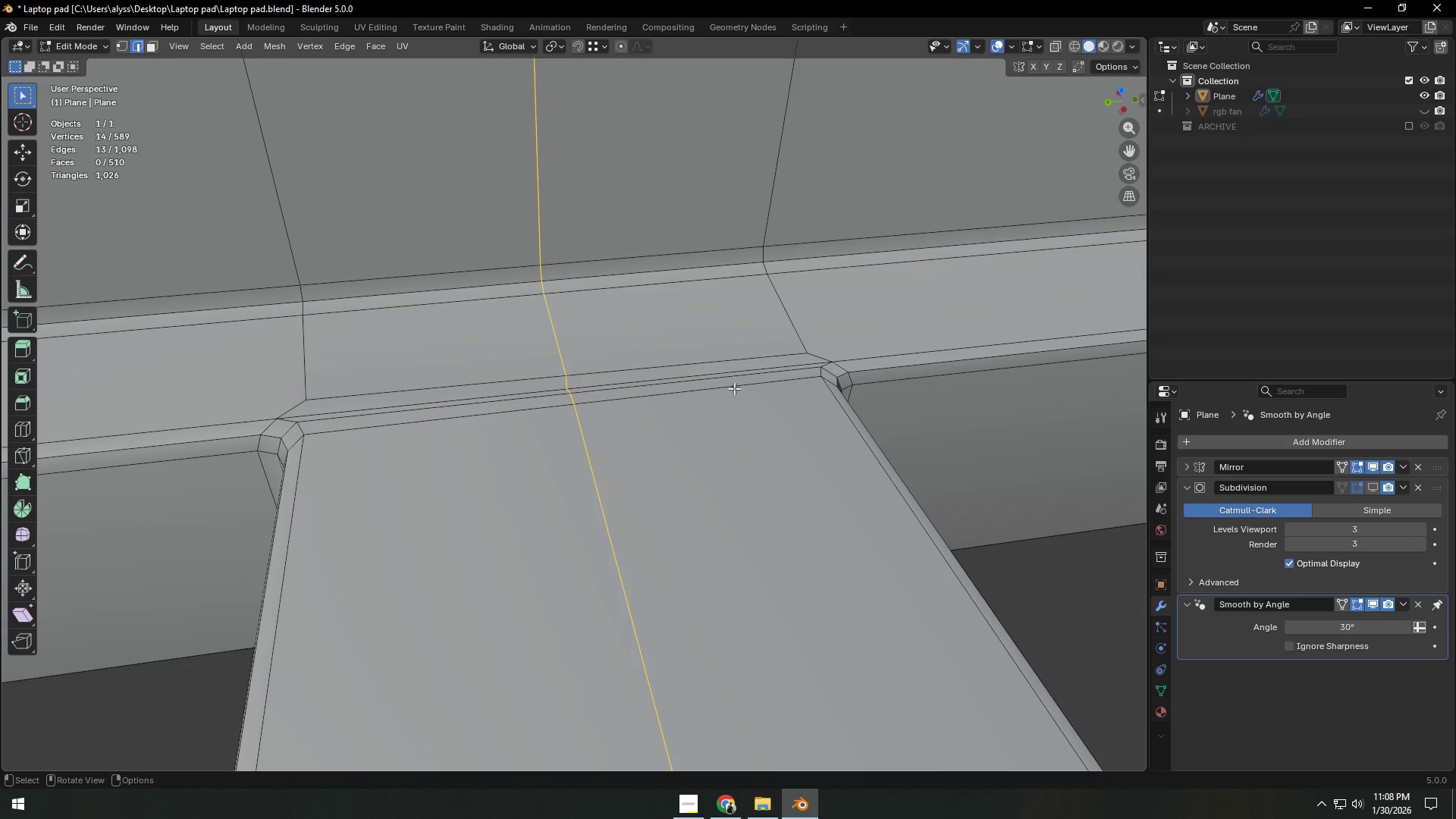 
type(sy0)
key(NumpadEnter)
 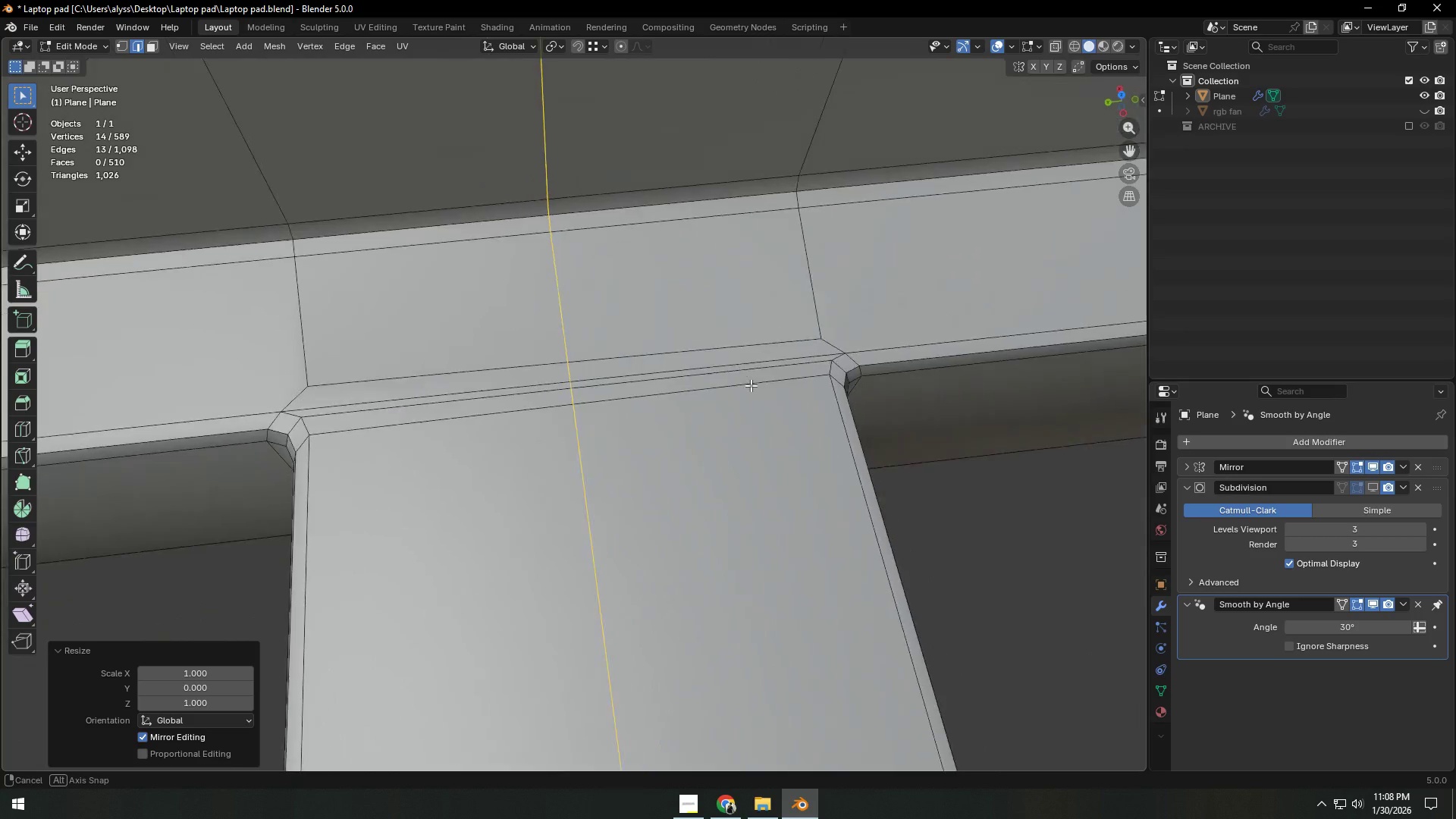 
key(2)
 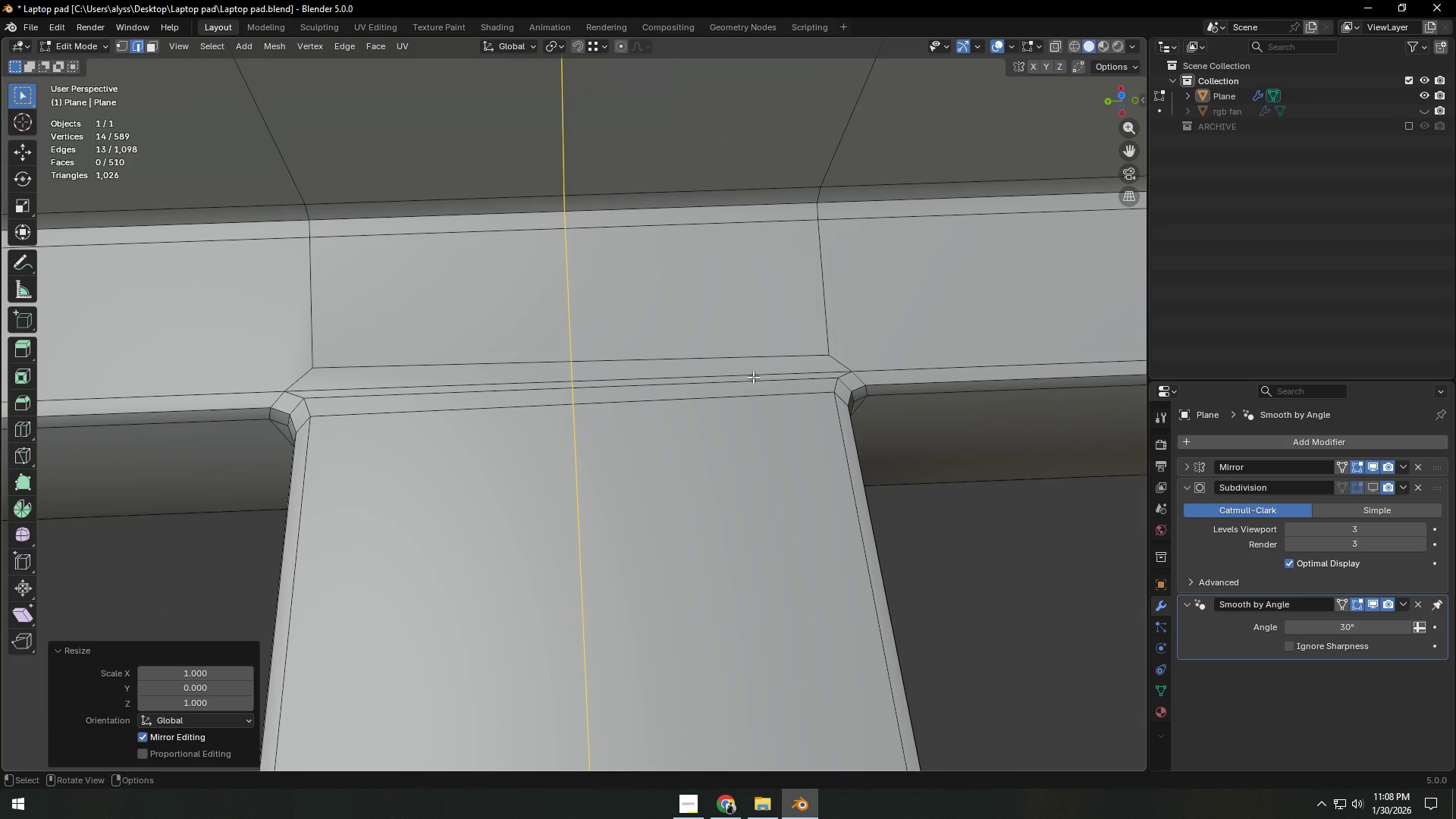 
scroll: coordinate [753, 377], scroll_direction: up, amount: 1.0
 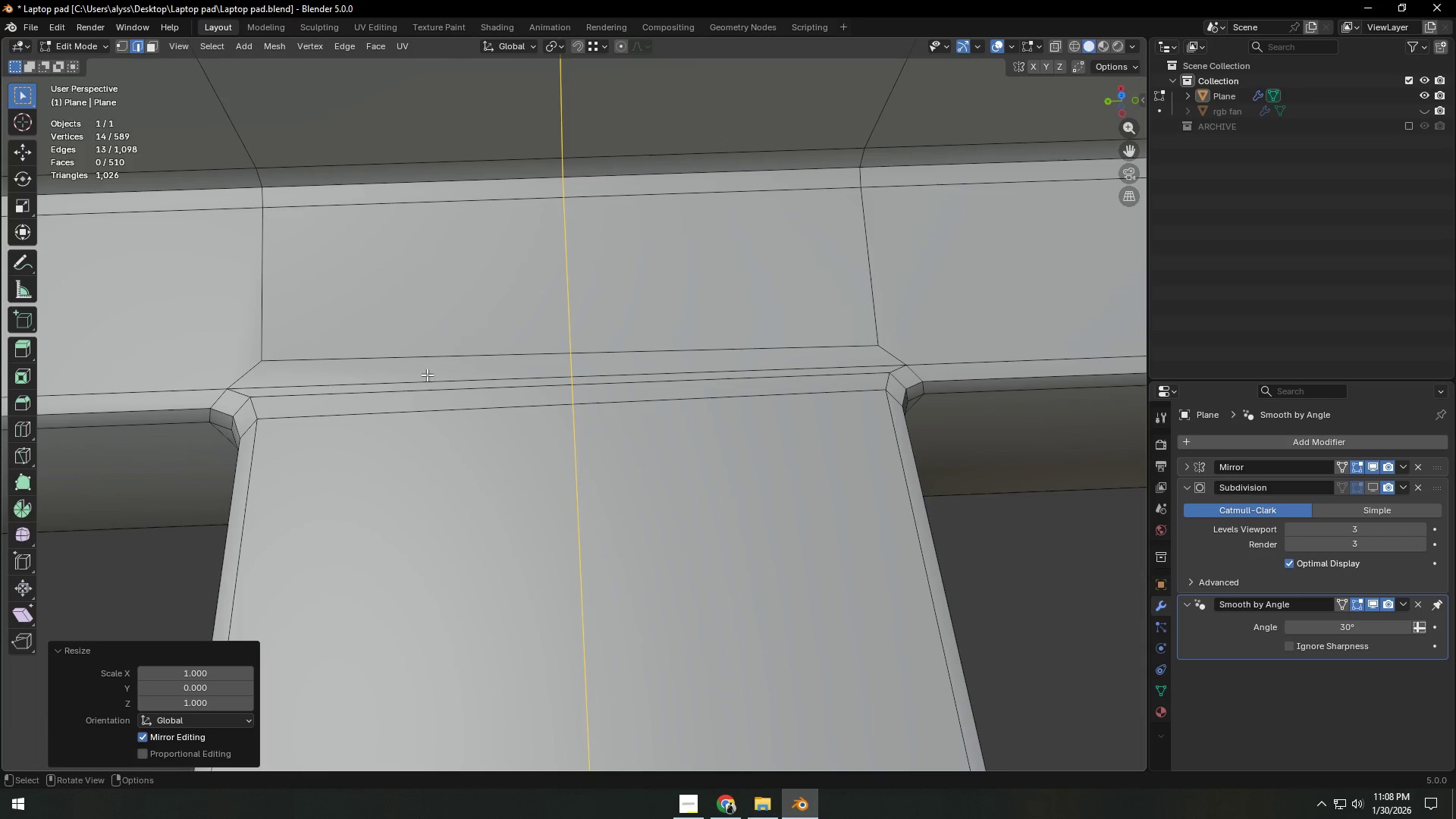 
key(1)
 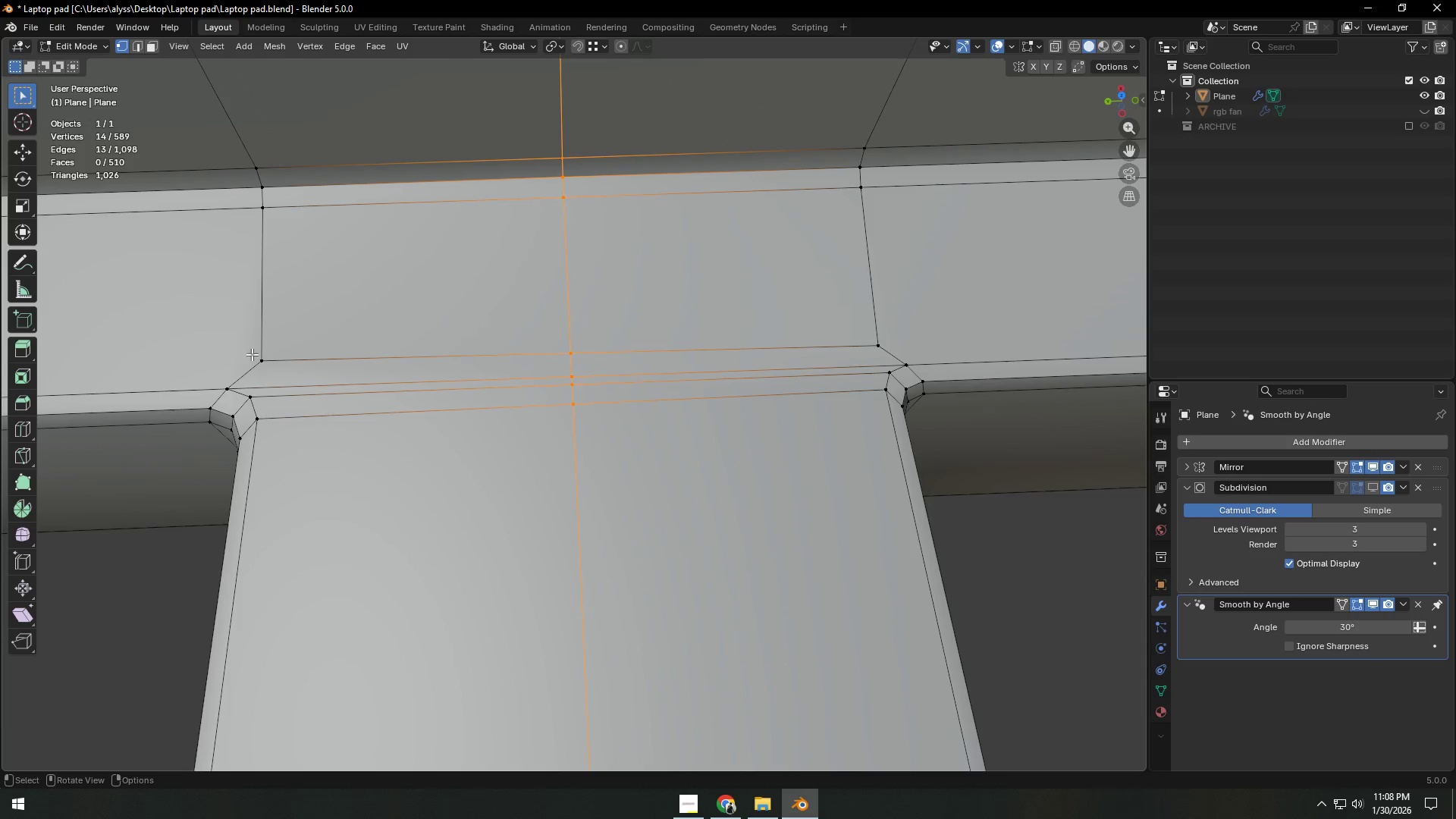 
left_click([268, 357])
 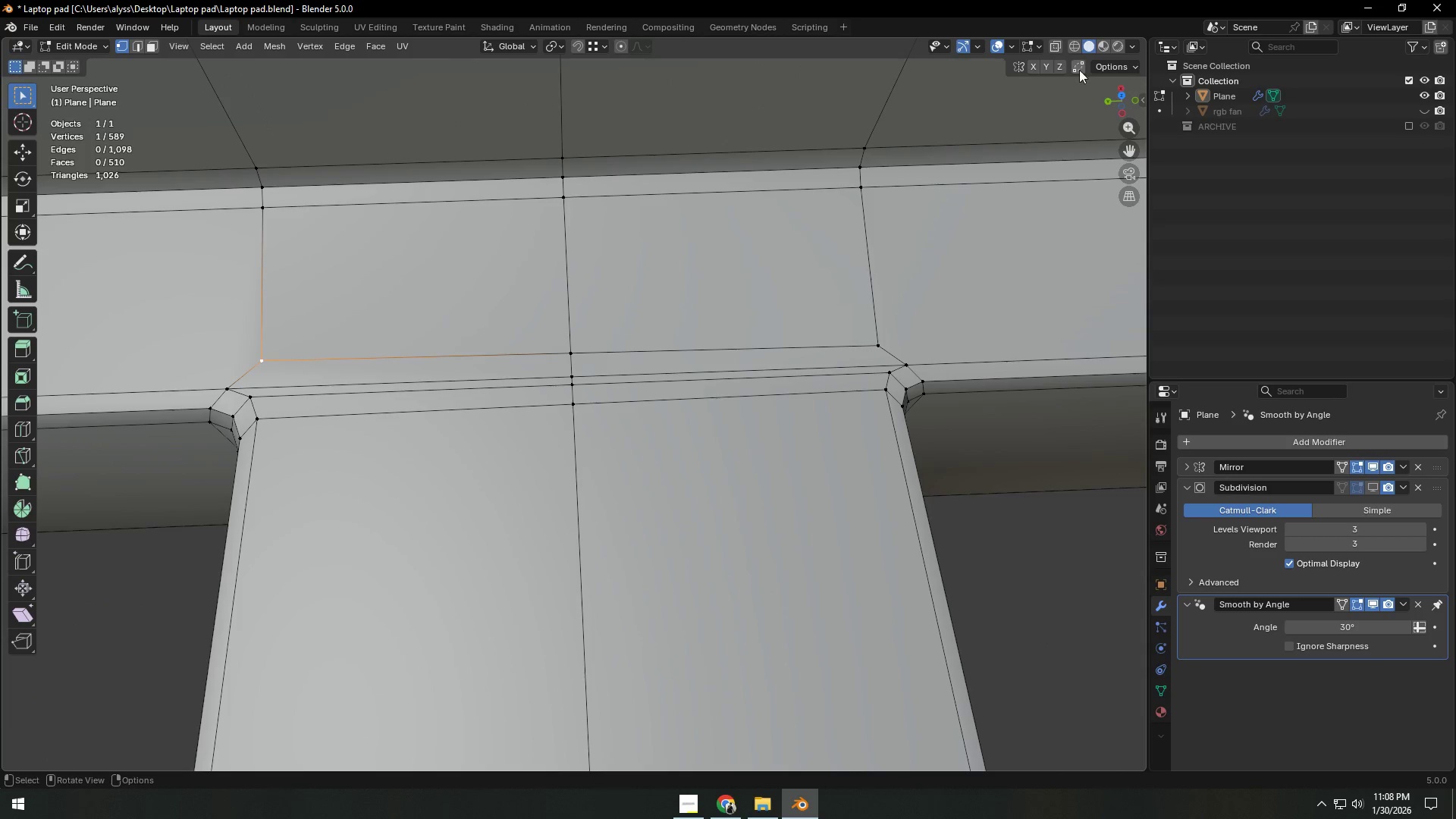 
left_click([1085, 65])
 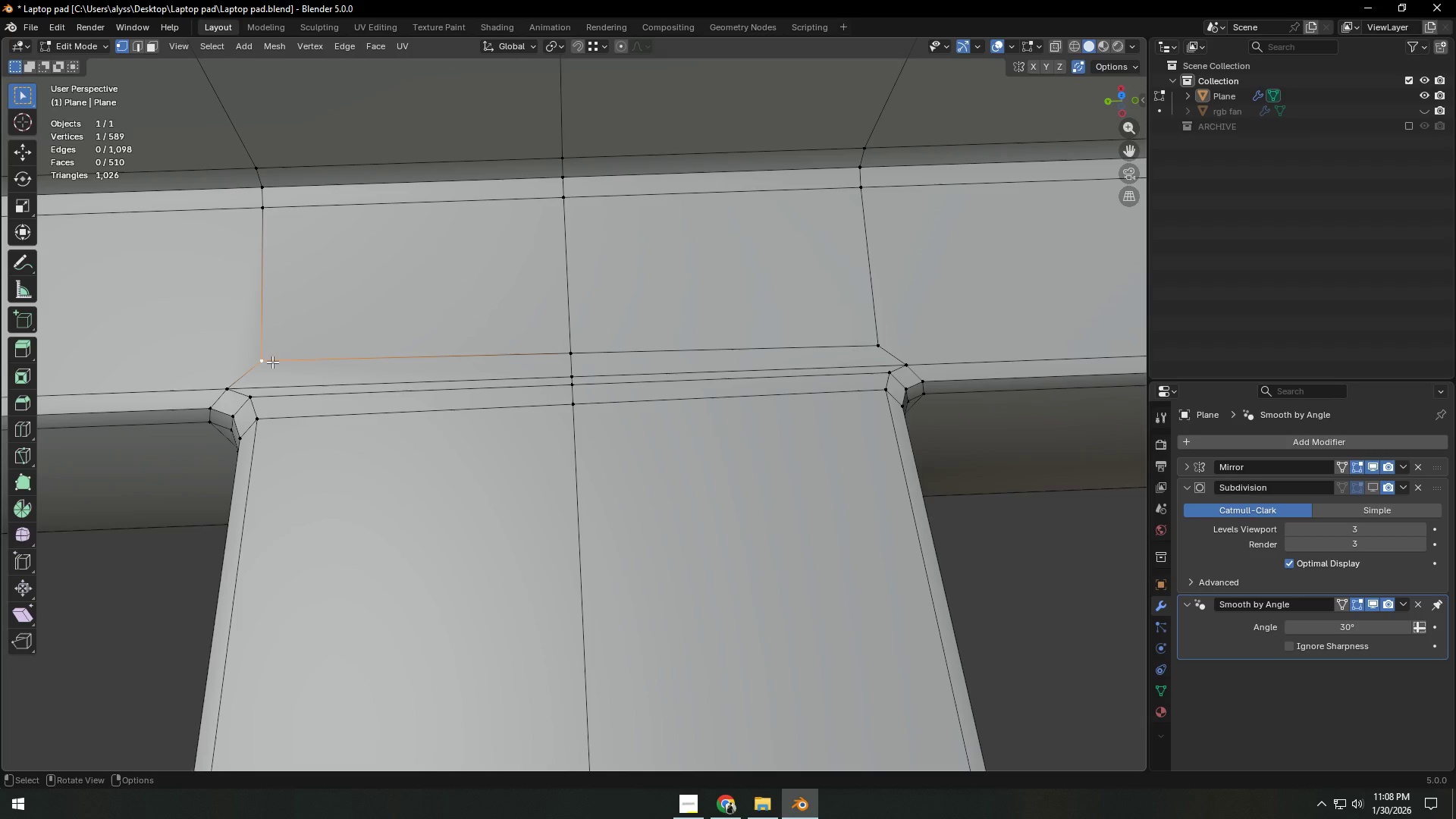 
type(gg)
 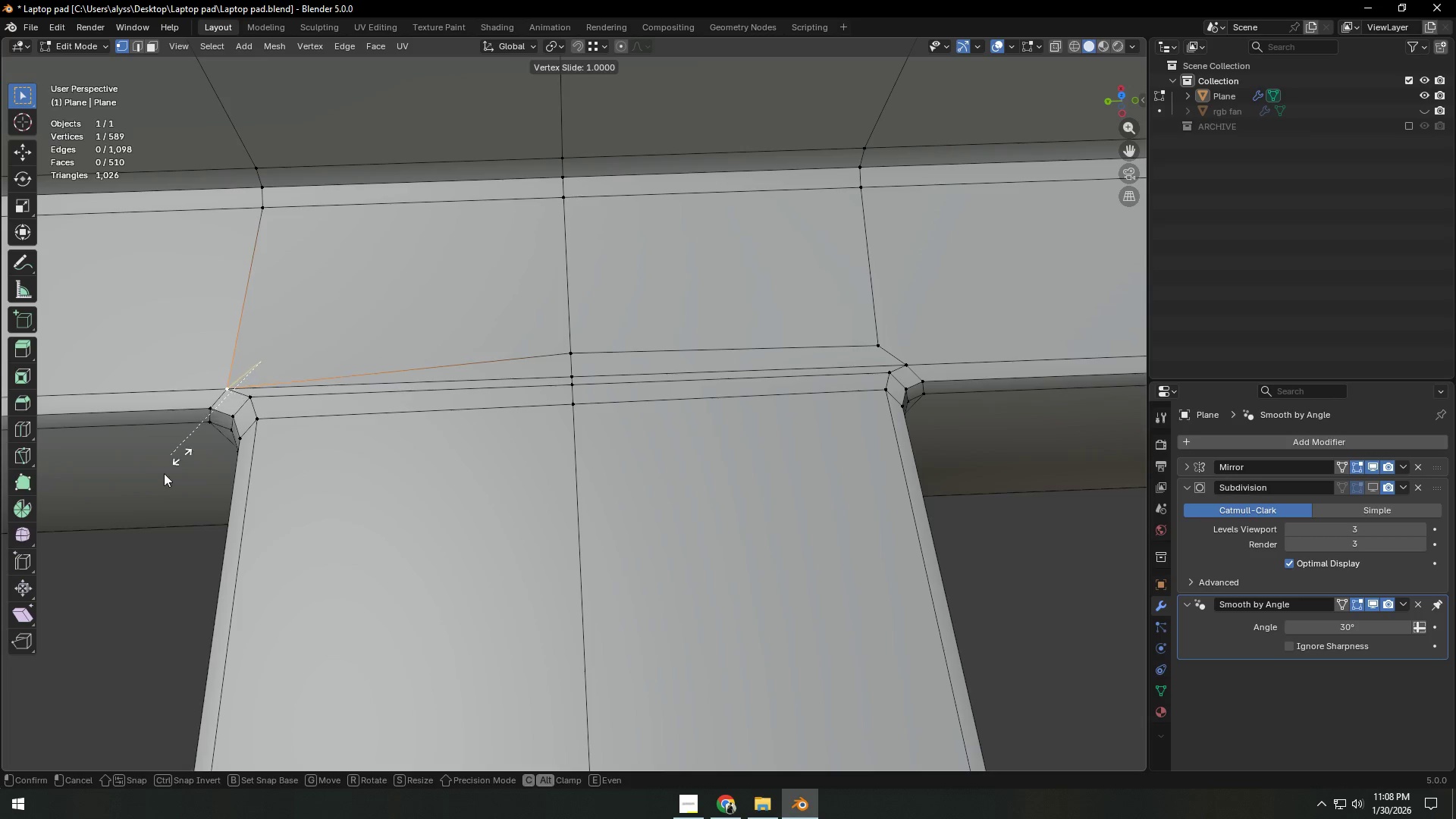 
left_click([144, 494])
 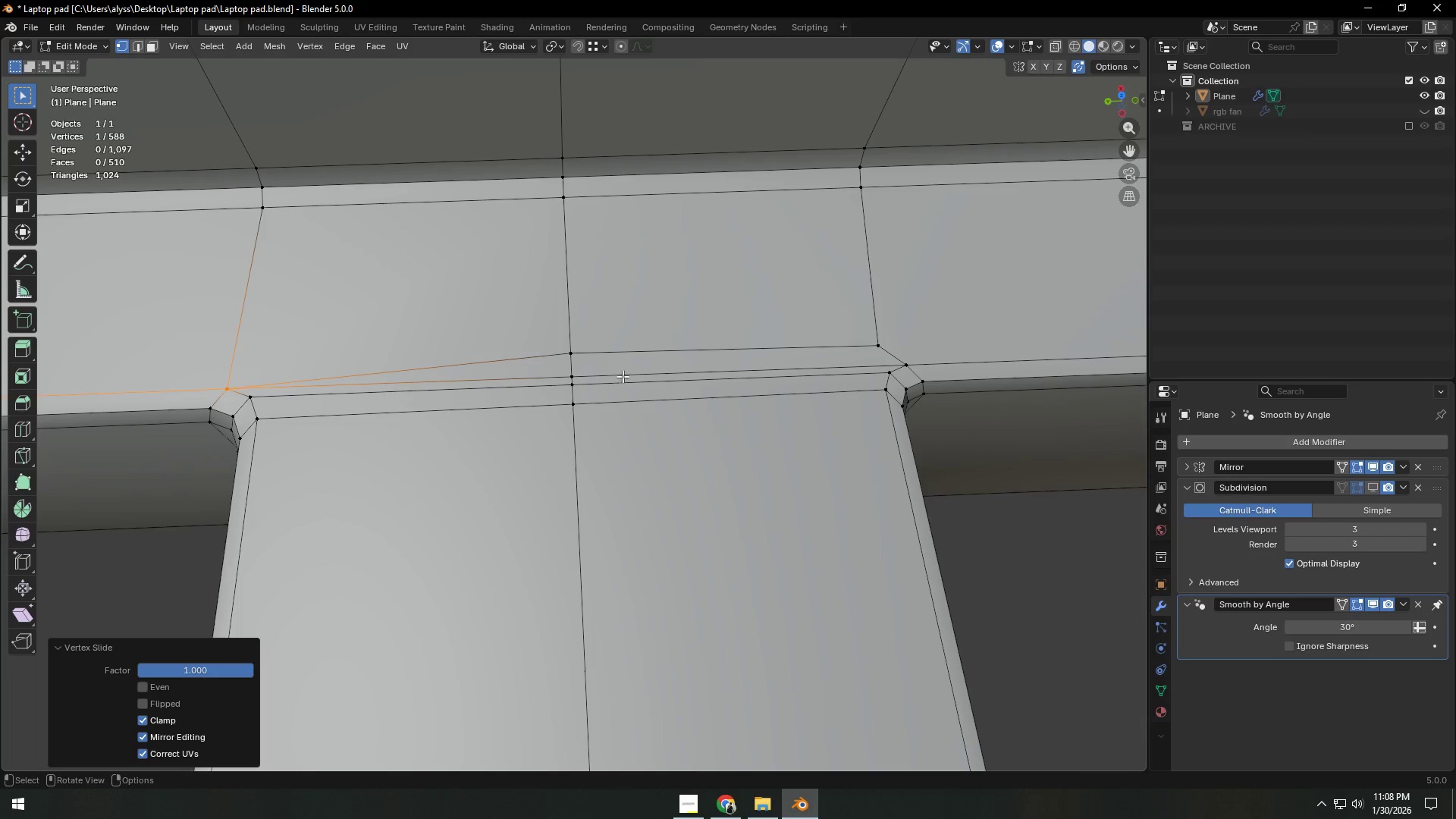 
left_click([576, 350])
 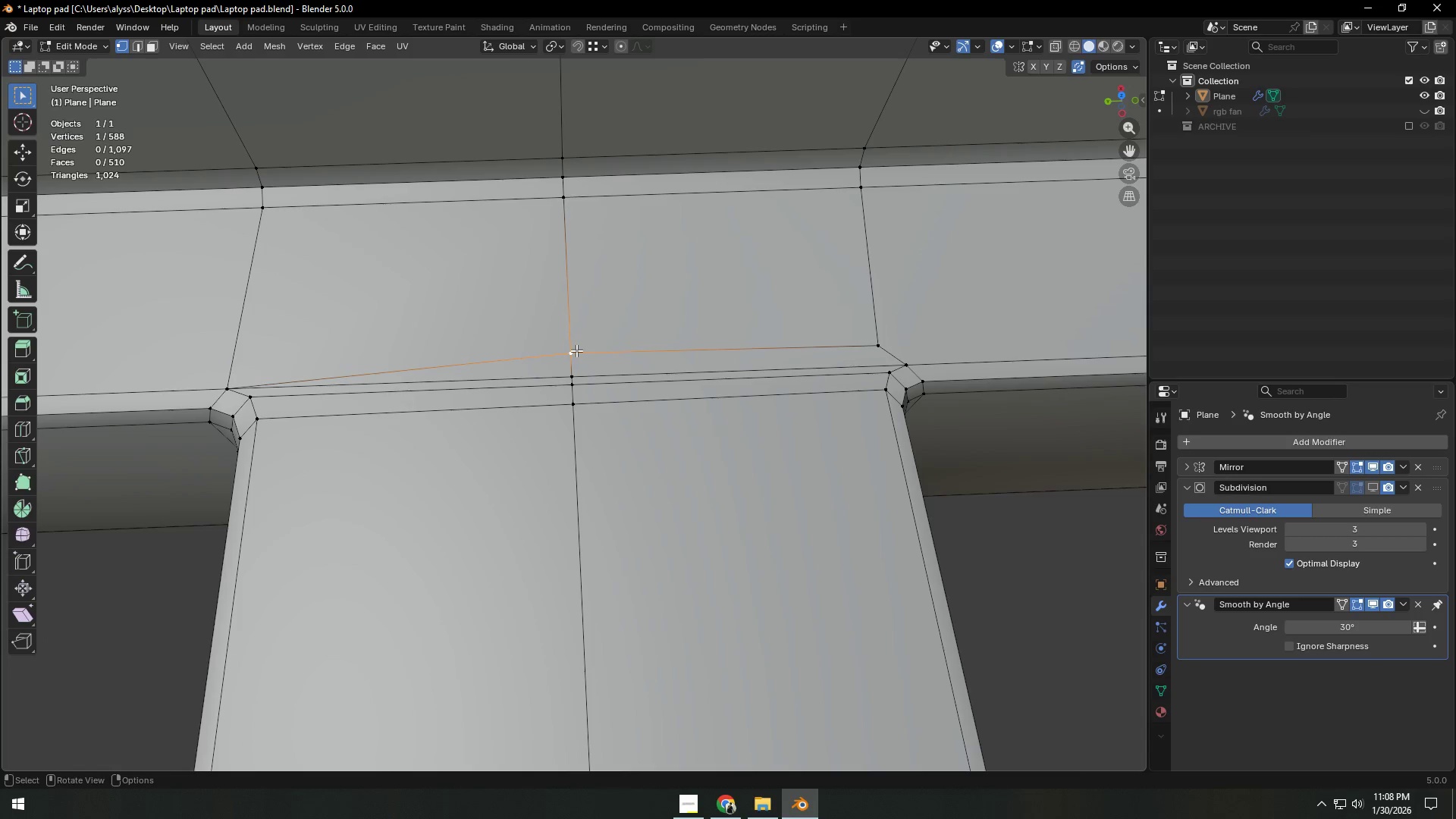 
type(gg)
 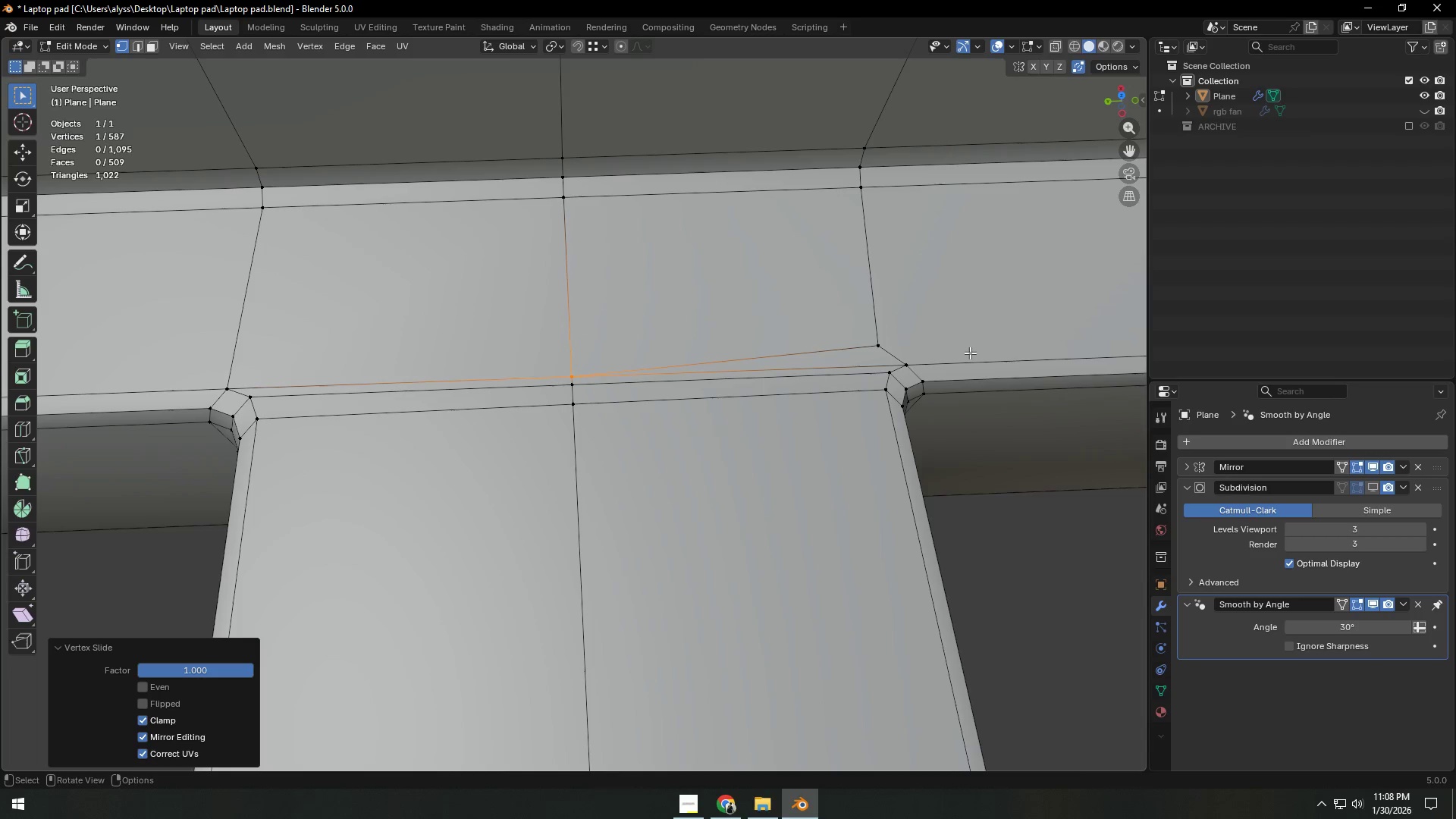 
left_click([883, 340])
 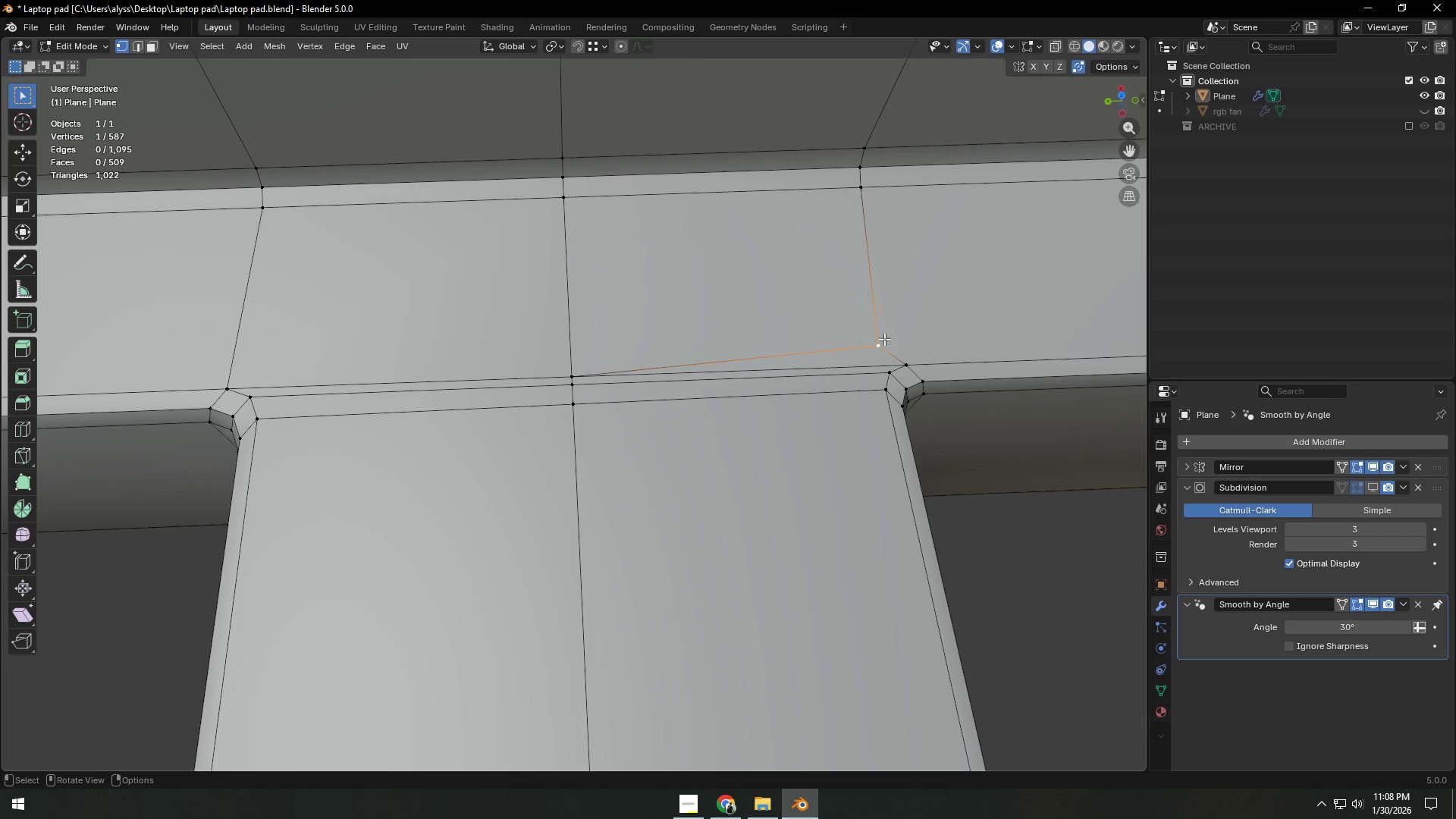 
type(gg)
 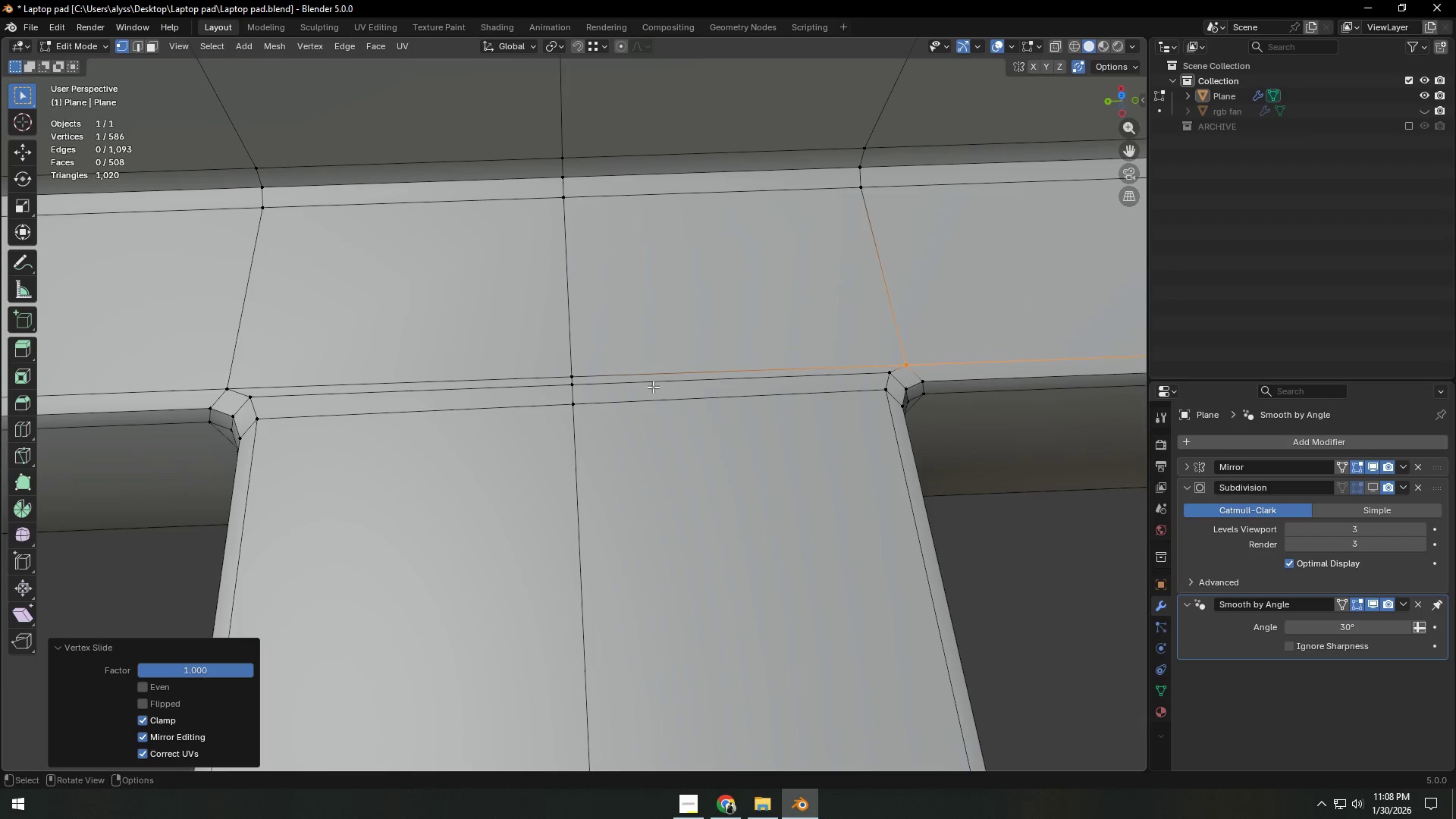 
left_click([572, 373])
 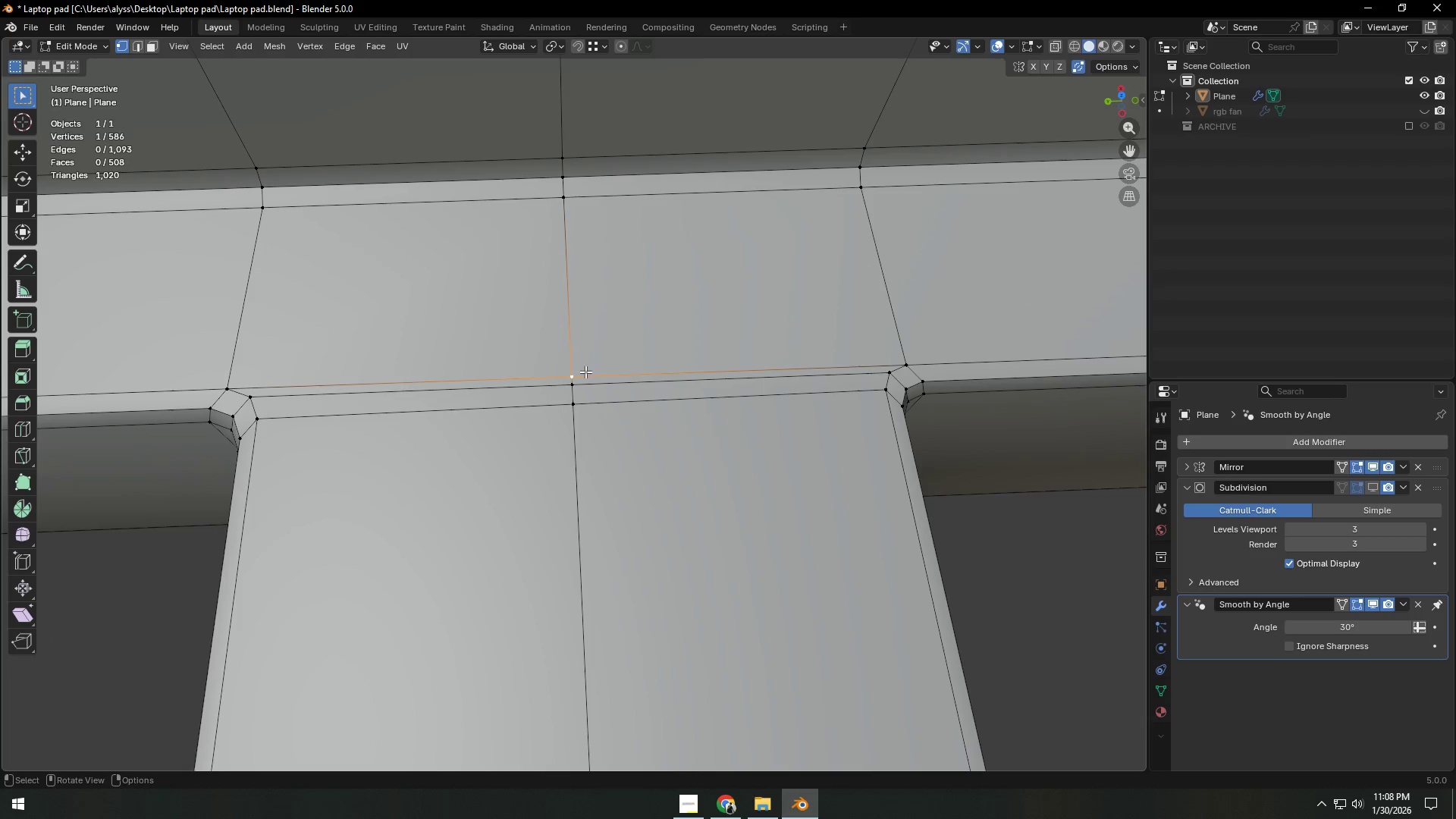 
type(gy)
 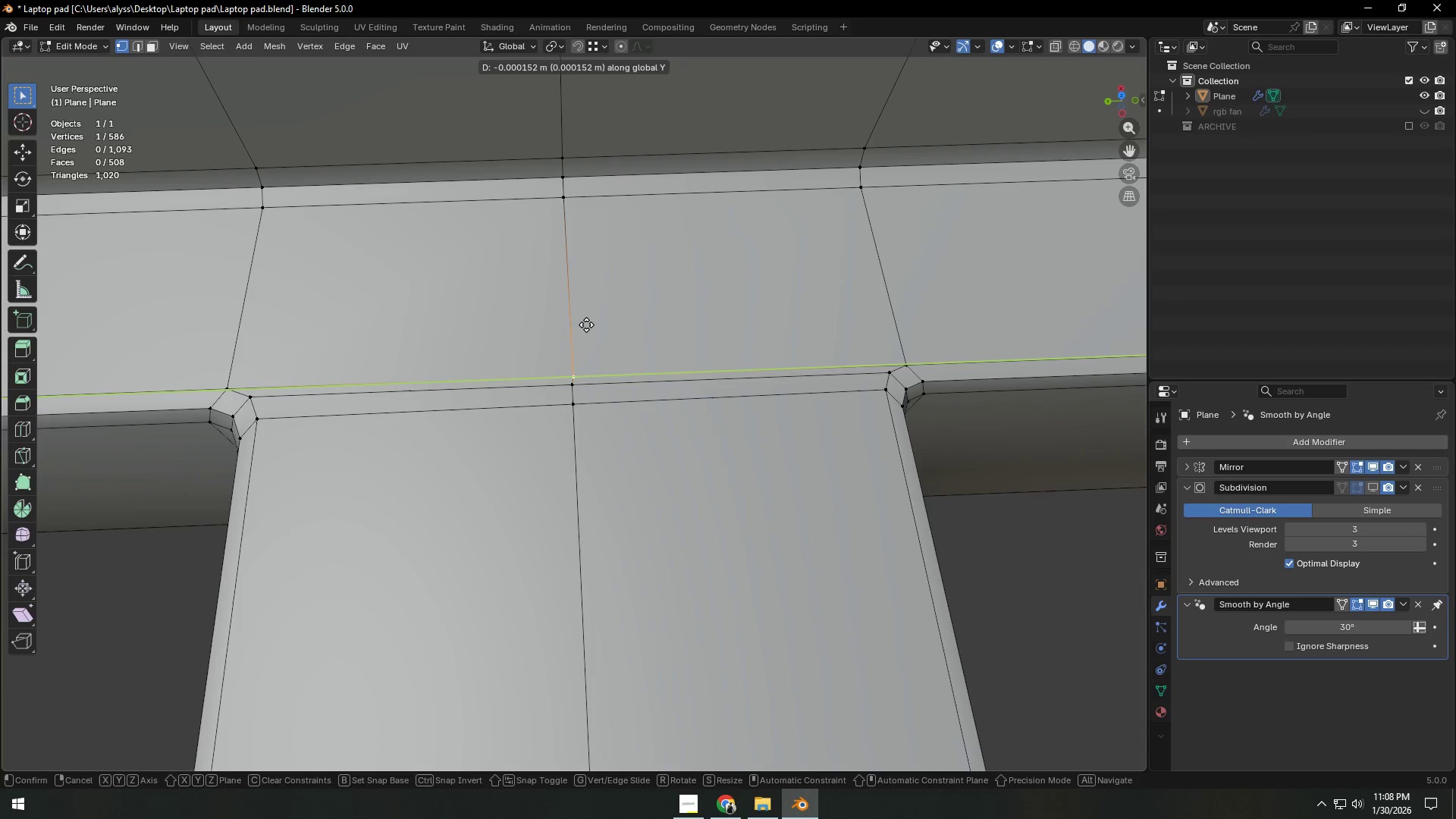 
key(X)
 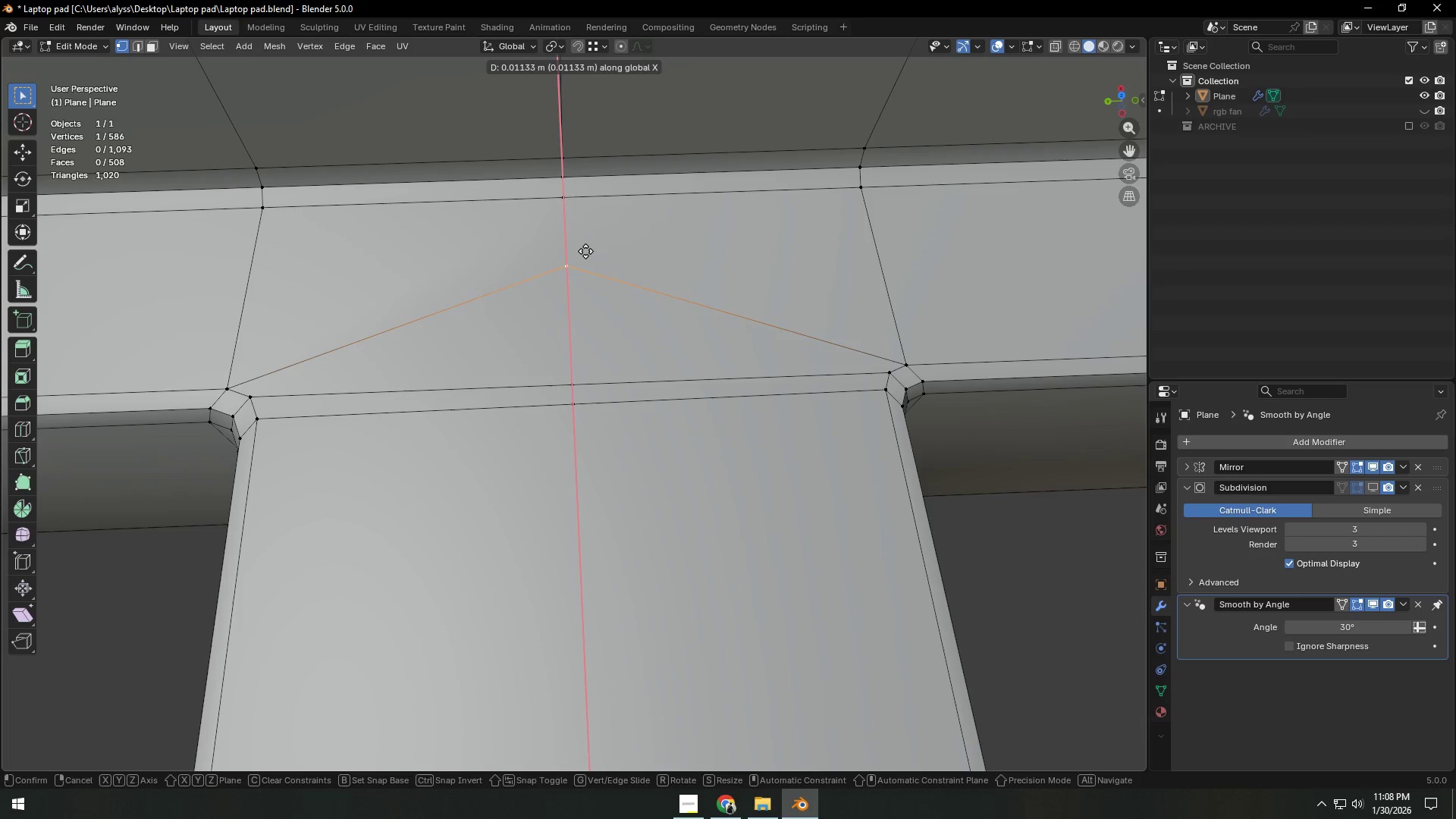 
left_click([585, 245])
 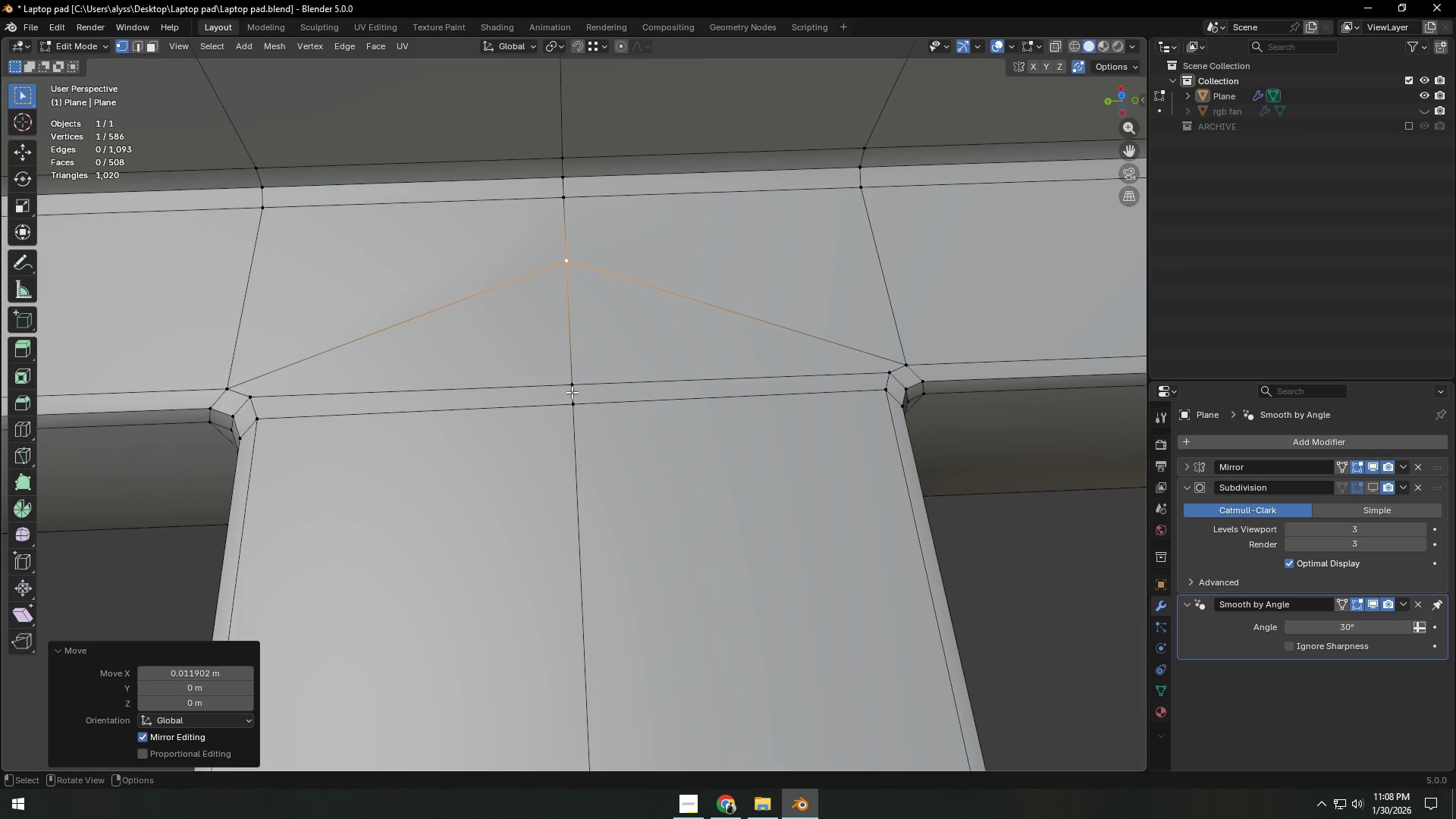 
left_click([569, 381])
 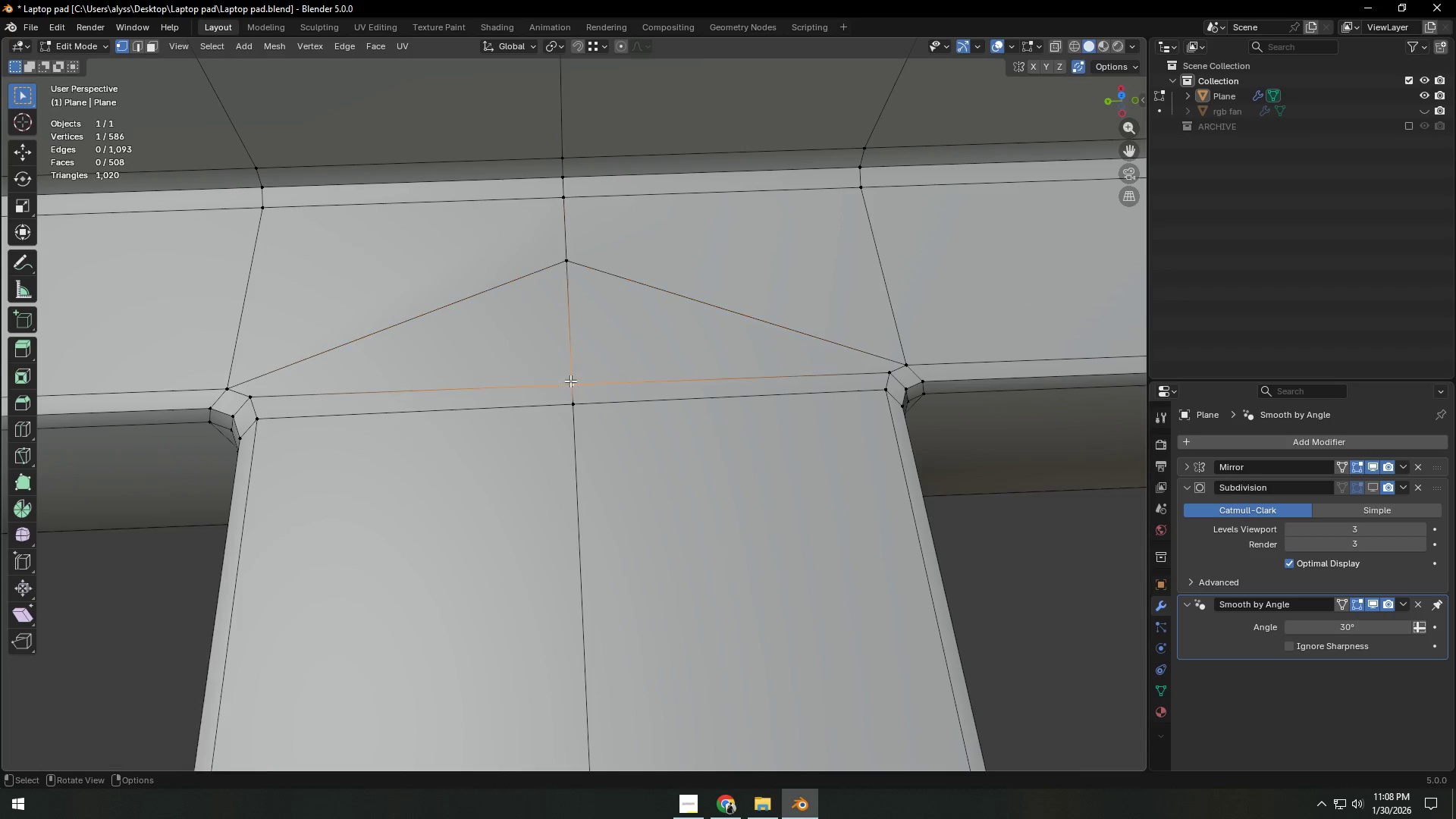 
type(gx)
 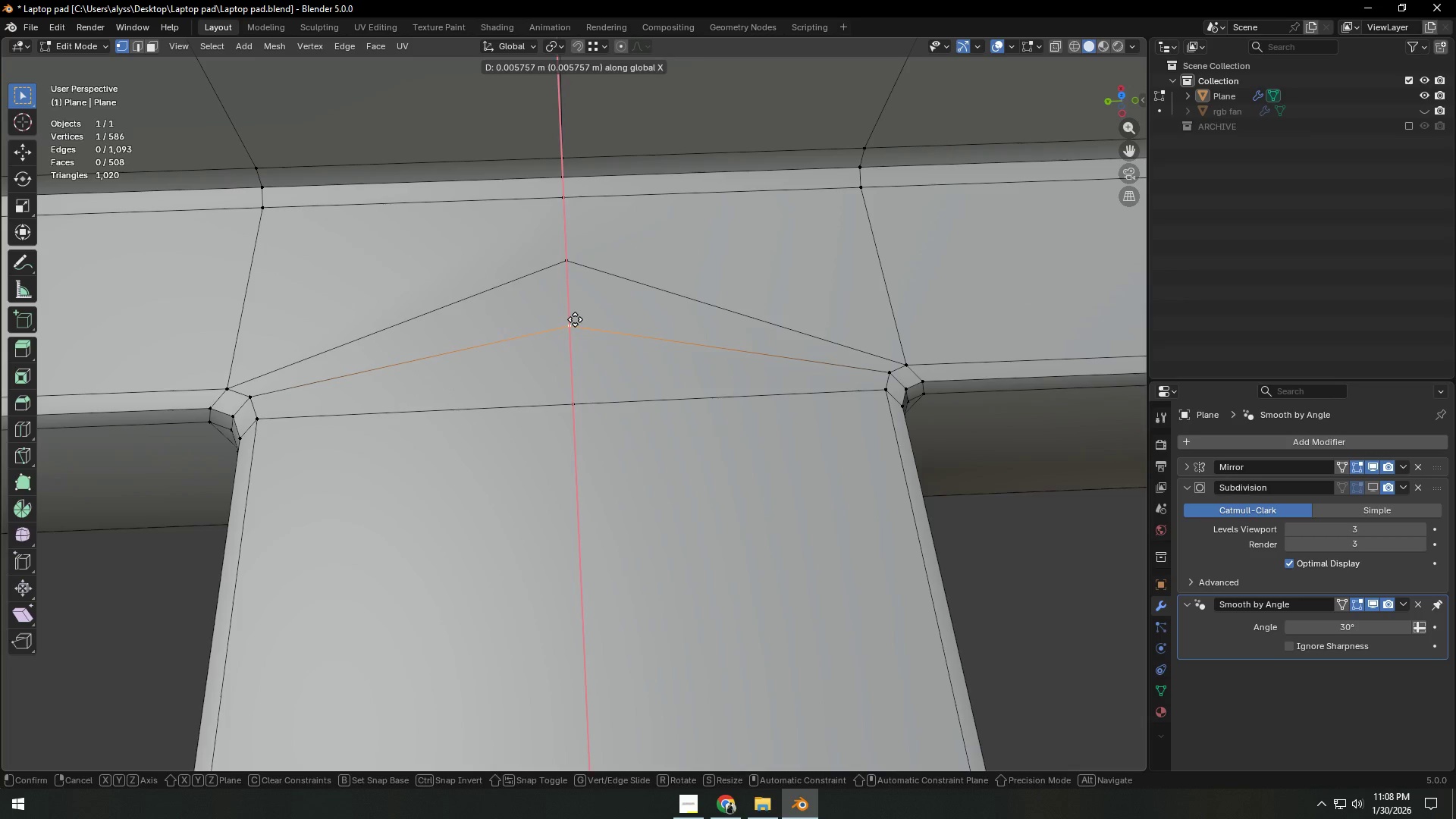 
left_click([575, 319])
 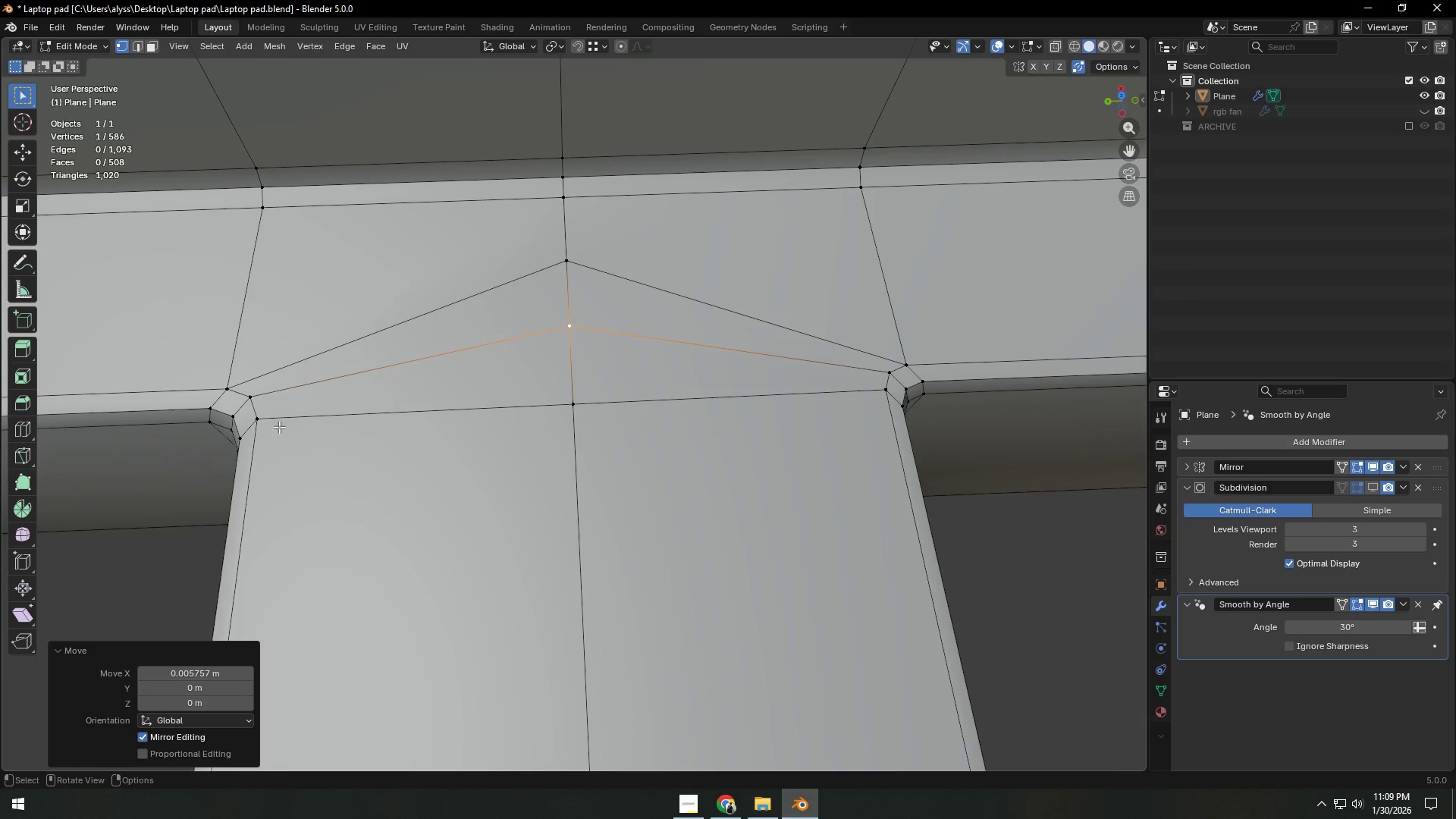 
left_click([267, 422])
 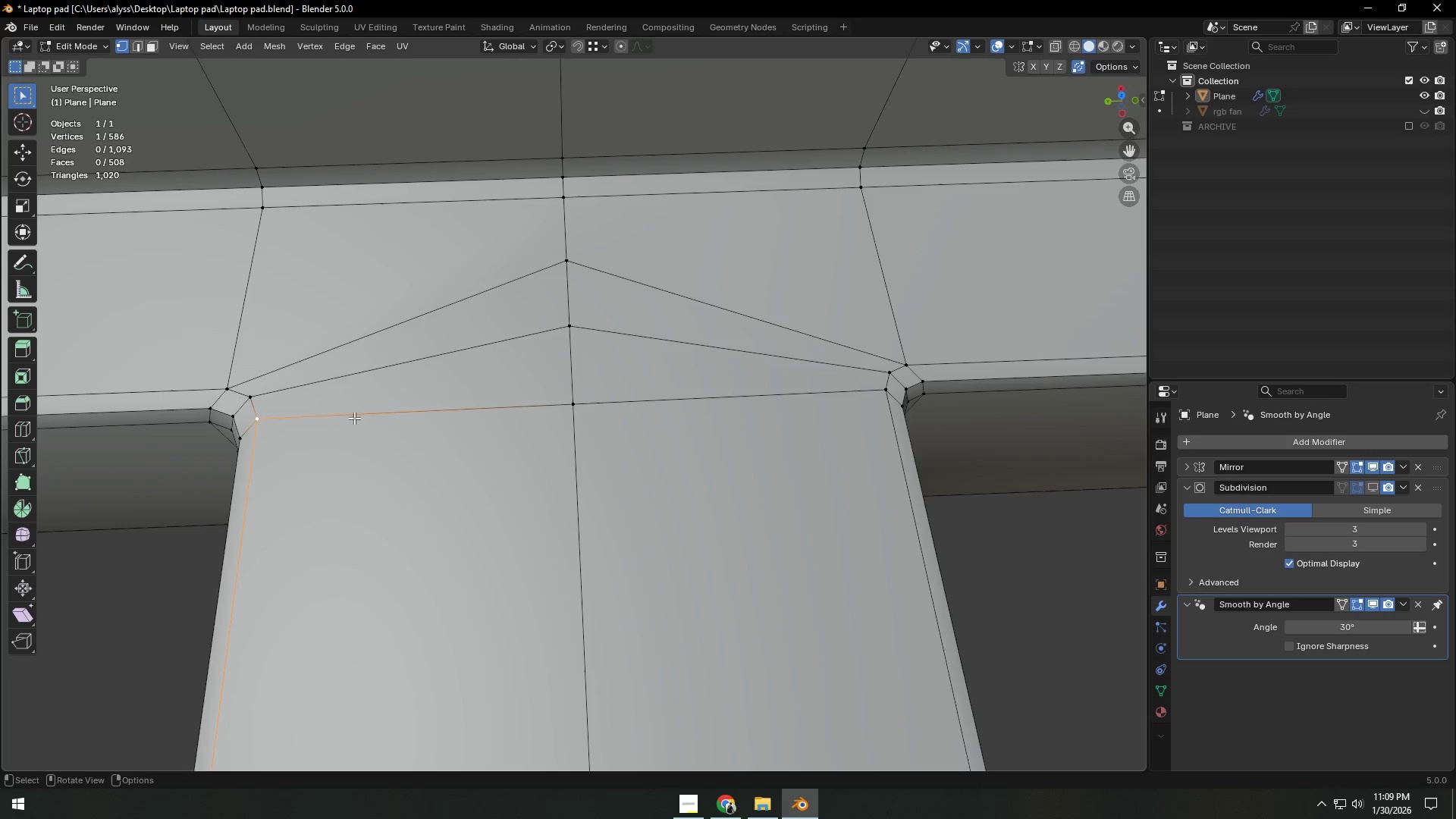 
hold_key(key=ShiftLeft, duration=1.16)
left_click([868, 397])
 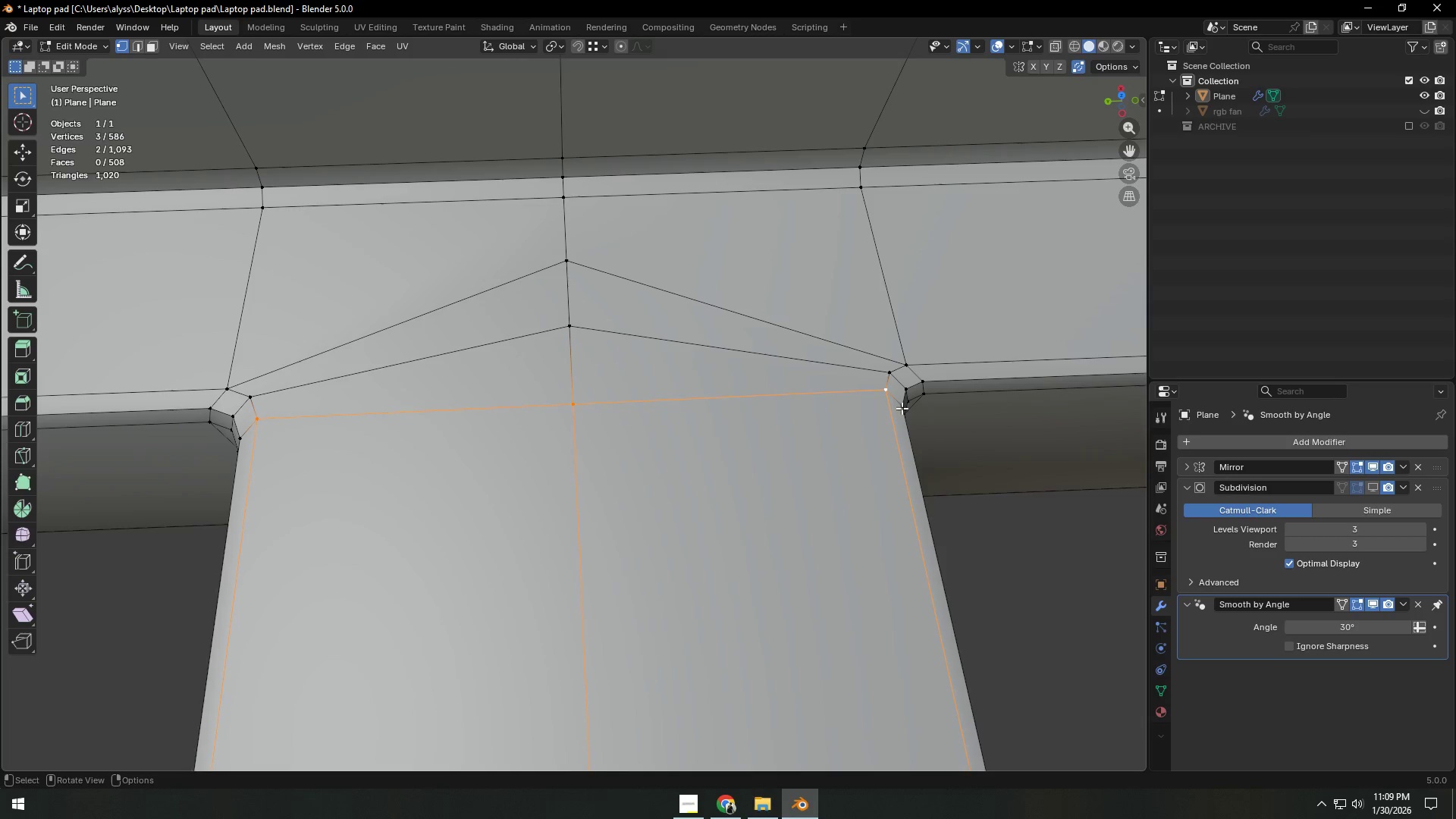 
type(gx)
 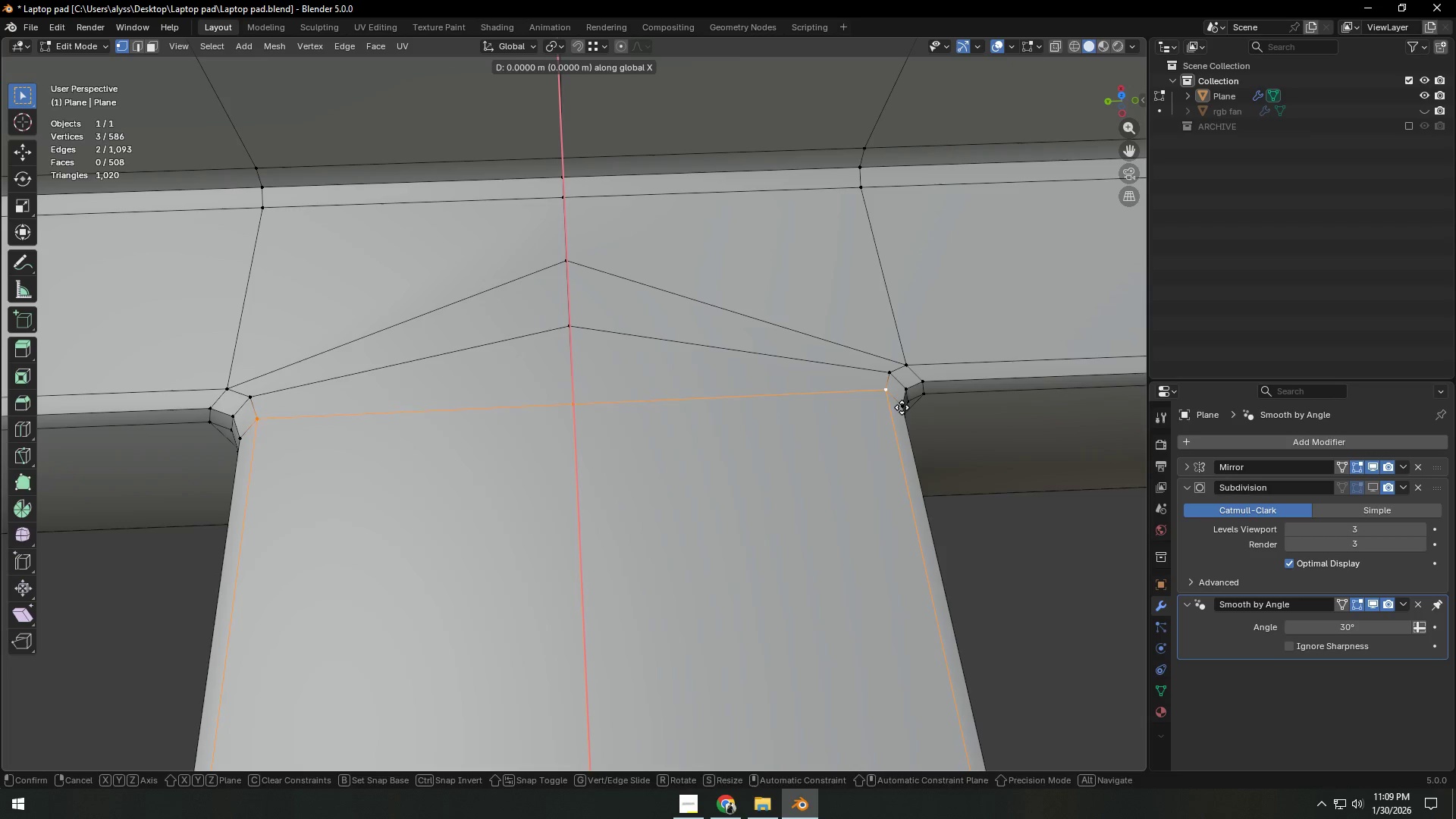 
hold_key(key=ControlLeft, duration=0.52)
left_click([902, 407])
 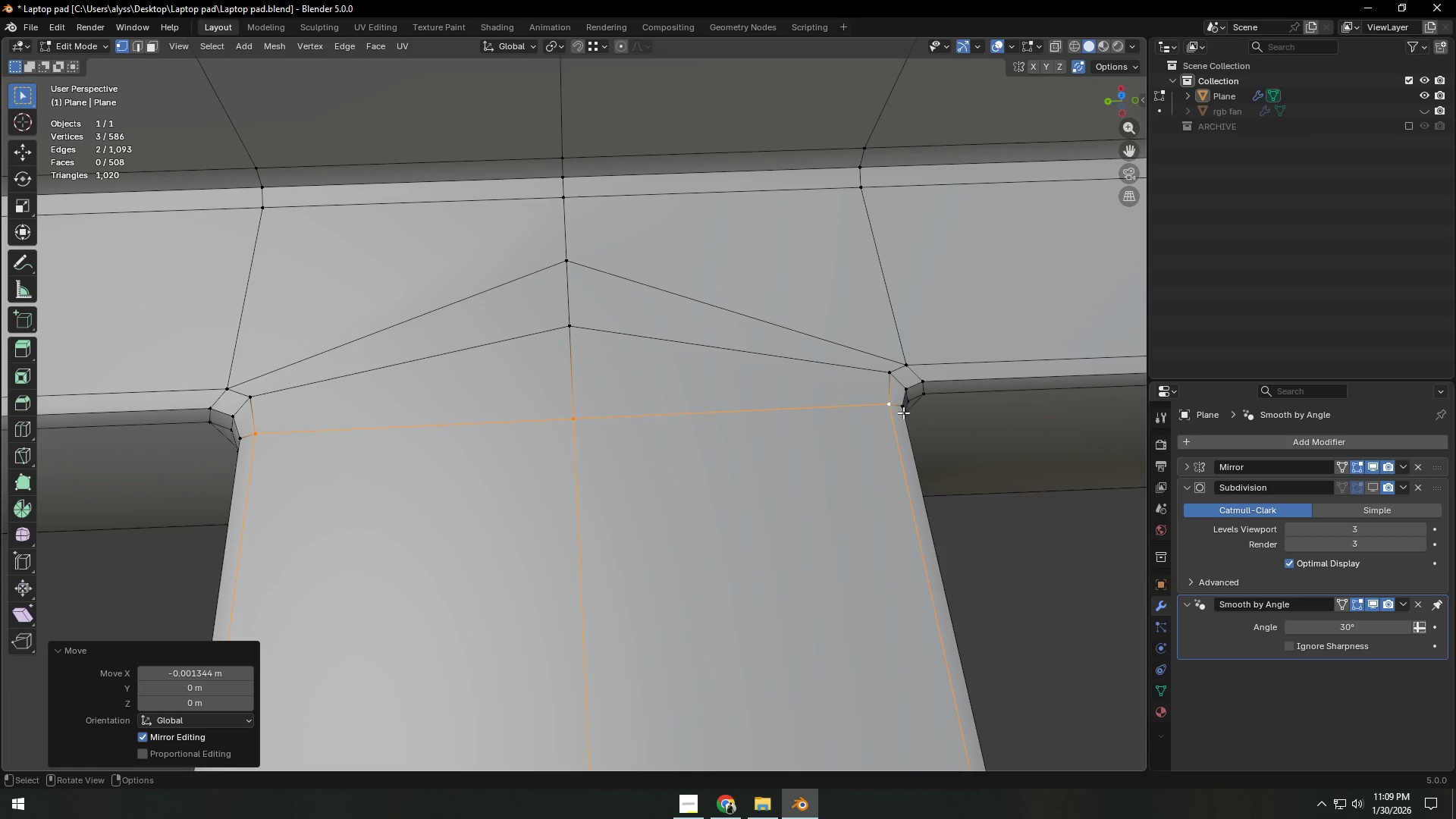 
hold_key(key=ShiftLeft, duration=1.5)
left_click([901, 407])
 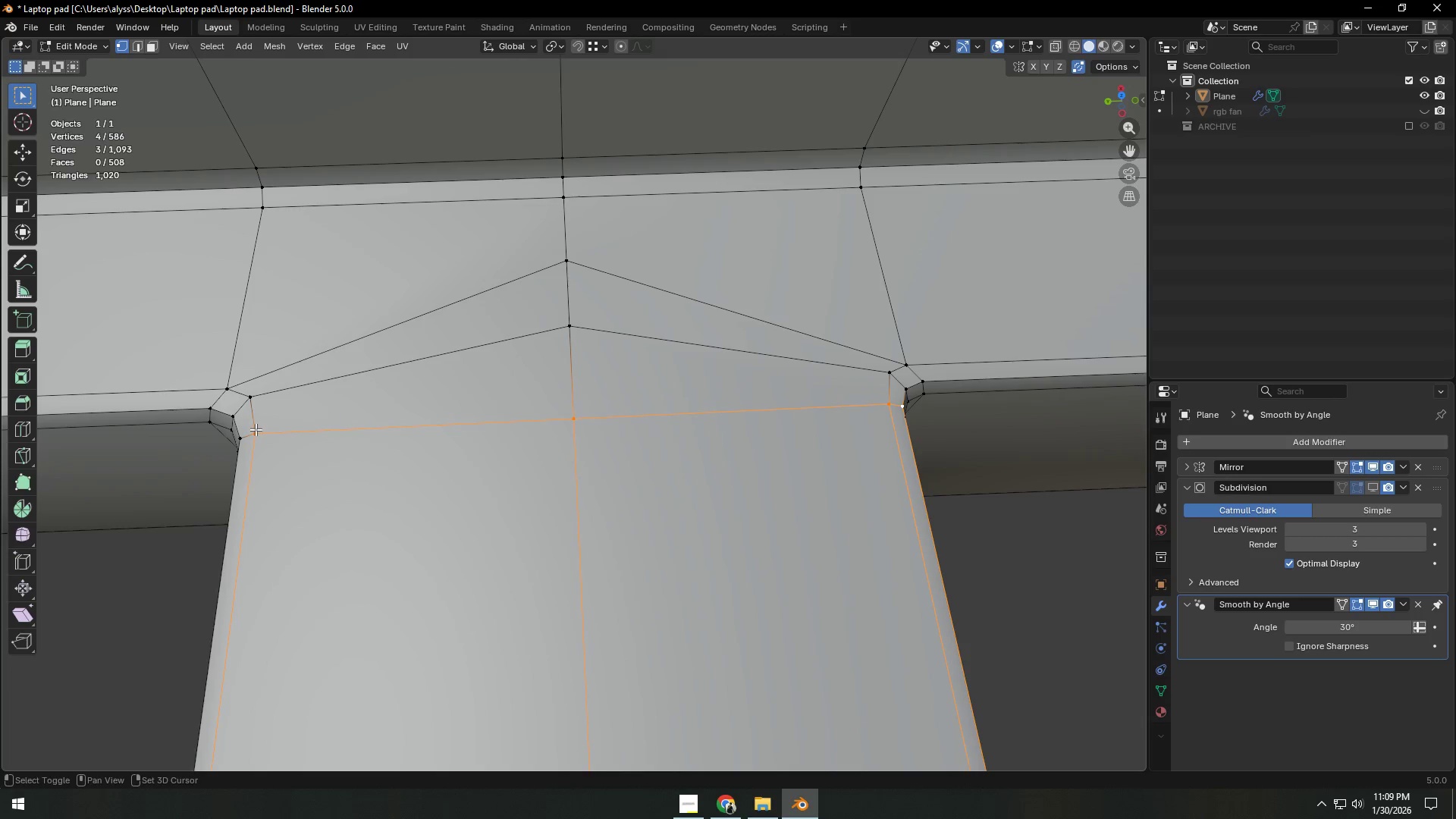 
left_click([244, 437])
 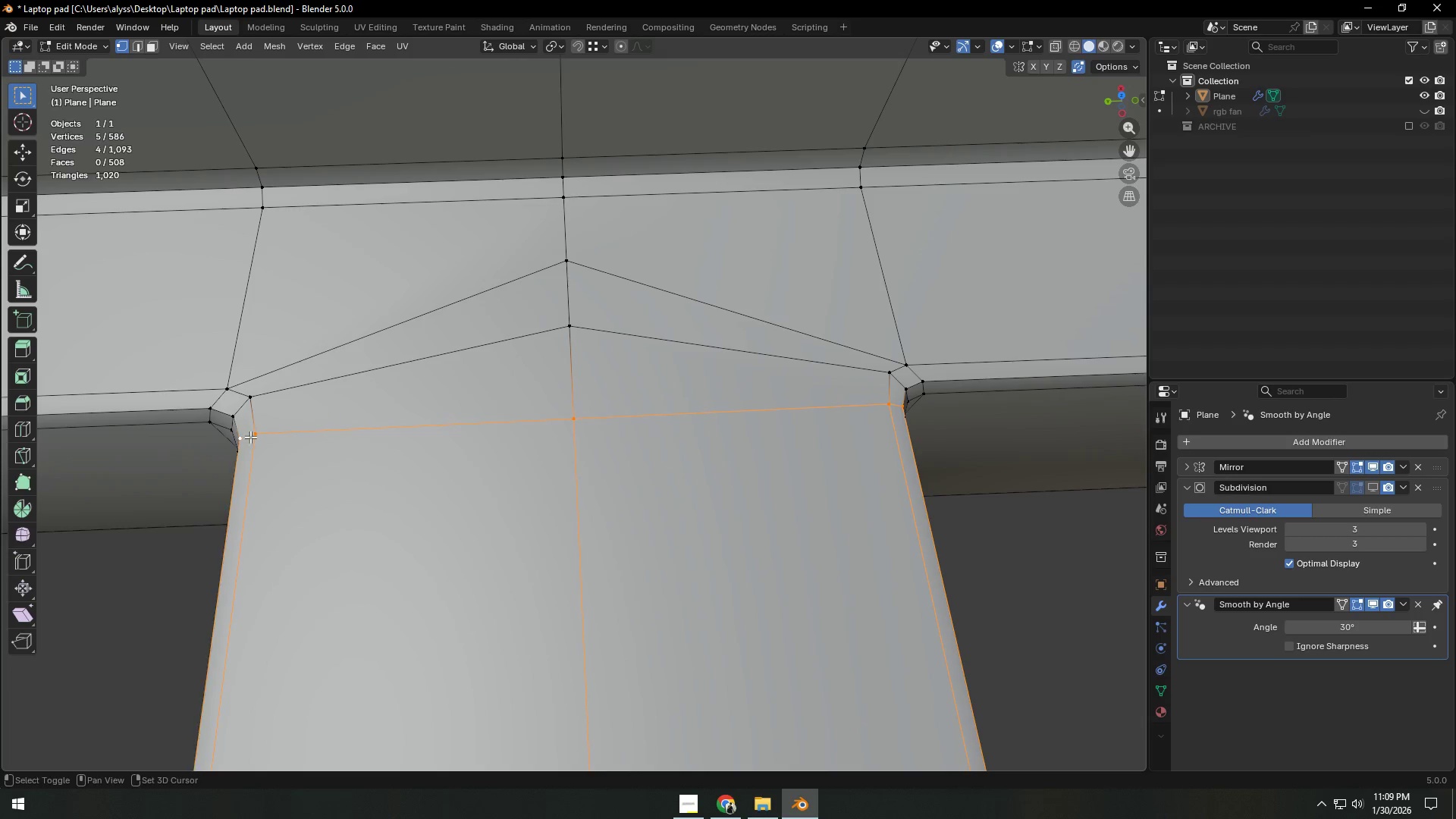 
type(gx)
 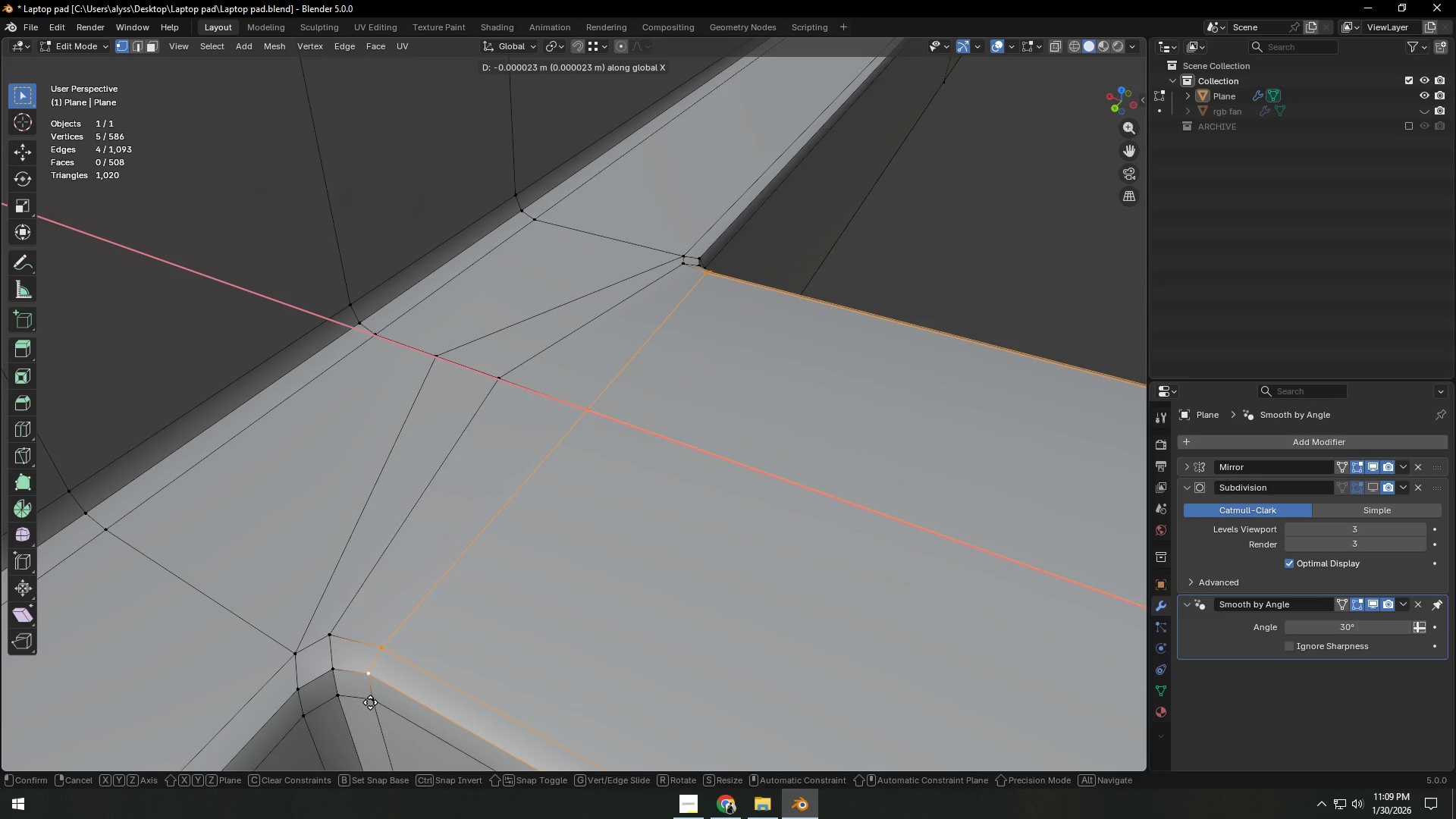 
hold_key(key=ControlLeft, duration=0.53)
left_click([370, 702])
 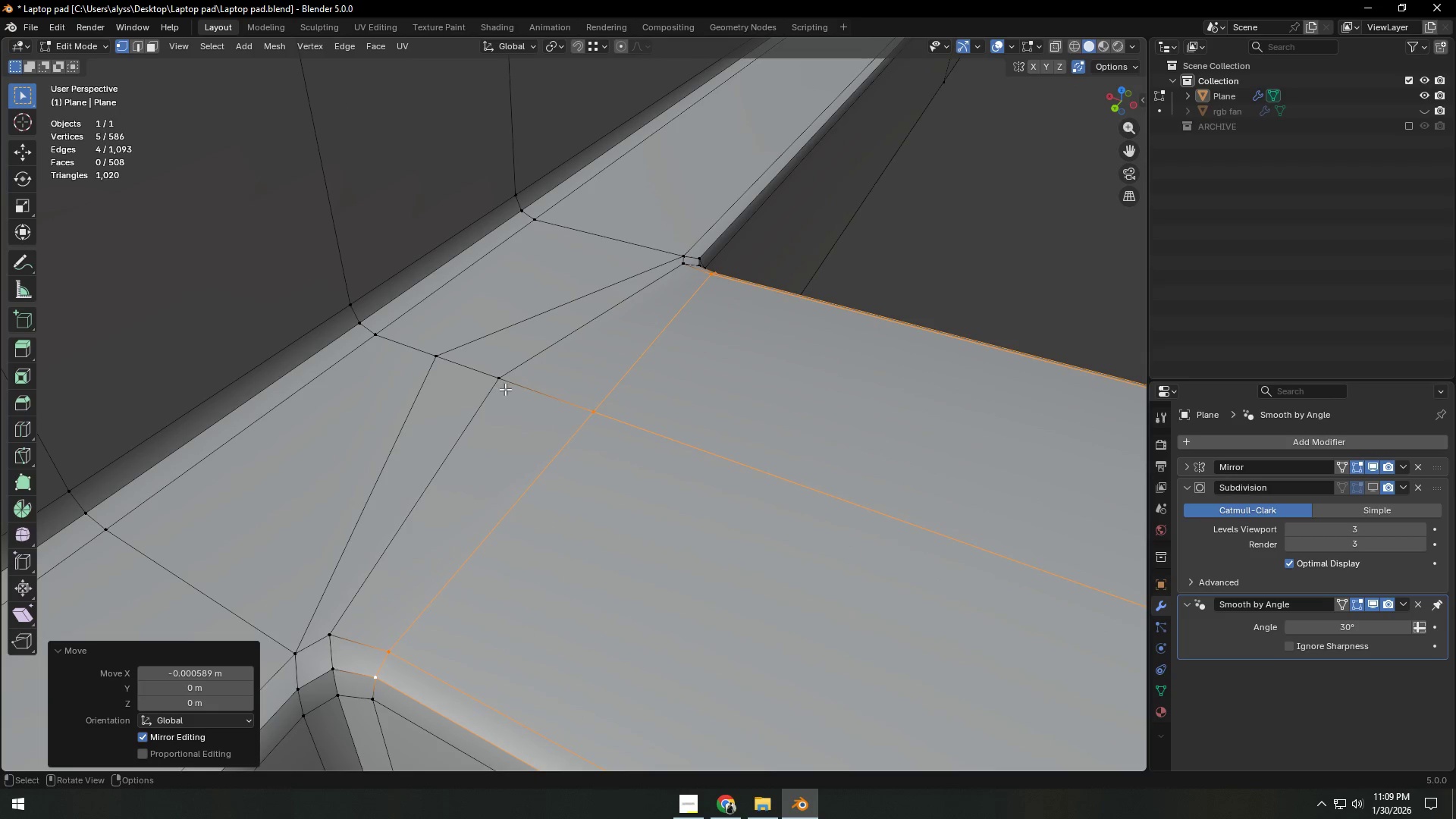 
left_click([434, 359])
 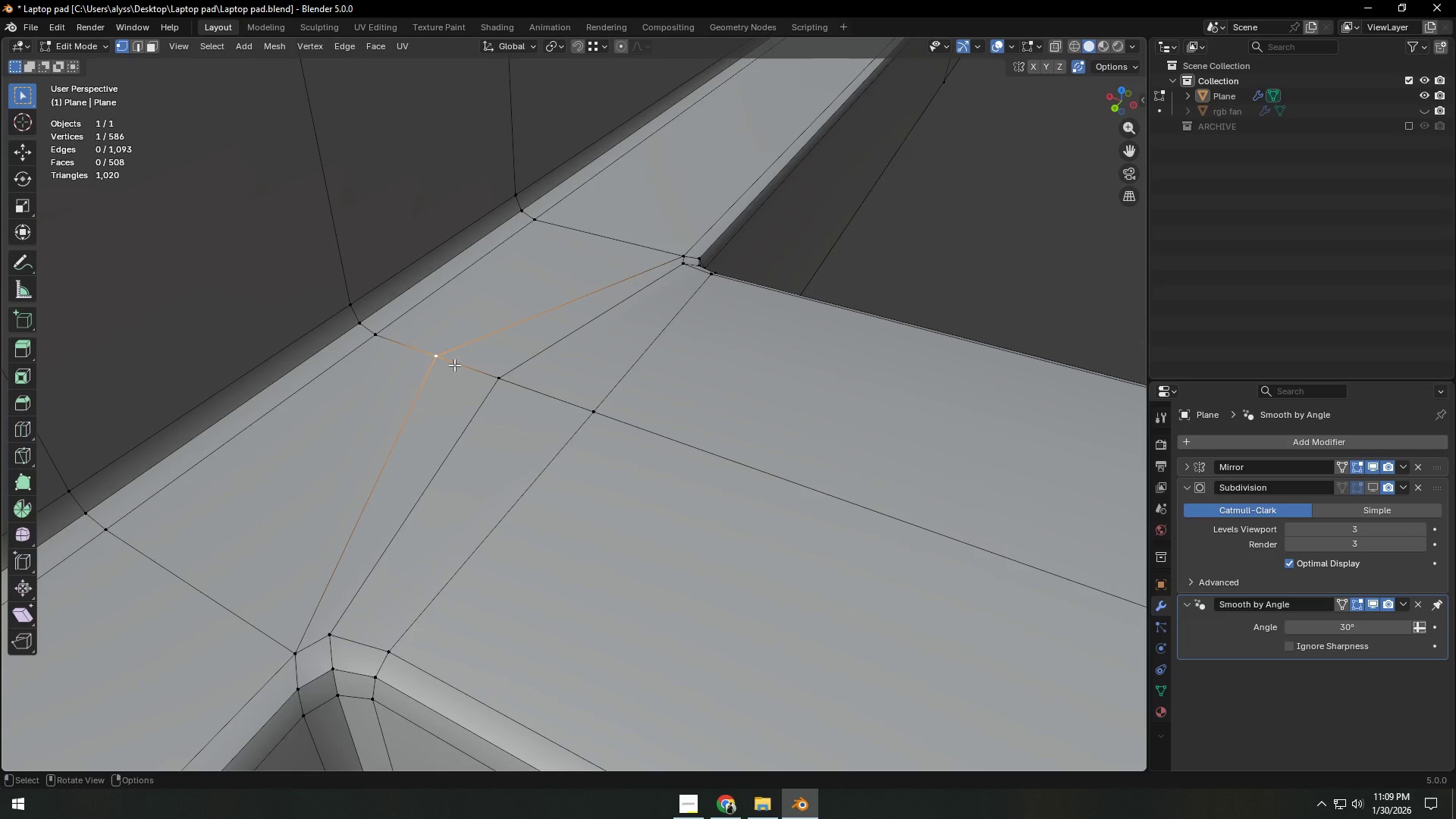 
scroll: coordinate [340, 420], scroll_direction: down, amount: 11.0
 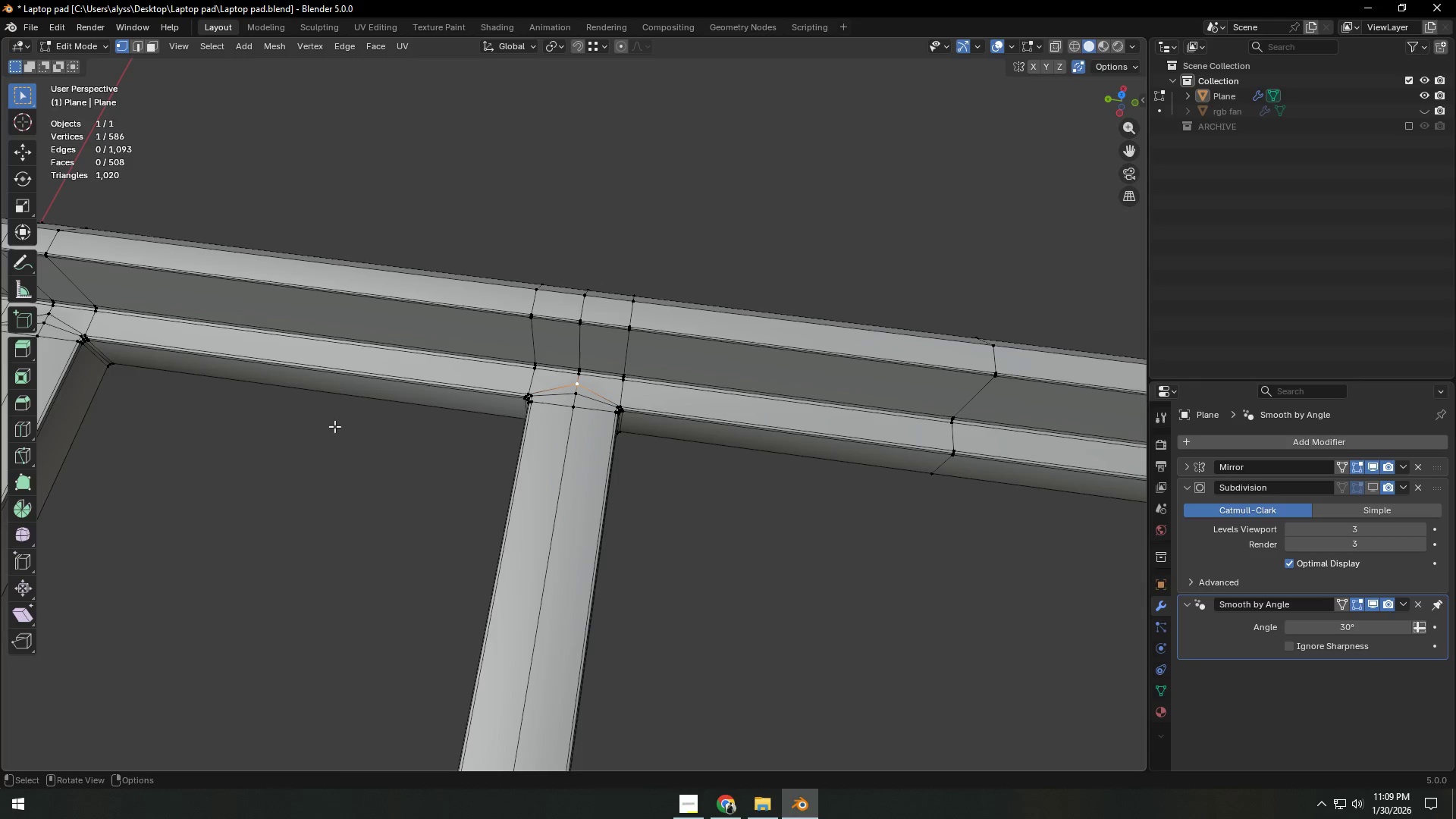 
hold_key(key=ShiftLeft, duration=0.75)
 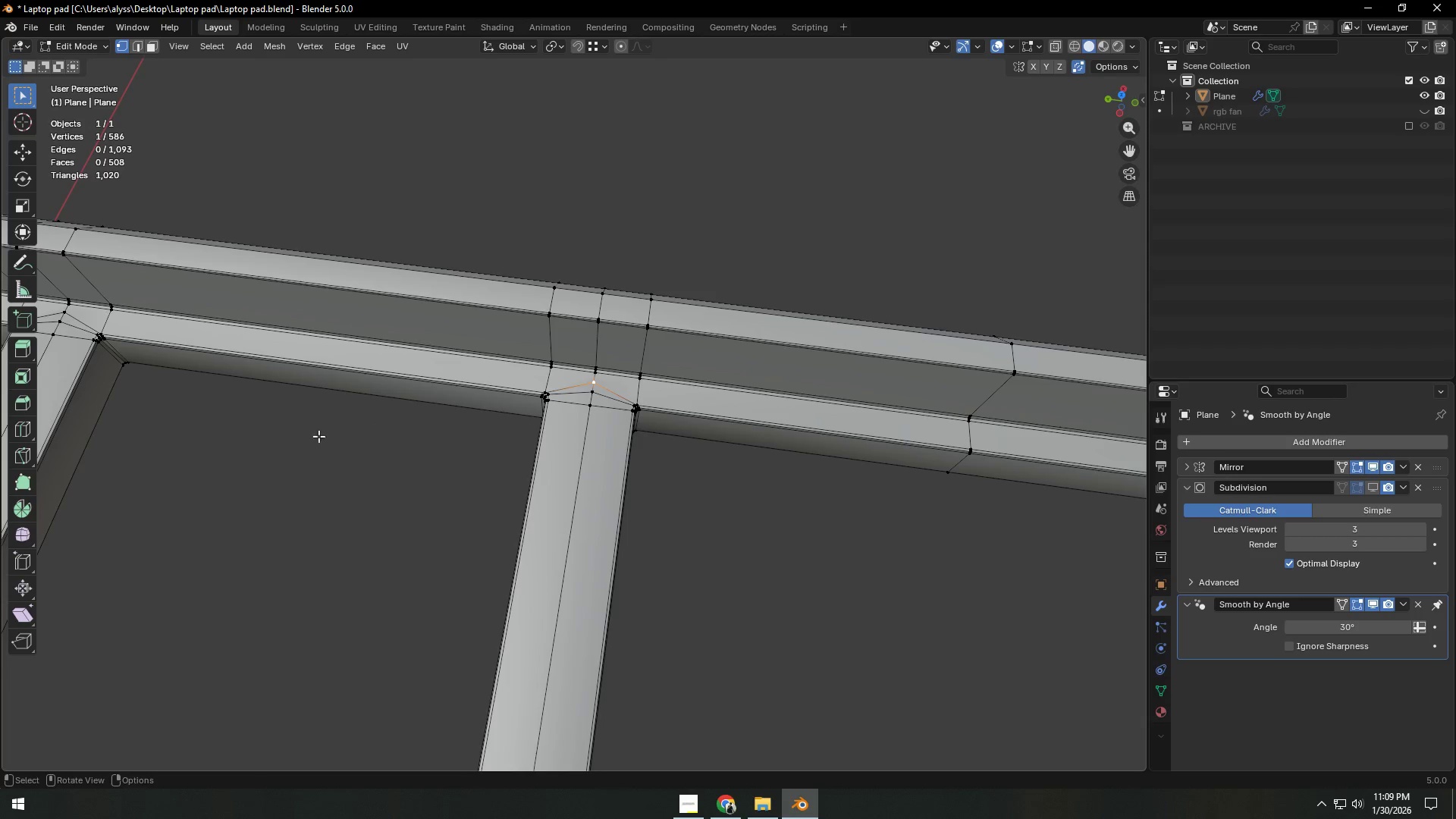 
hold_key(key=ShiftLeft, duration=1.03)
 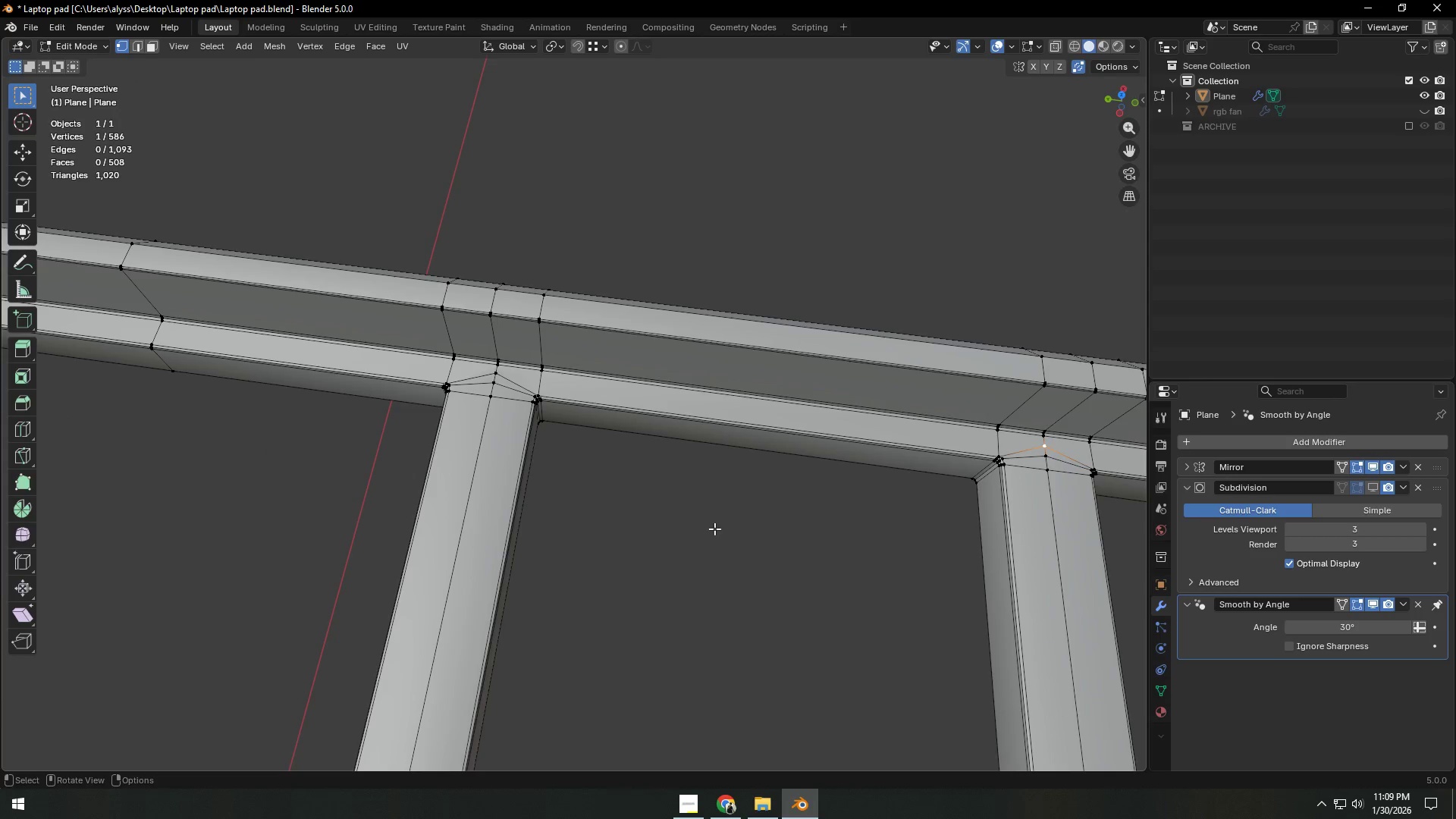 
left_click([714, 529])
 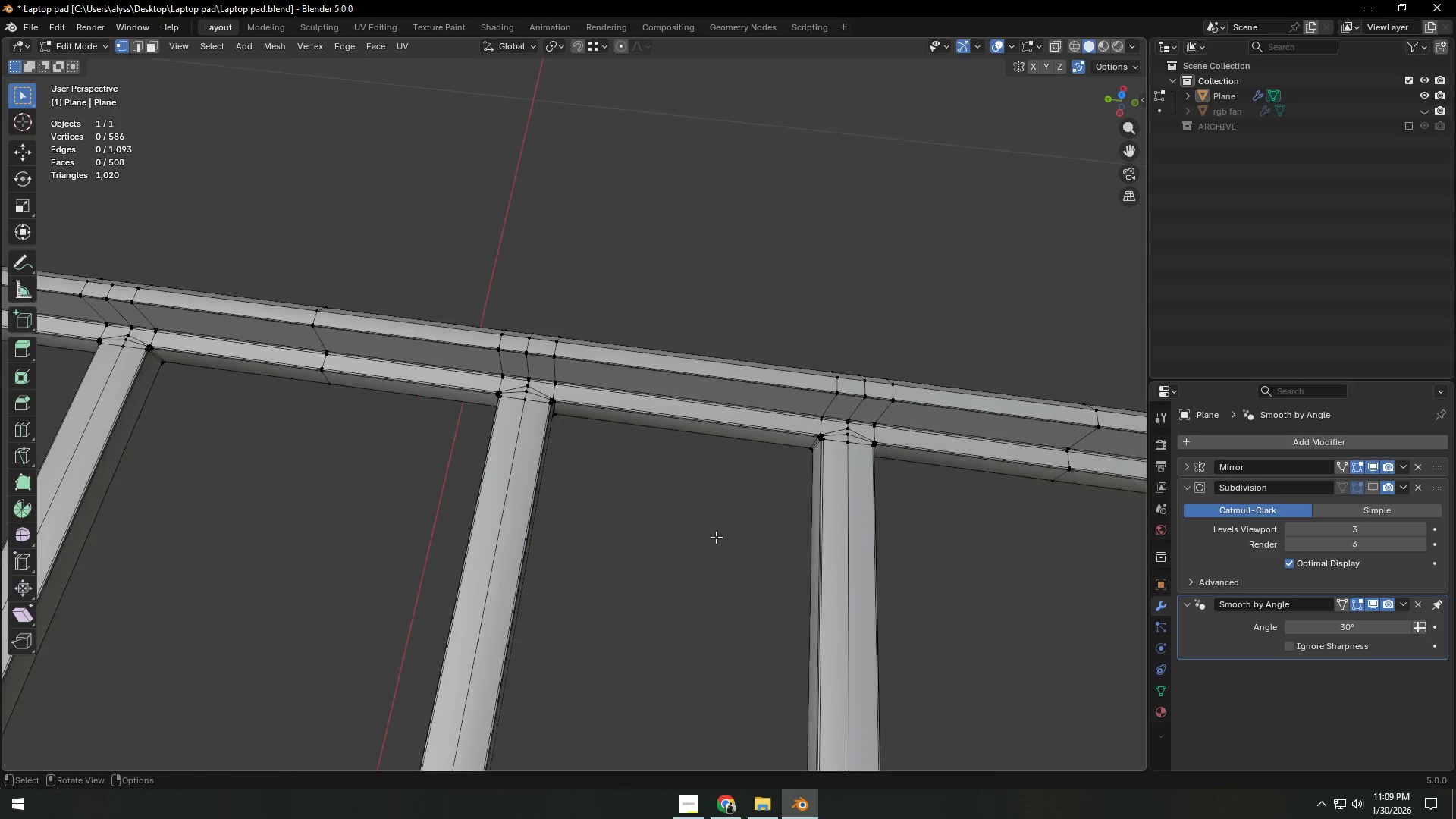 
key(Tab)
 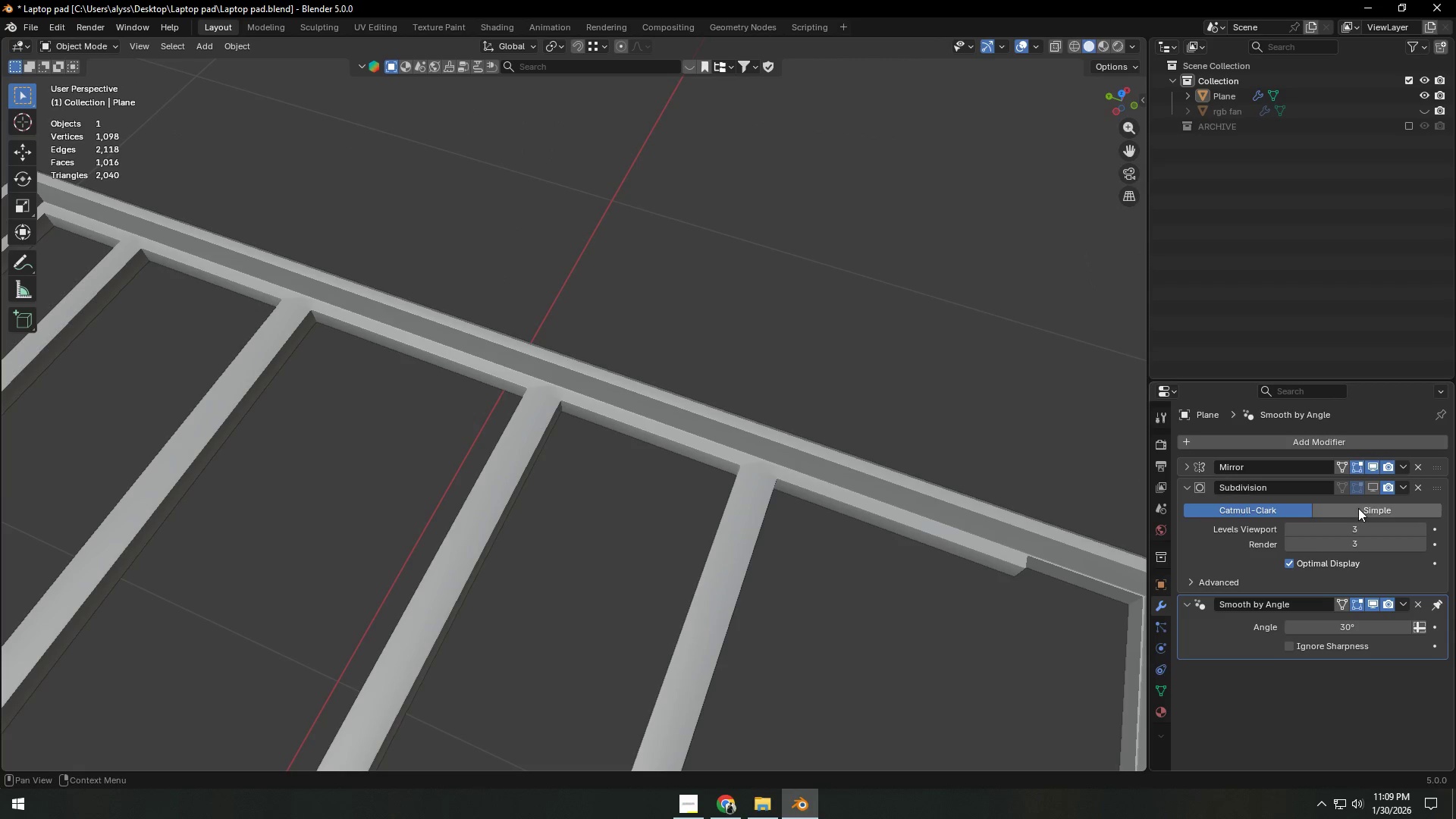 
scroll: coordinate [716, 537], scroll_direction: down, amount: 5.0
 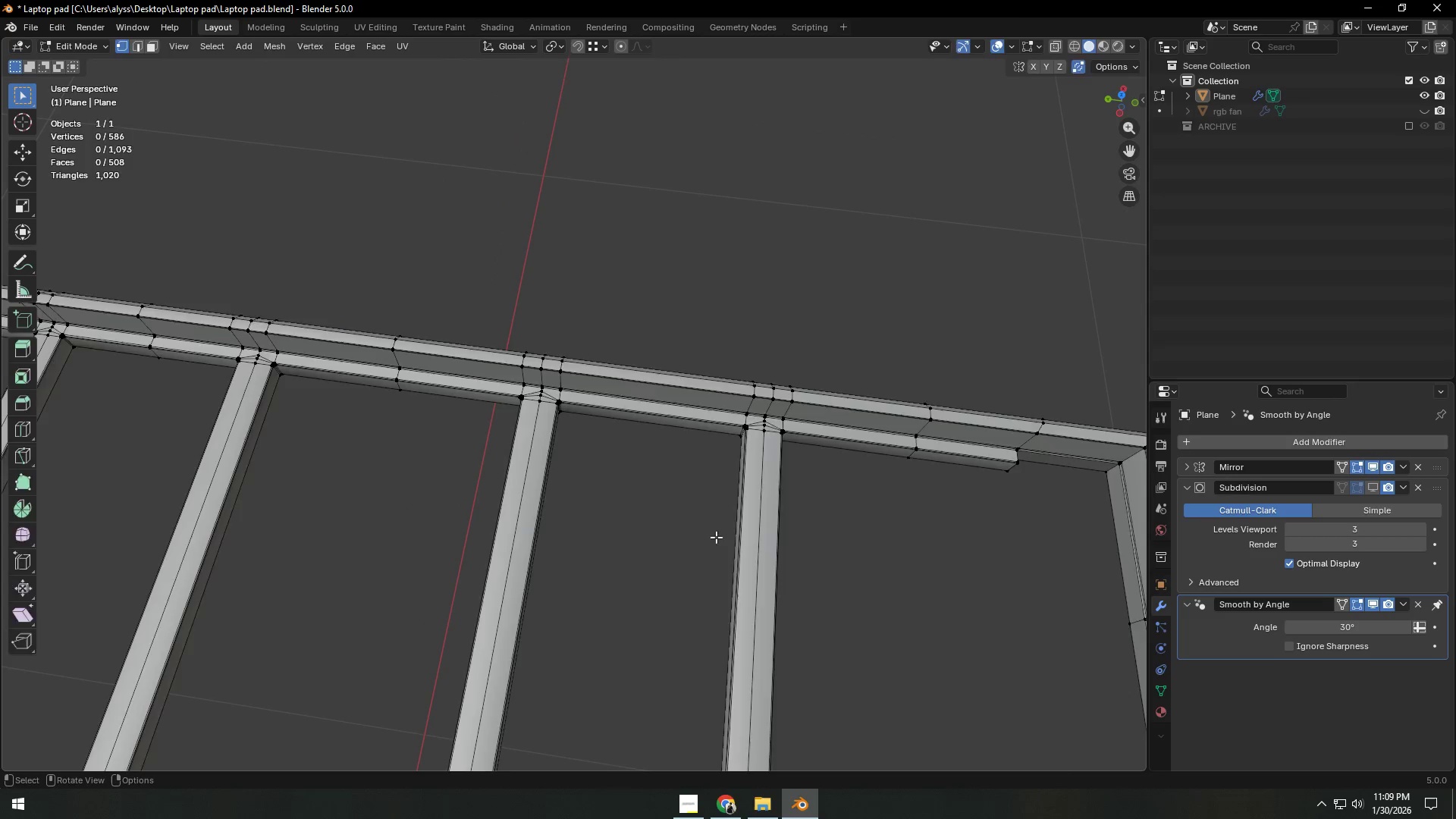 
left_click([1371, 489])
 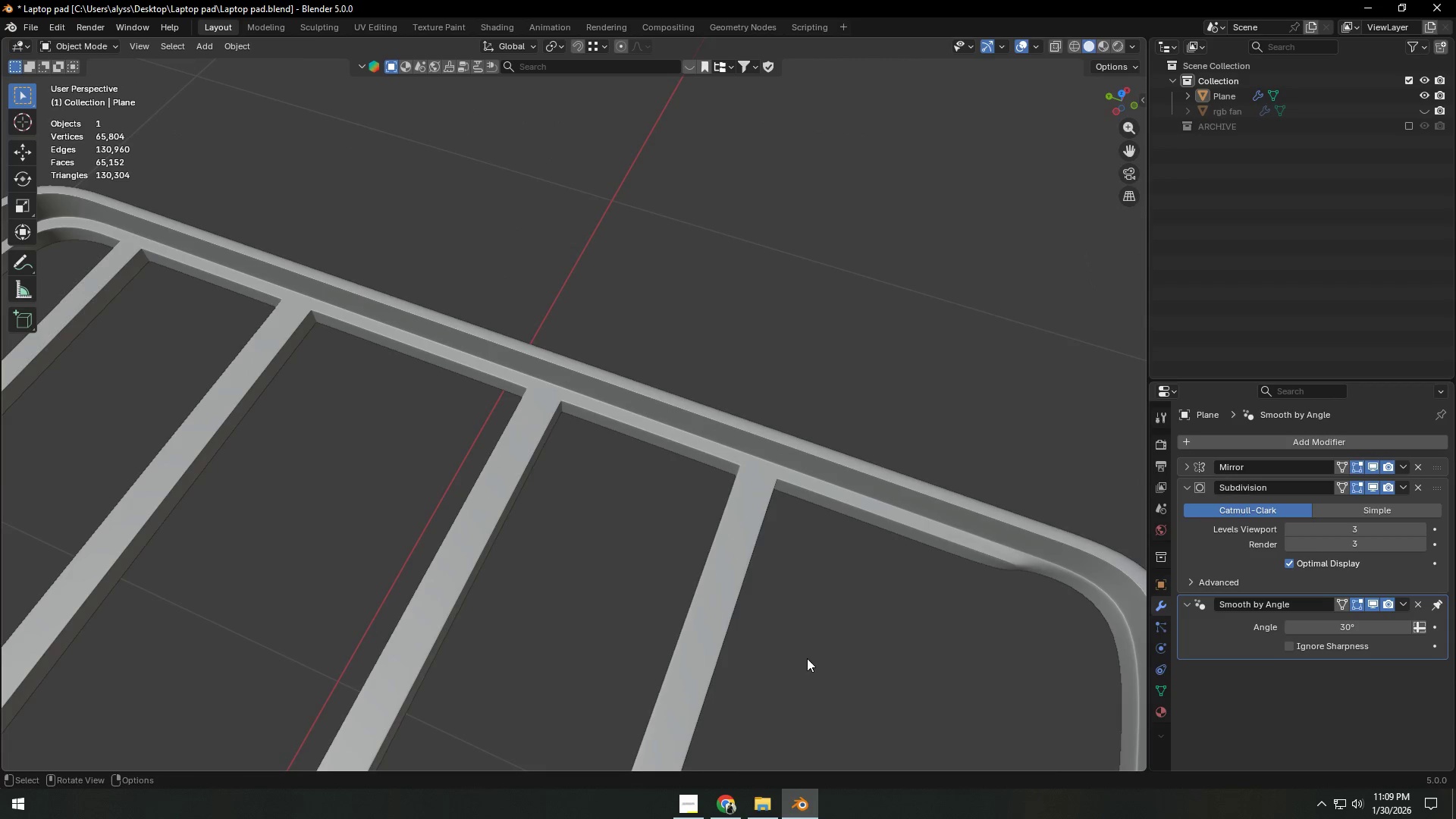 
scroll: coordinate [682, 610], scroll_direction: down, amount: 7.0
 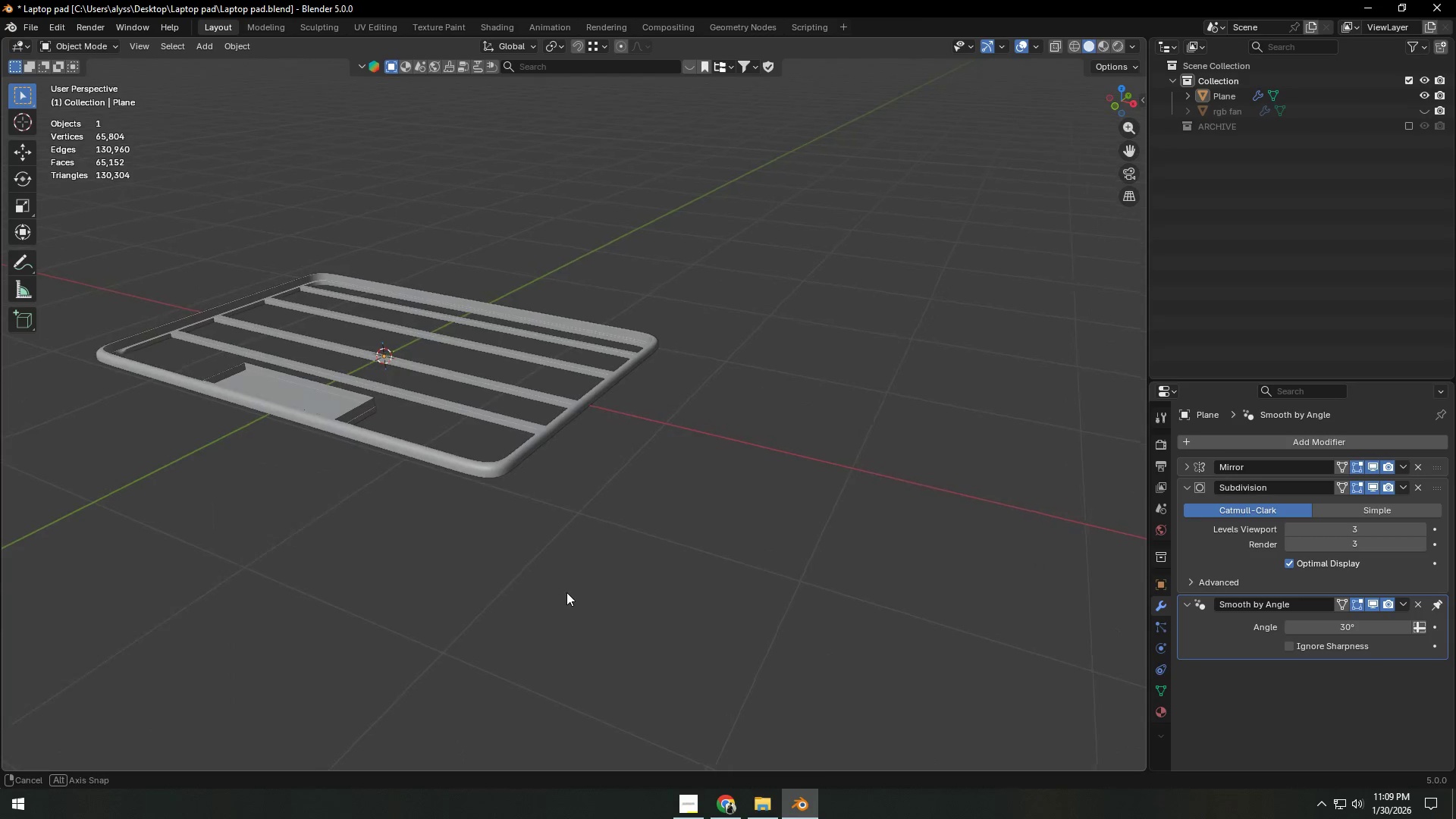 
wait(5.19)
 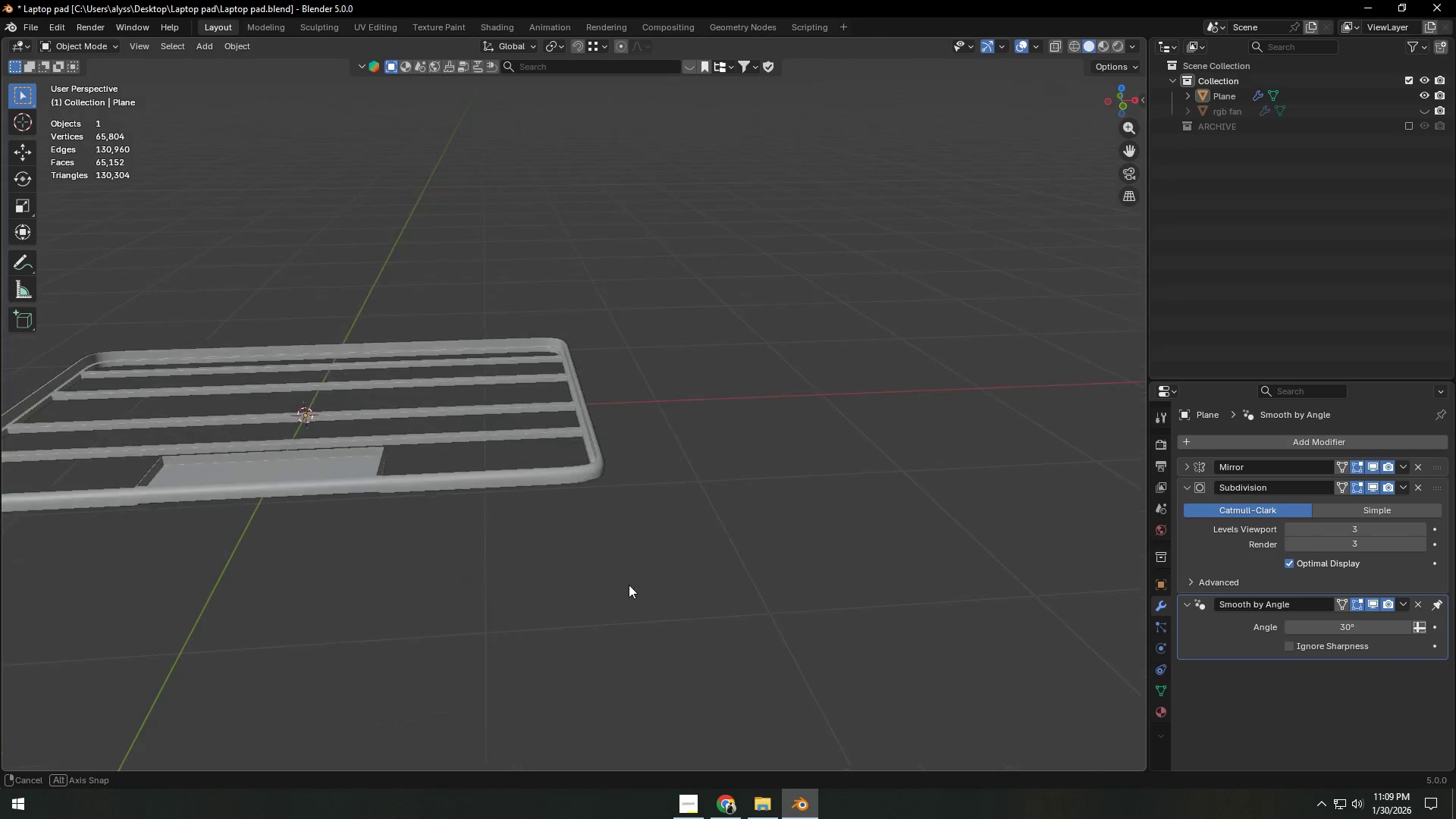 
scroll: coordinate [629, 610], scroll_direction: up, amount: 8.0
 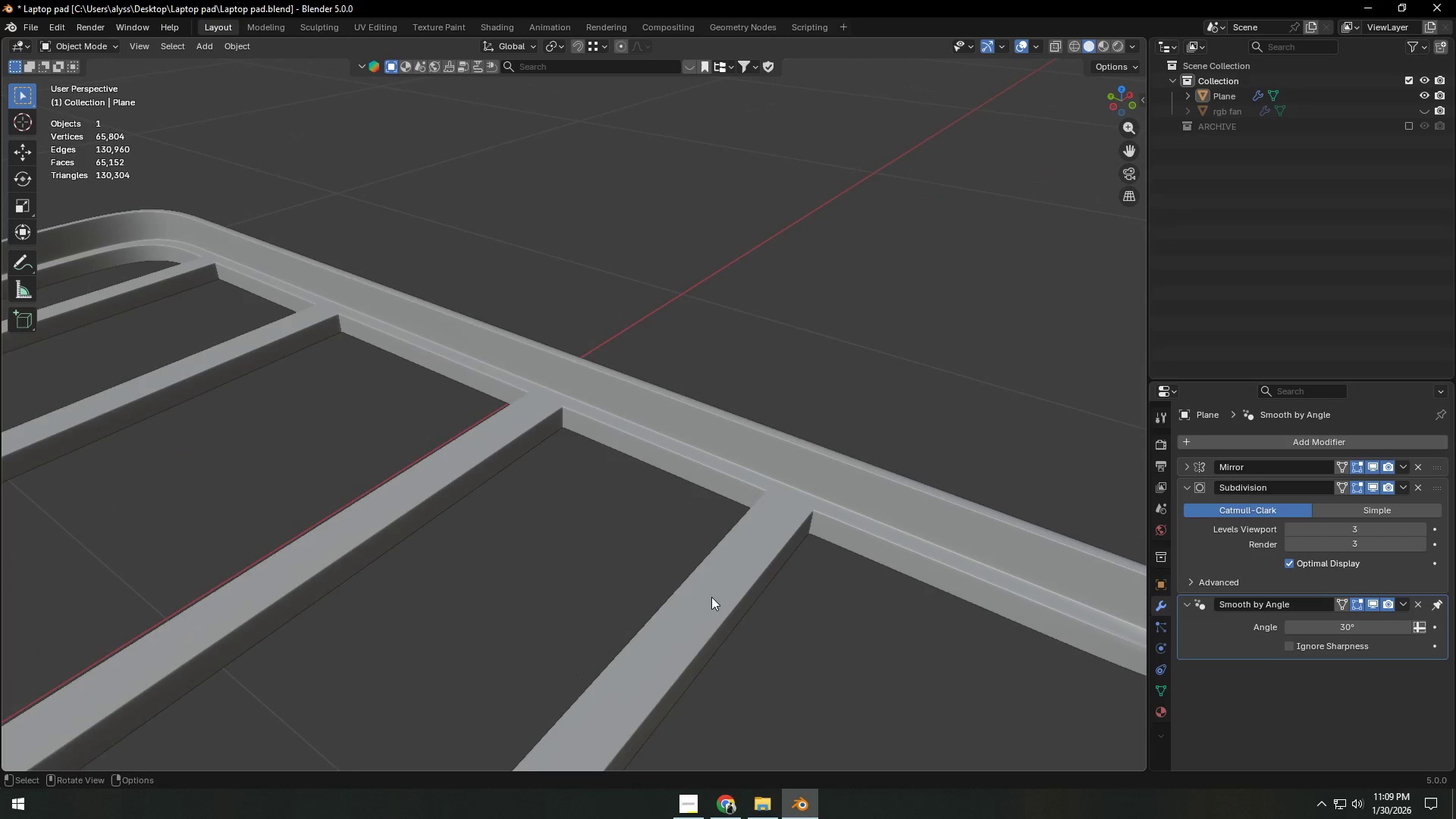 
left_click([878, 576])
 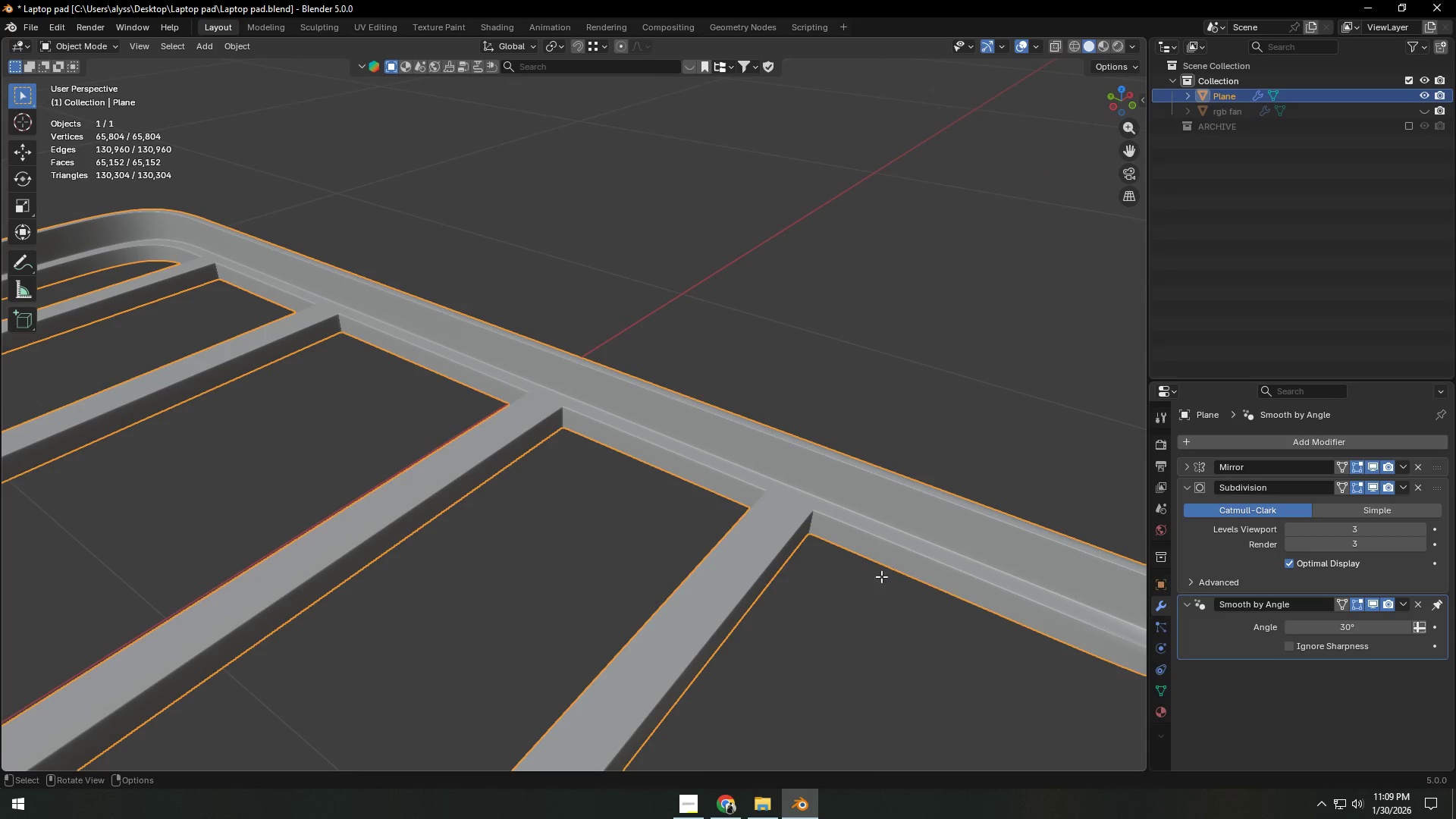 
key(Tab)
 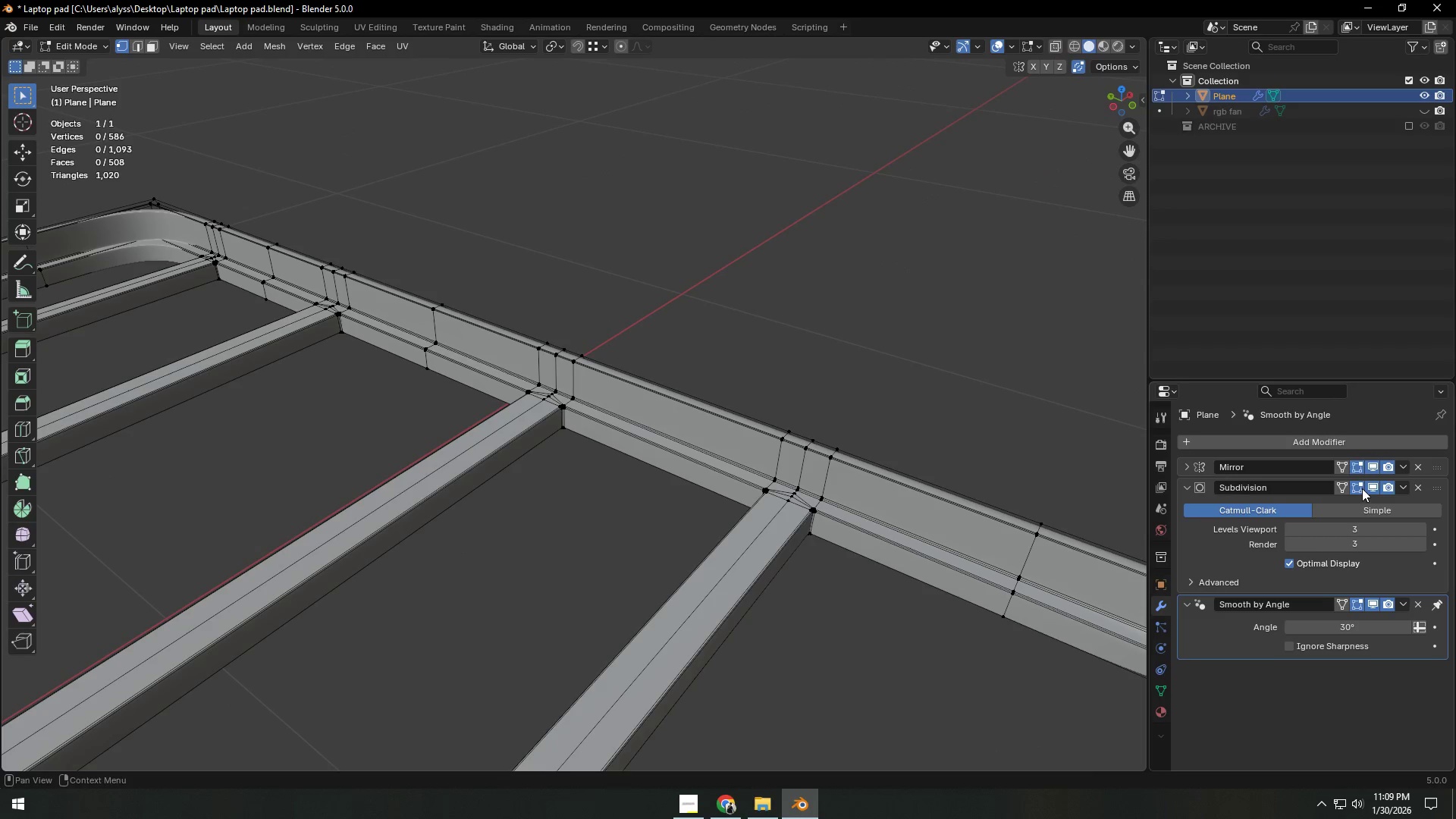 
left_click([1371, 488])
 